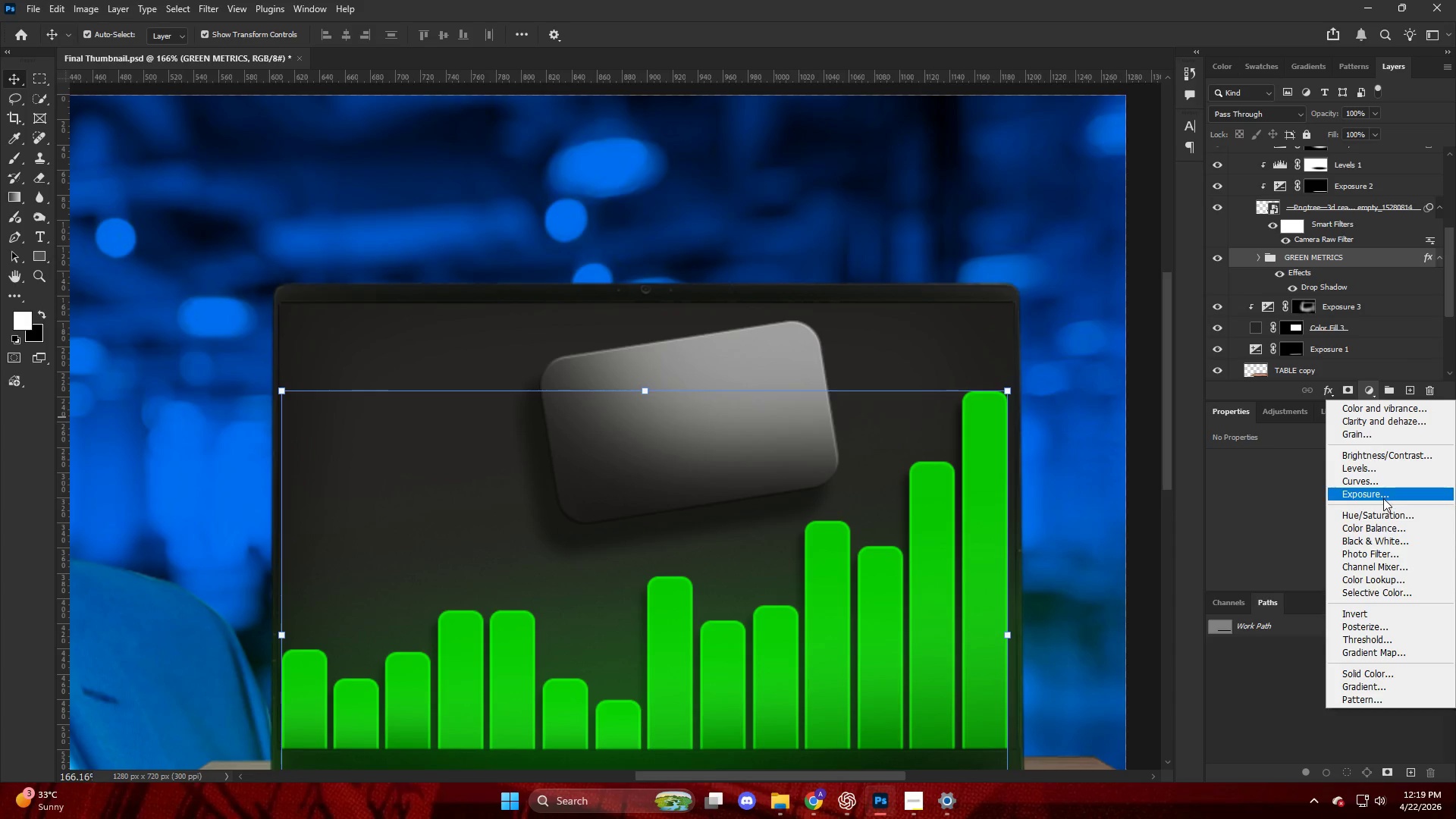 
hold_key(key=AltLeft, duration=0.62)
left_click([1339, 270])
 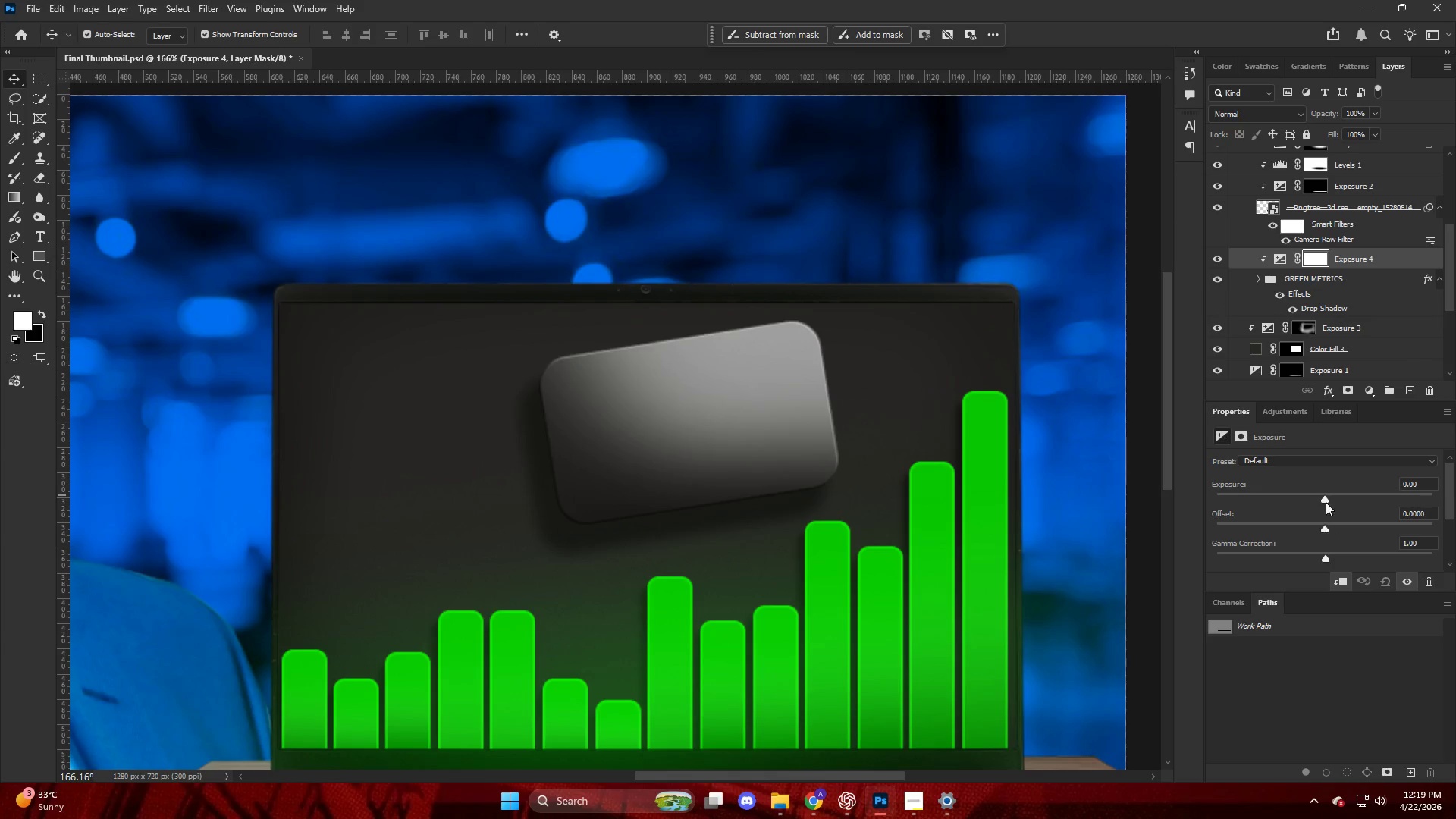 
left_click_drag(start_coordinate=[1326, 494], to_coordinate=[1272, 500])
 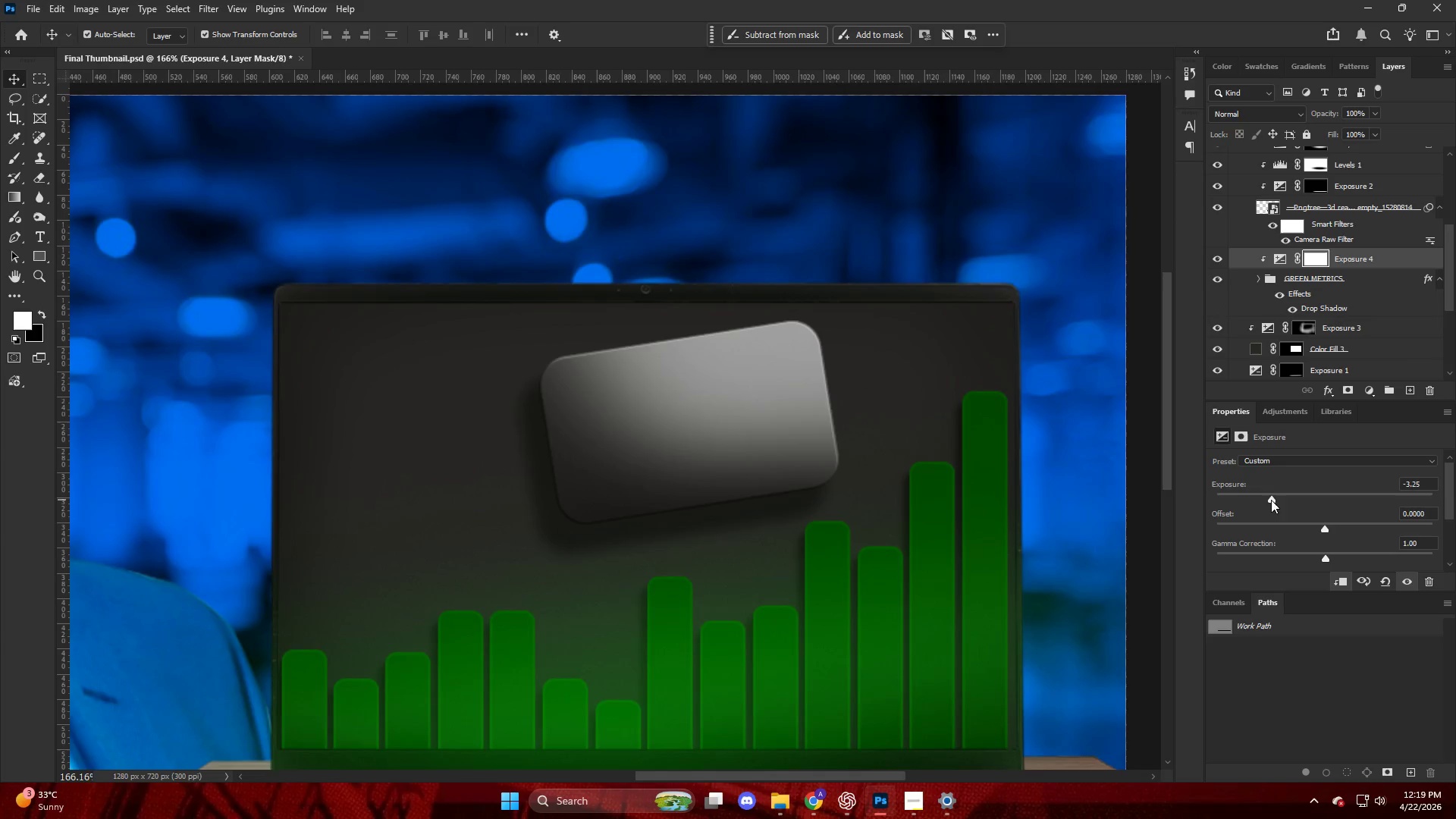 
key(Alt+AltLeft)
 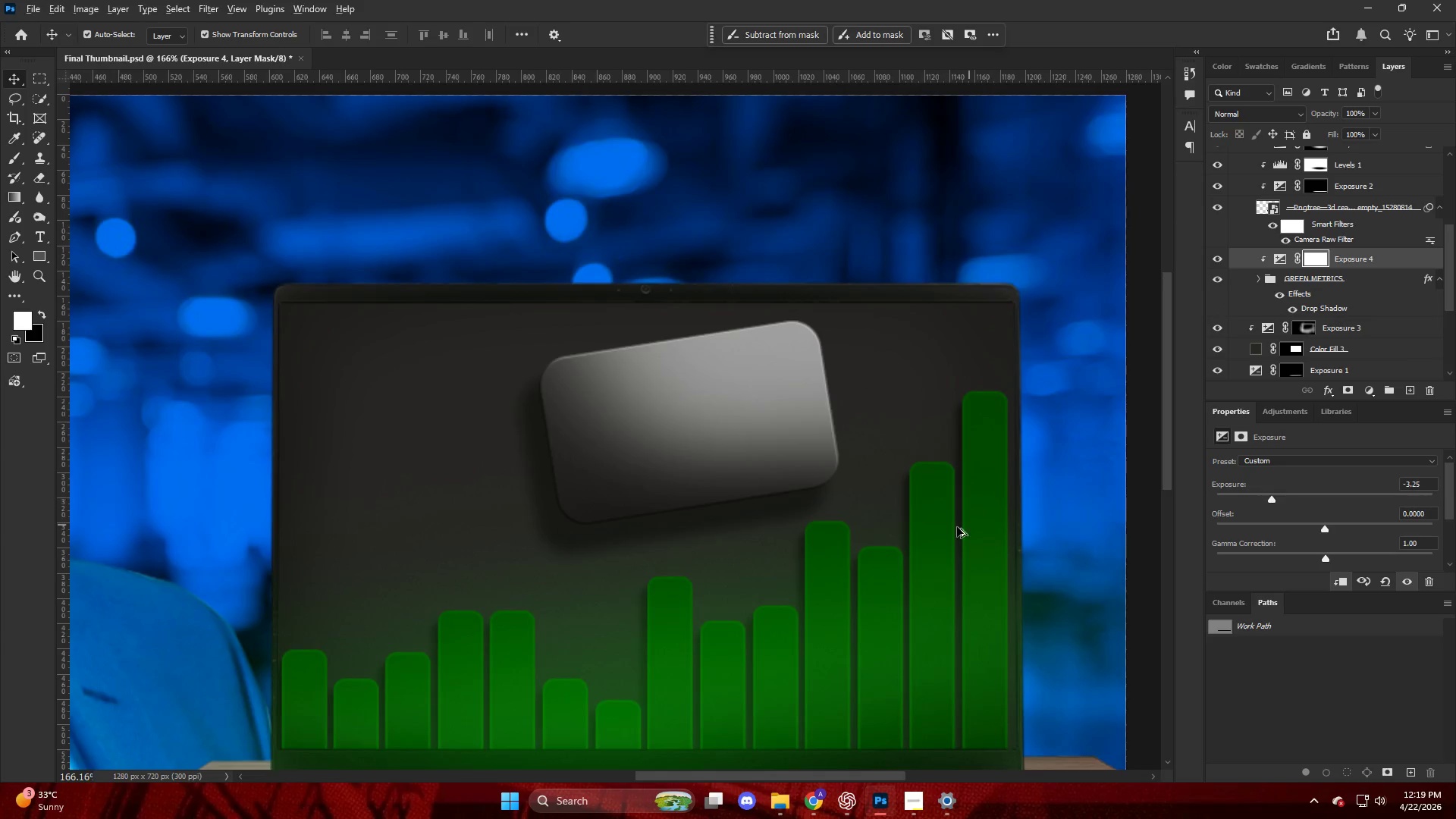 
scroll: coordinate [949, 518], scroll_direction: down, amount: 10.0
 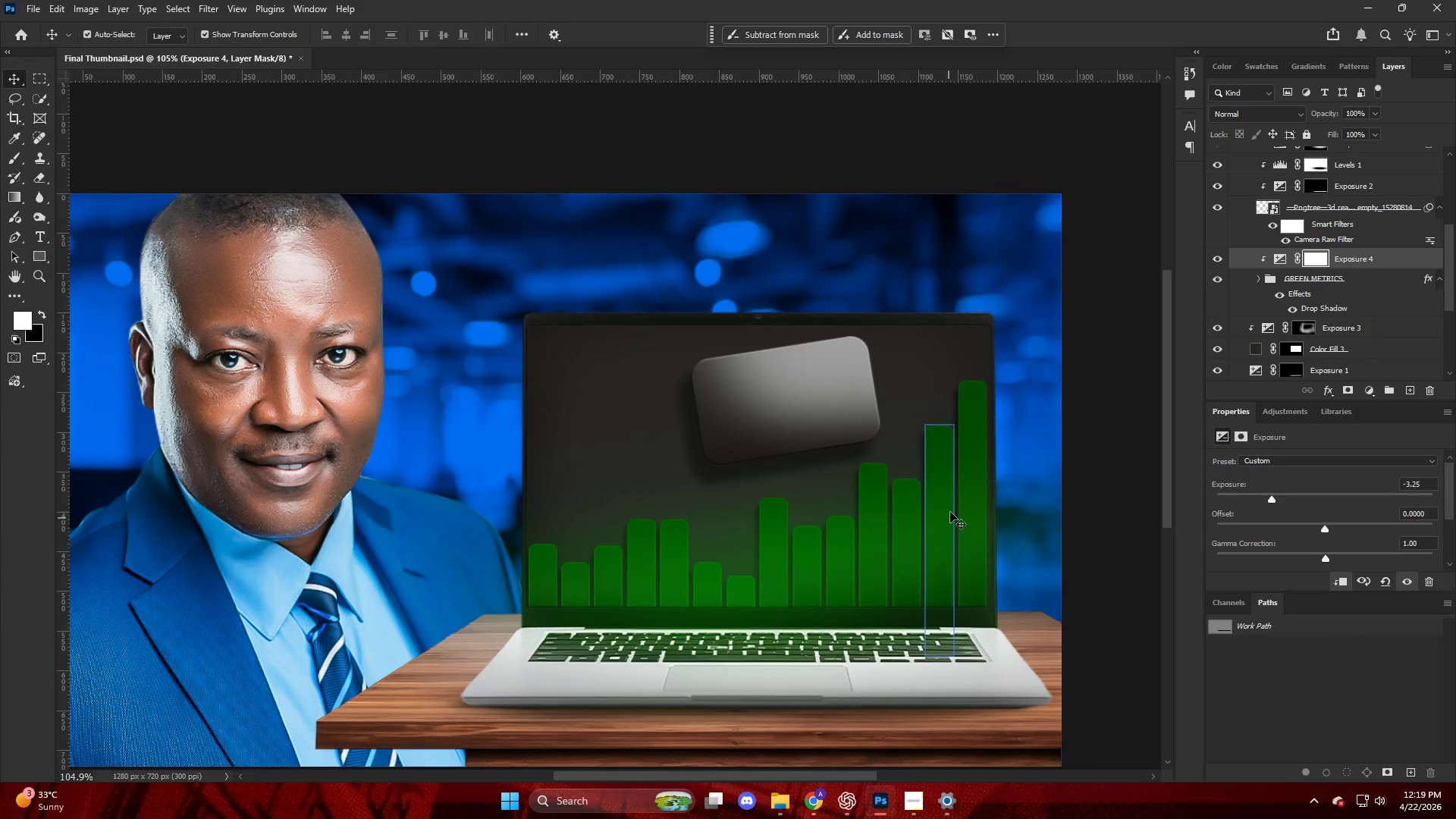 
key(Control+U)
 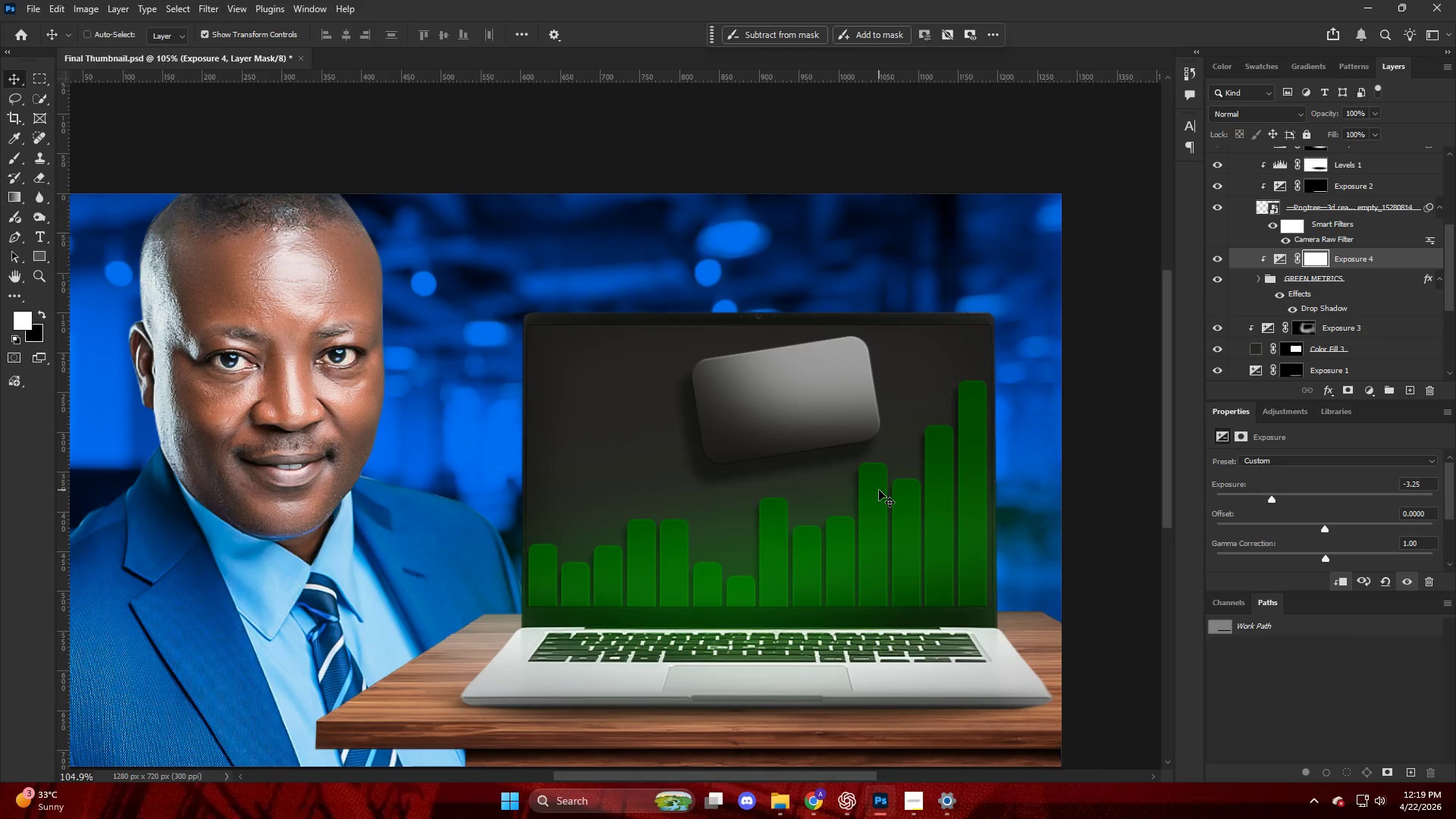 
key(Control+I)
 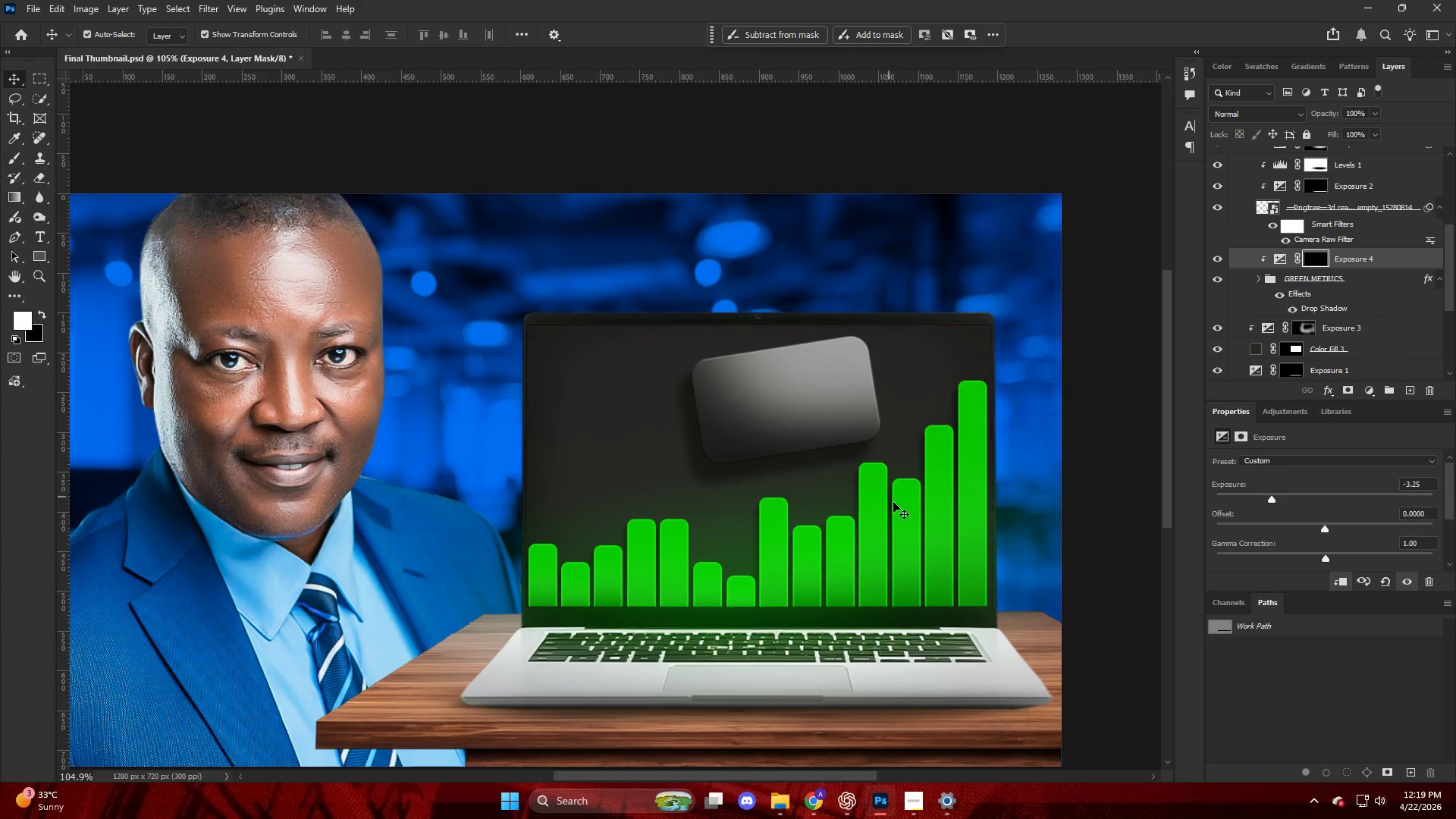 
key(Alt+AltLeft)
 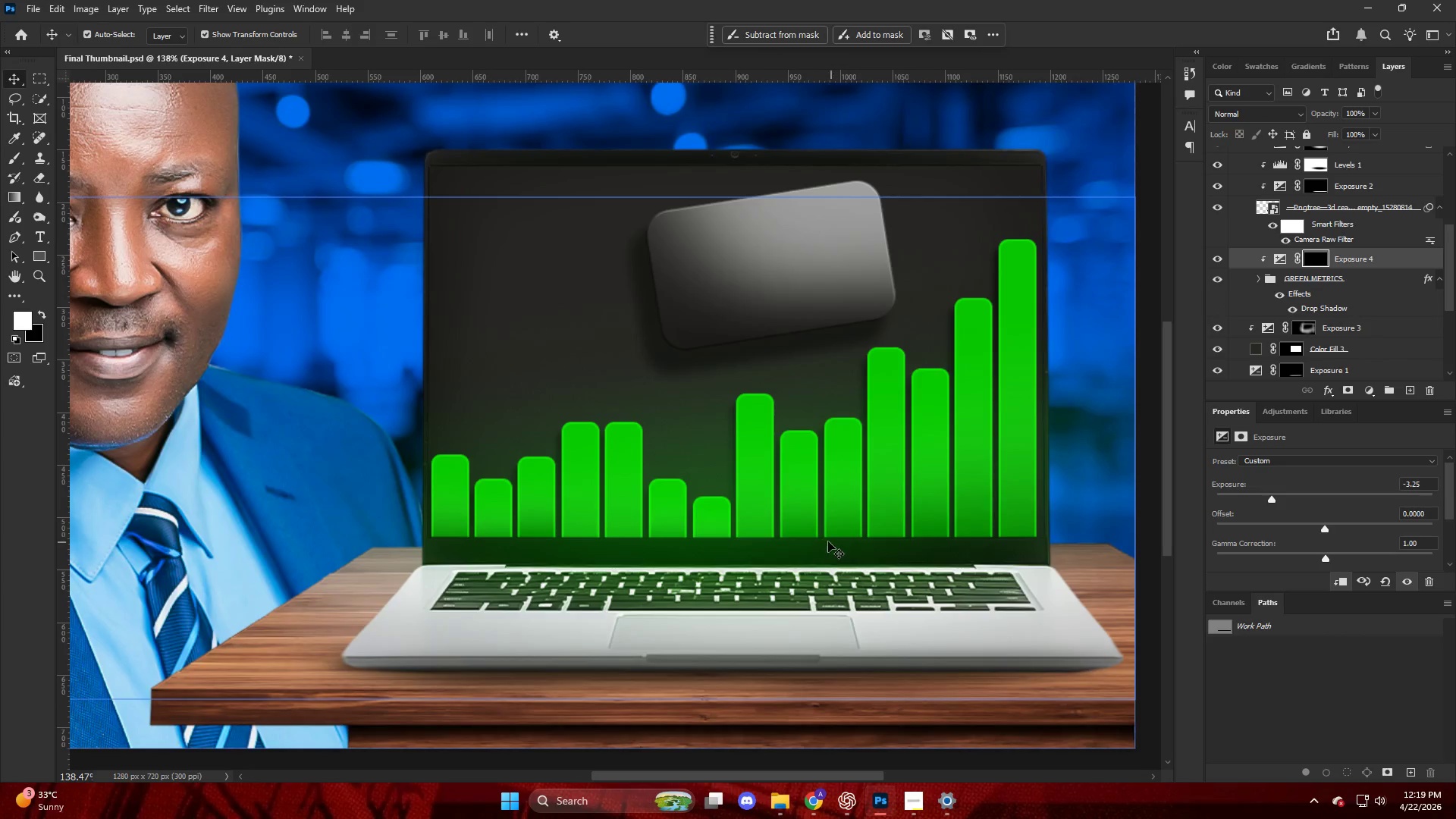 
scroll: coordinate [832, 560], scroll_direction: down, amount: 2.0
 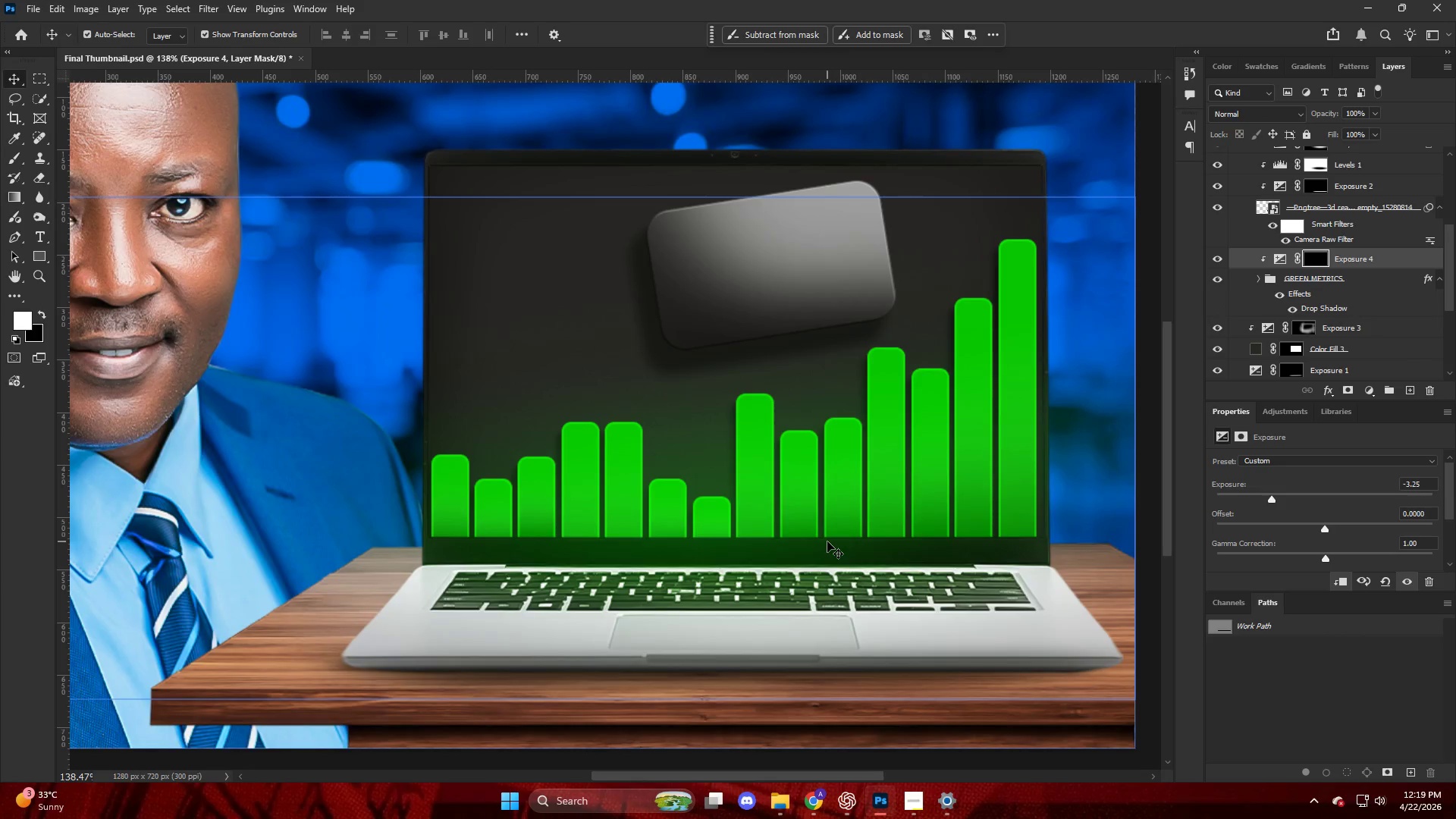 
key(B)
 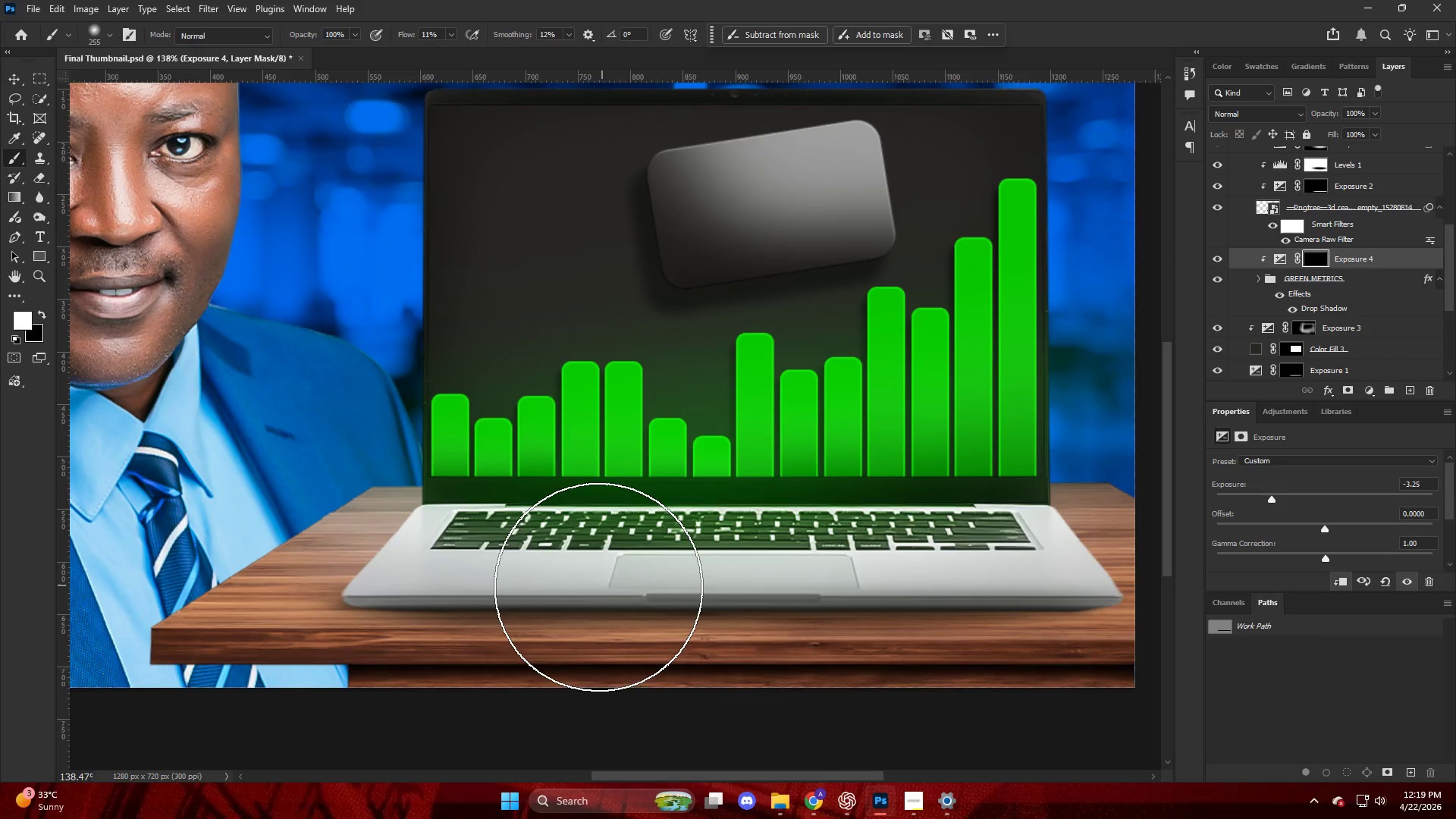 
key(Alt+AltLeft)
 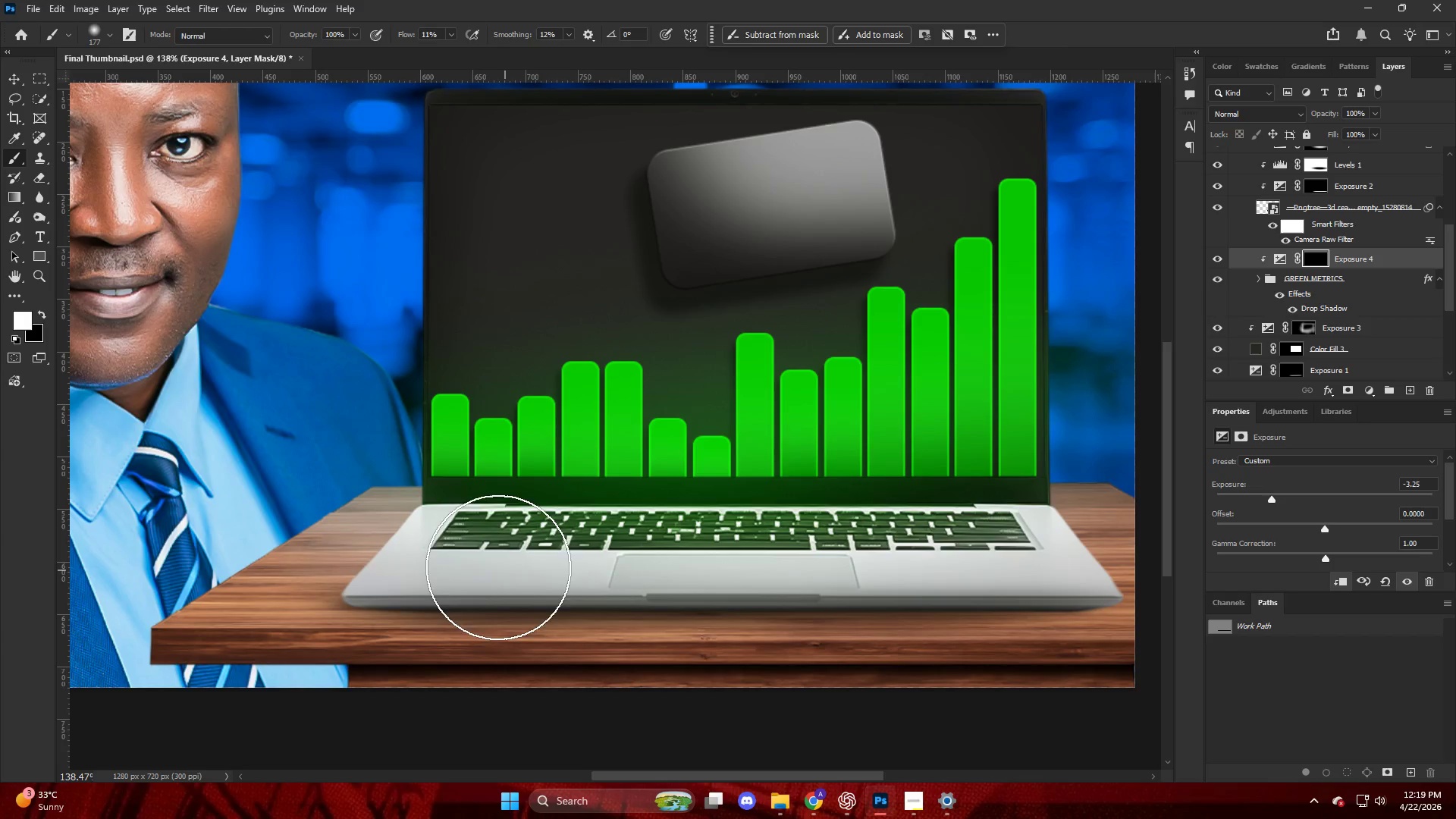 
scroll: coordinate [820, 541], scroll_direction: down, amount: 5.0
 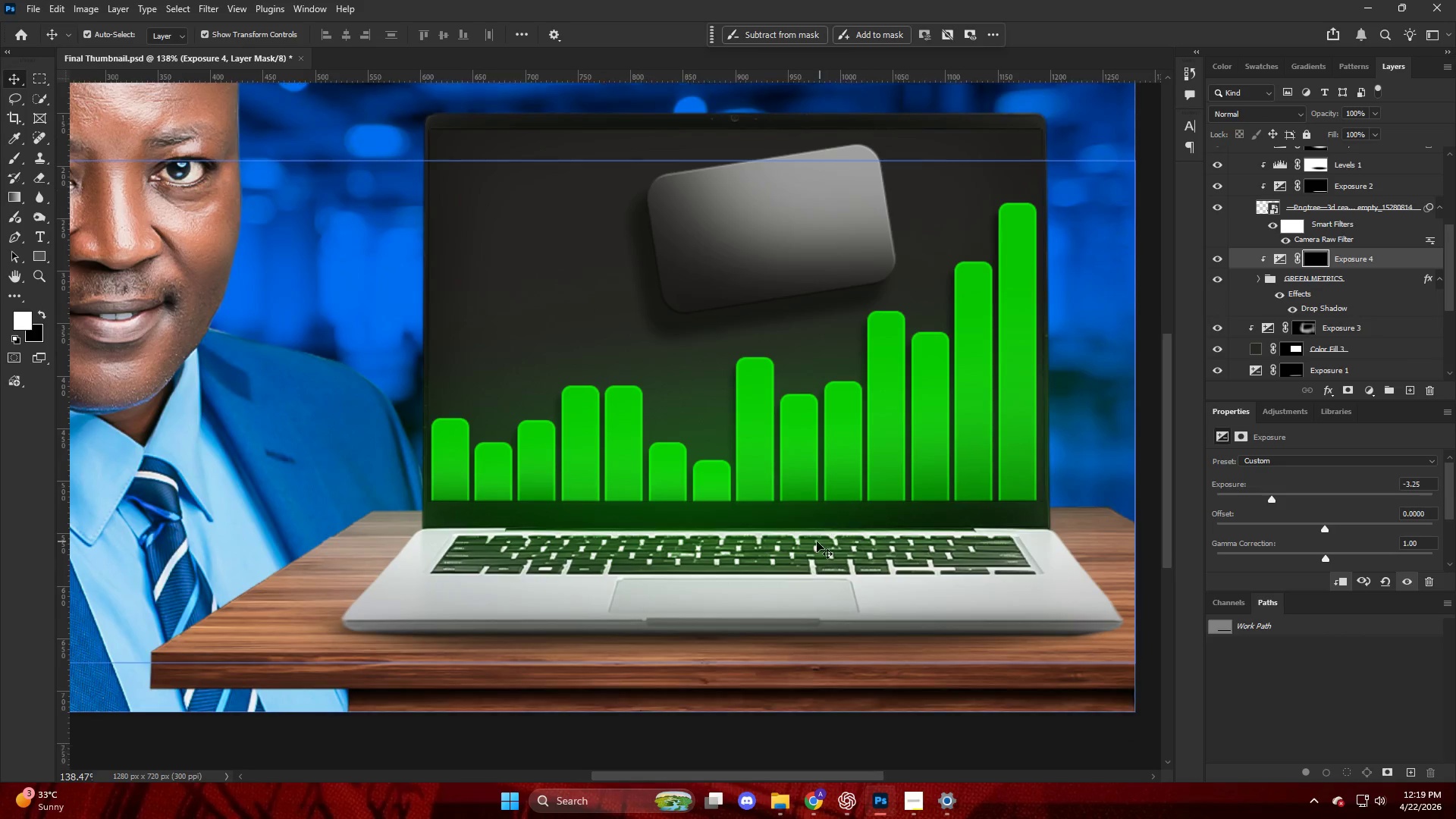 
left_click_drag(start_coordinate=[438, 546], to_coordinate=[1008, 573])
 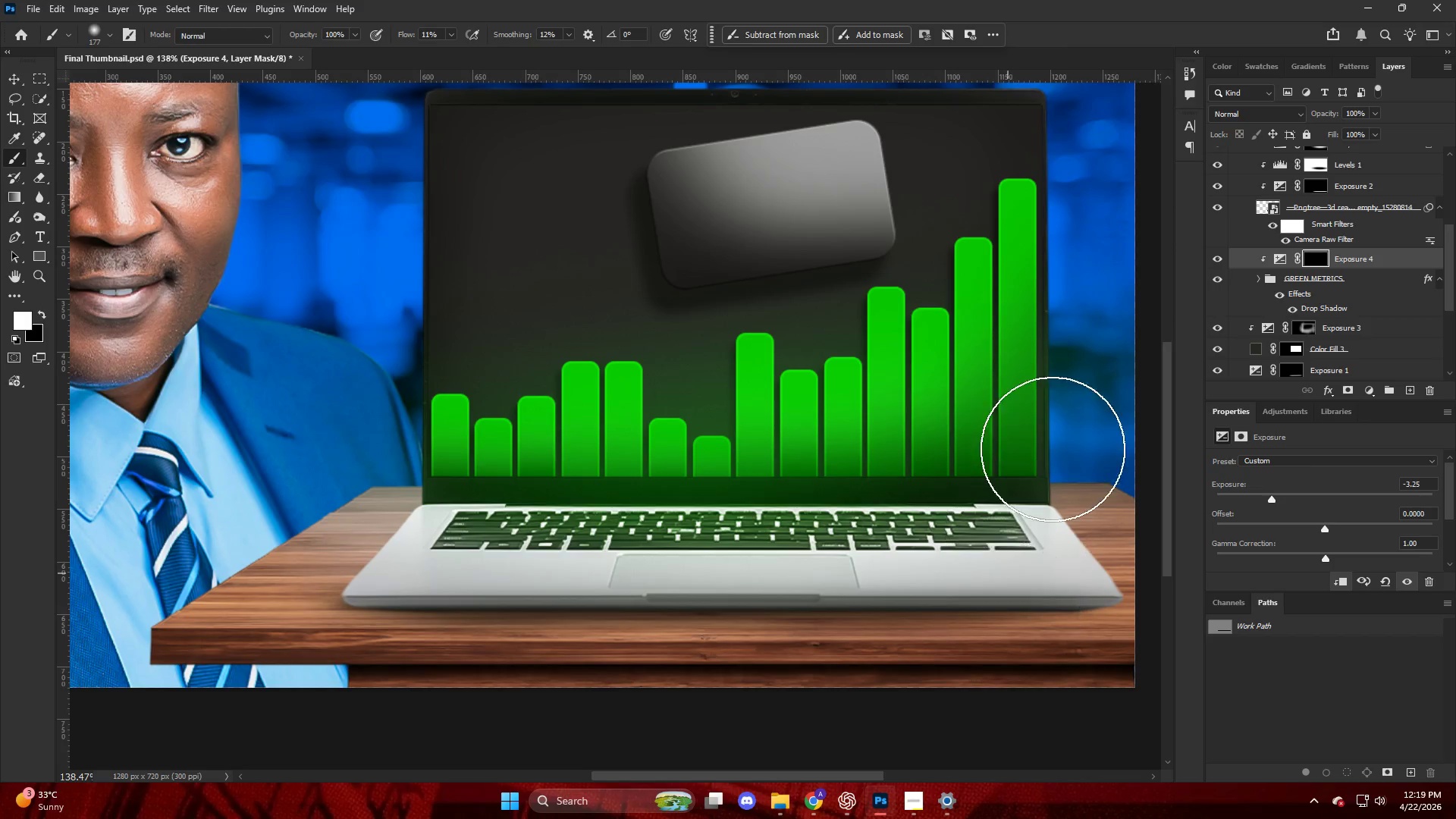 
hold_key(key=AltLeft, duration=0.39)
hold_key(key=AltLeft, duration=0.72)
scroll: coordinate [1019, 397], scroll_direction: down, amount: 1.0
 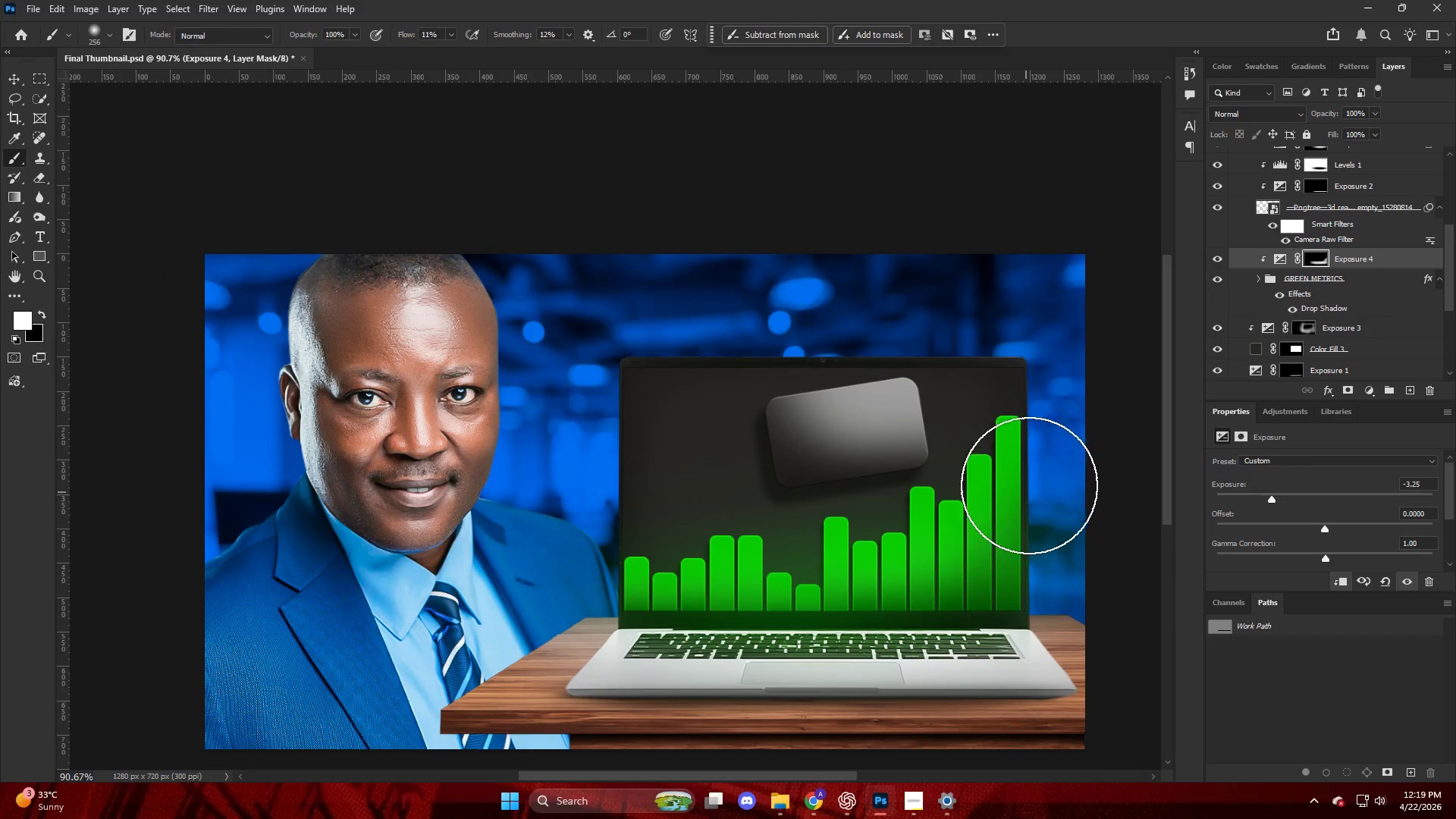 
key(X)
 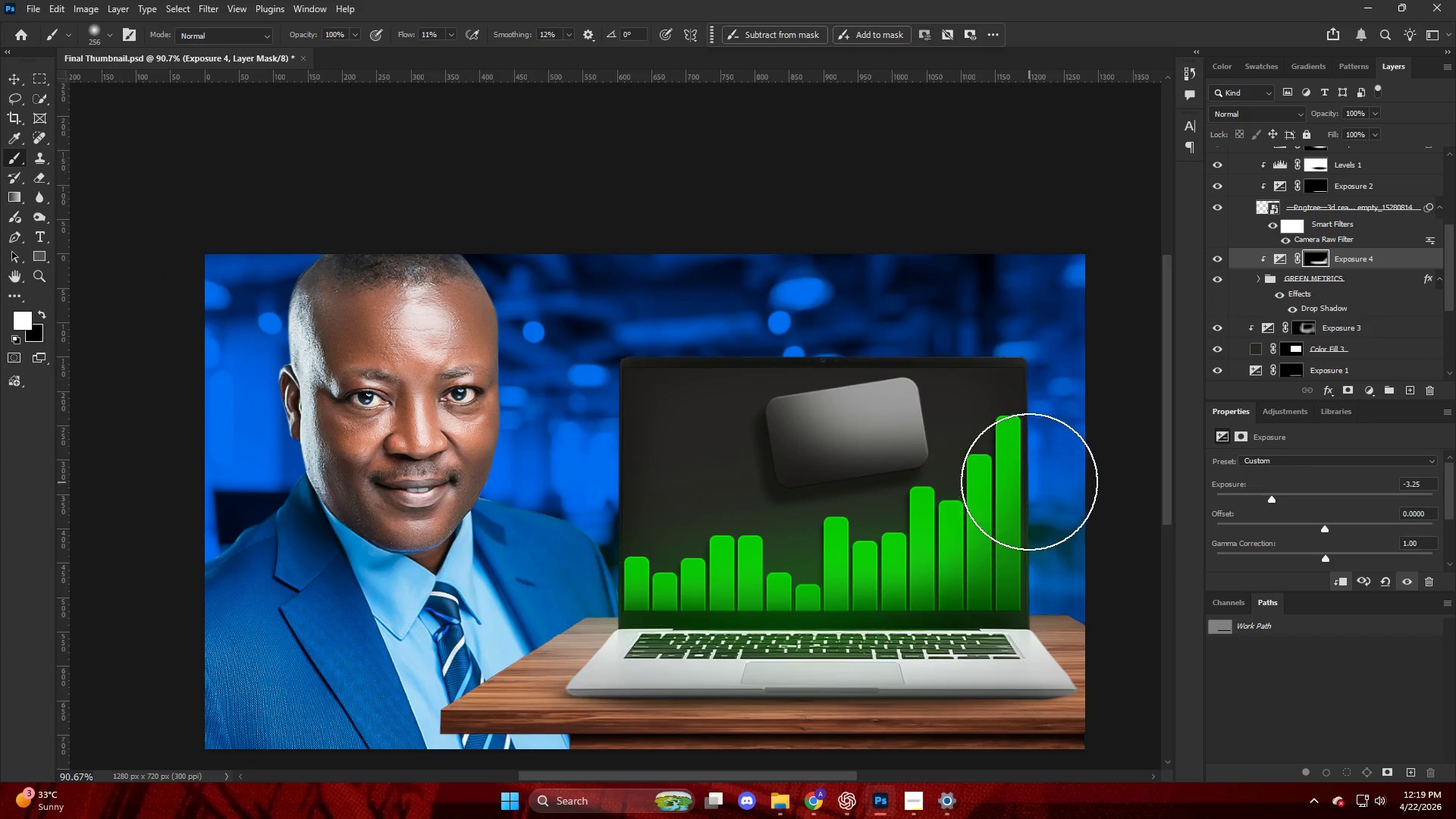 
left_click_drag(start_coordinate=[1021, 496], to_coordinate=[1076, 515])
 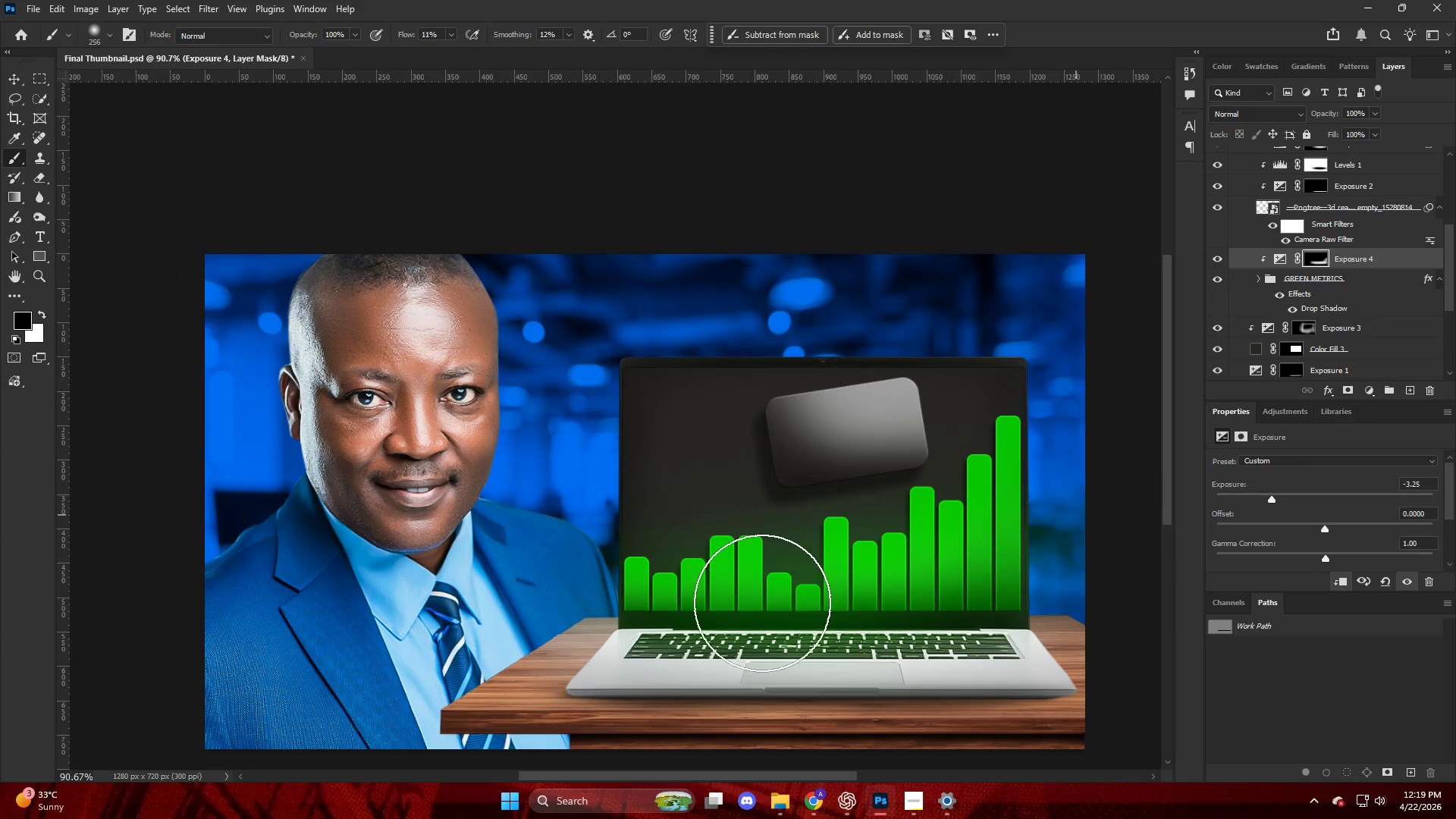 
hold_key(key=AltLeft, duration=0.31)
scroll: coordinate [706, 633], scroll_direction: up, amount: 3.0
 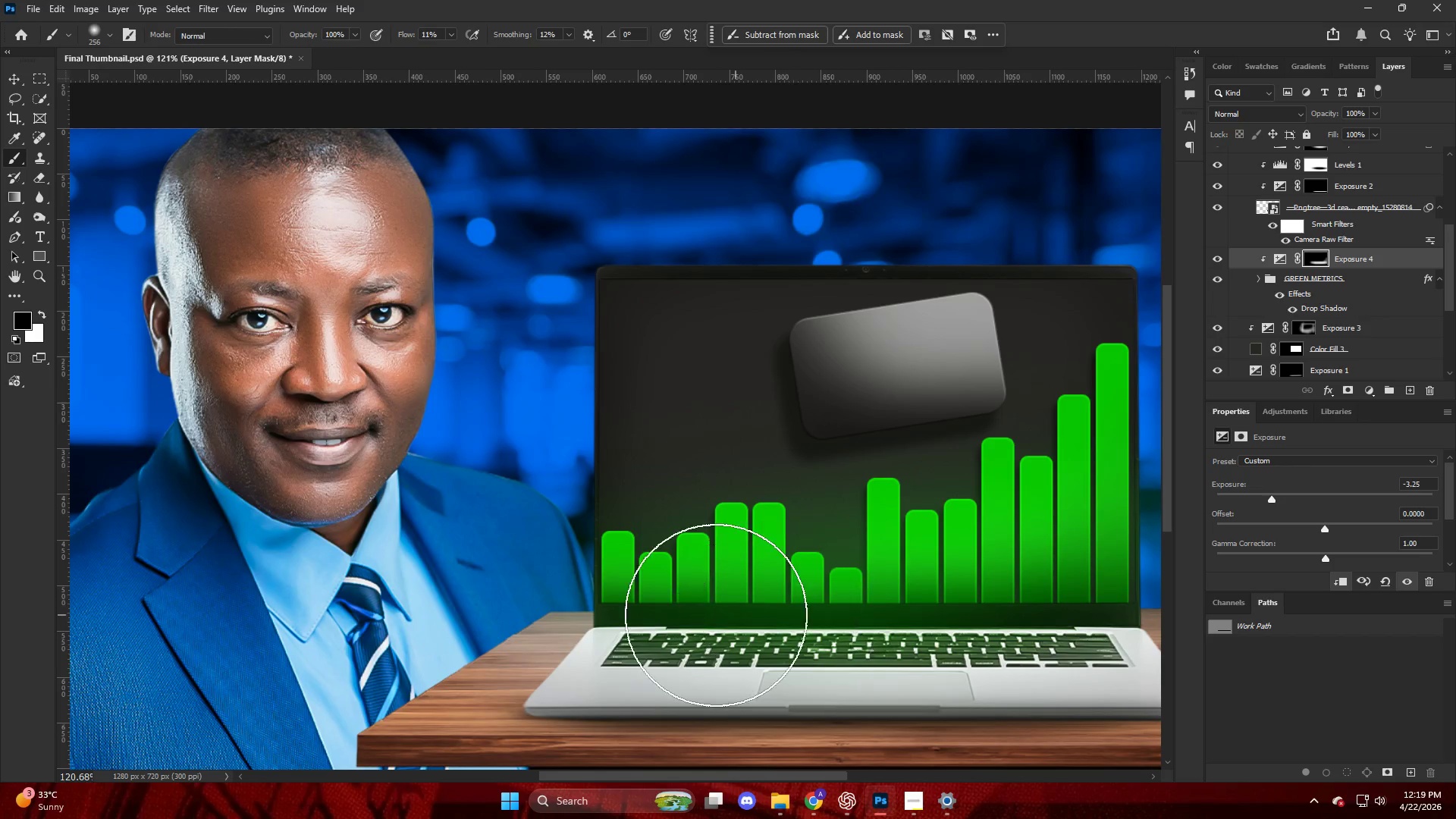 
left_click_drag(start_coordinate=[684, 632], to_coordinate=[690, 610])
 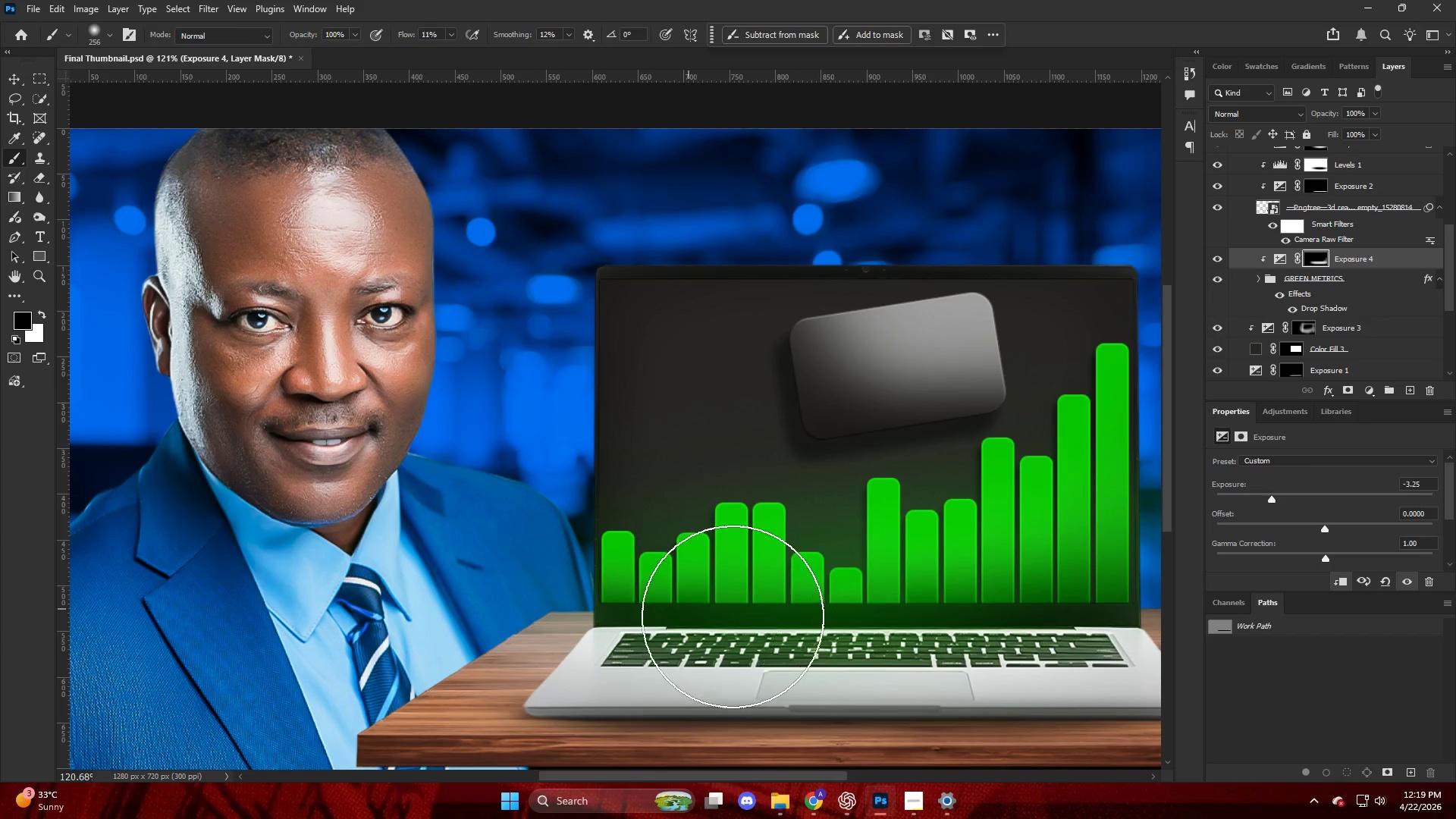 
key(X)
 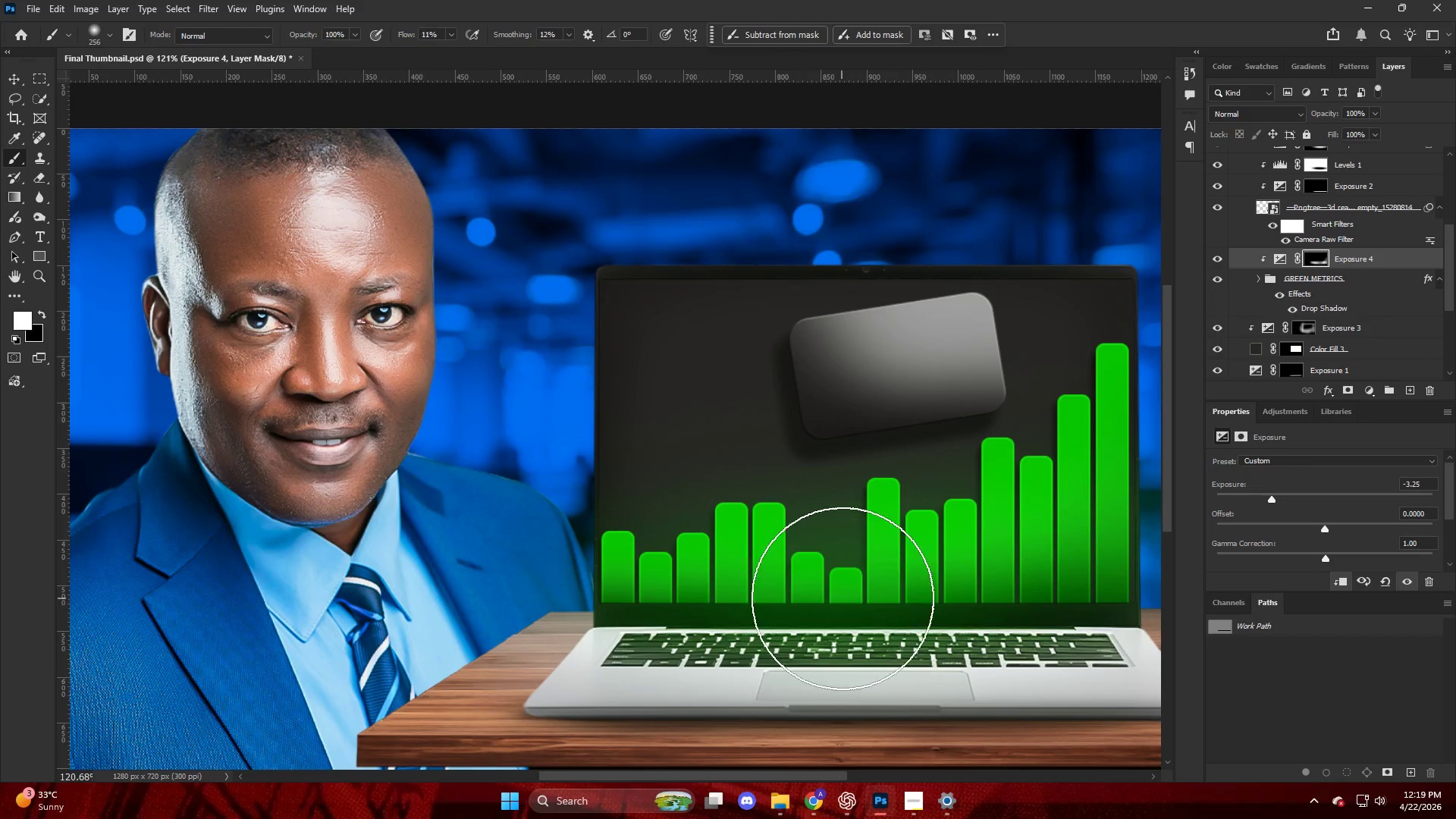 
left_click_drag(start_coordinate=[833, 604], to_coordinate=[734, 634])
 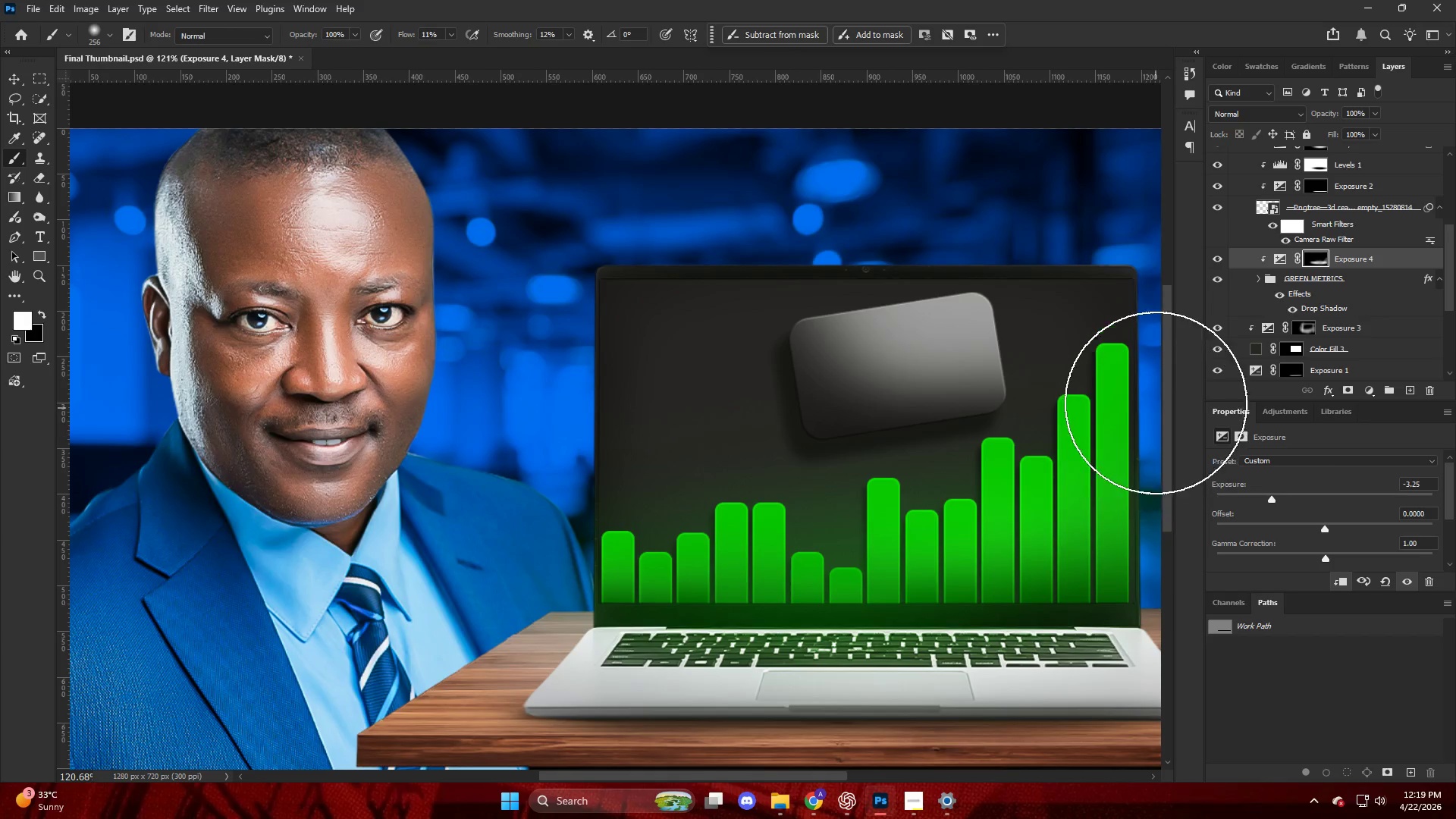 
hold_key(key=AltLeft, duration=0.31)
 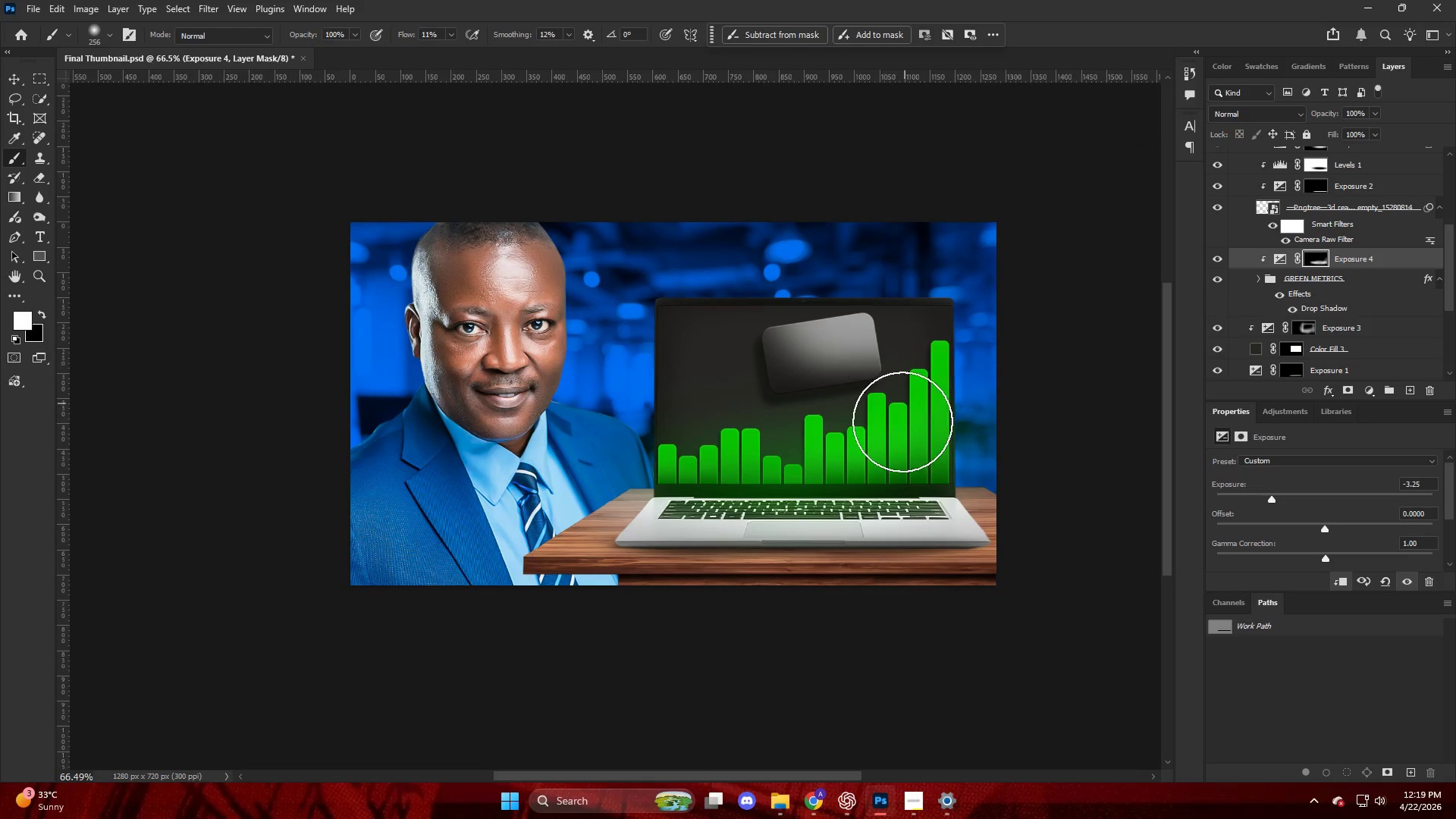 
key(Control+ControlLeft)
 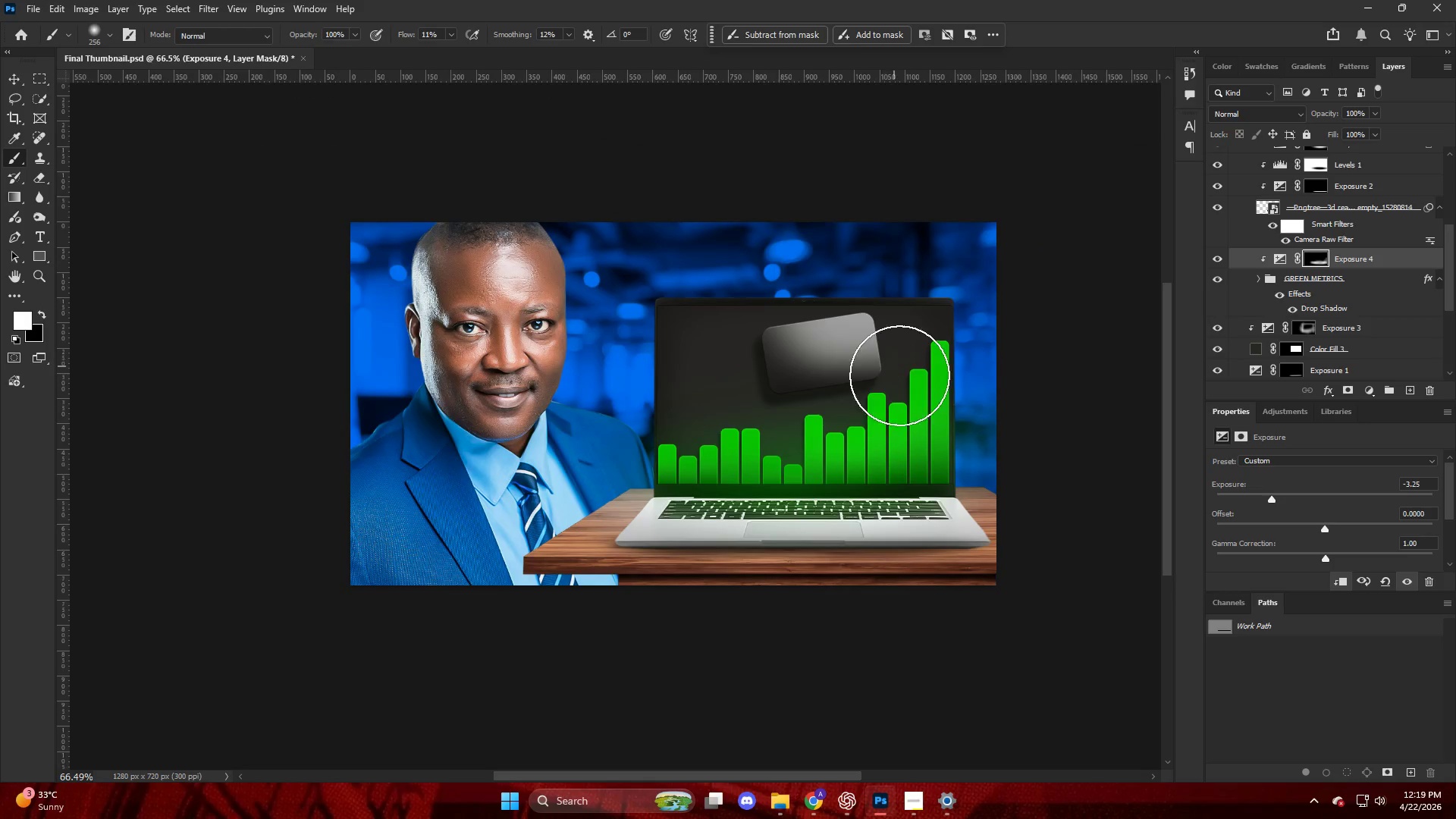 
key(Alt+AltLeft)
 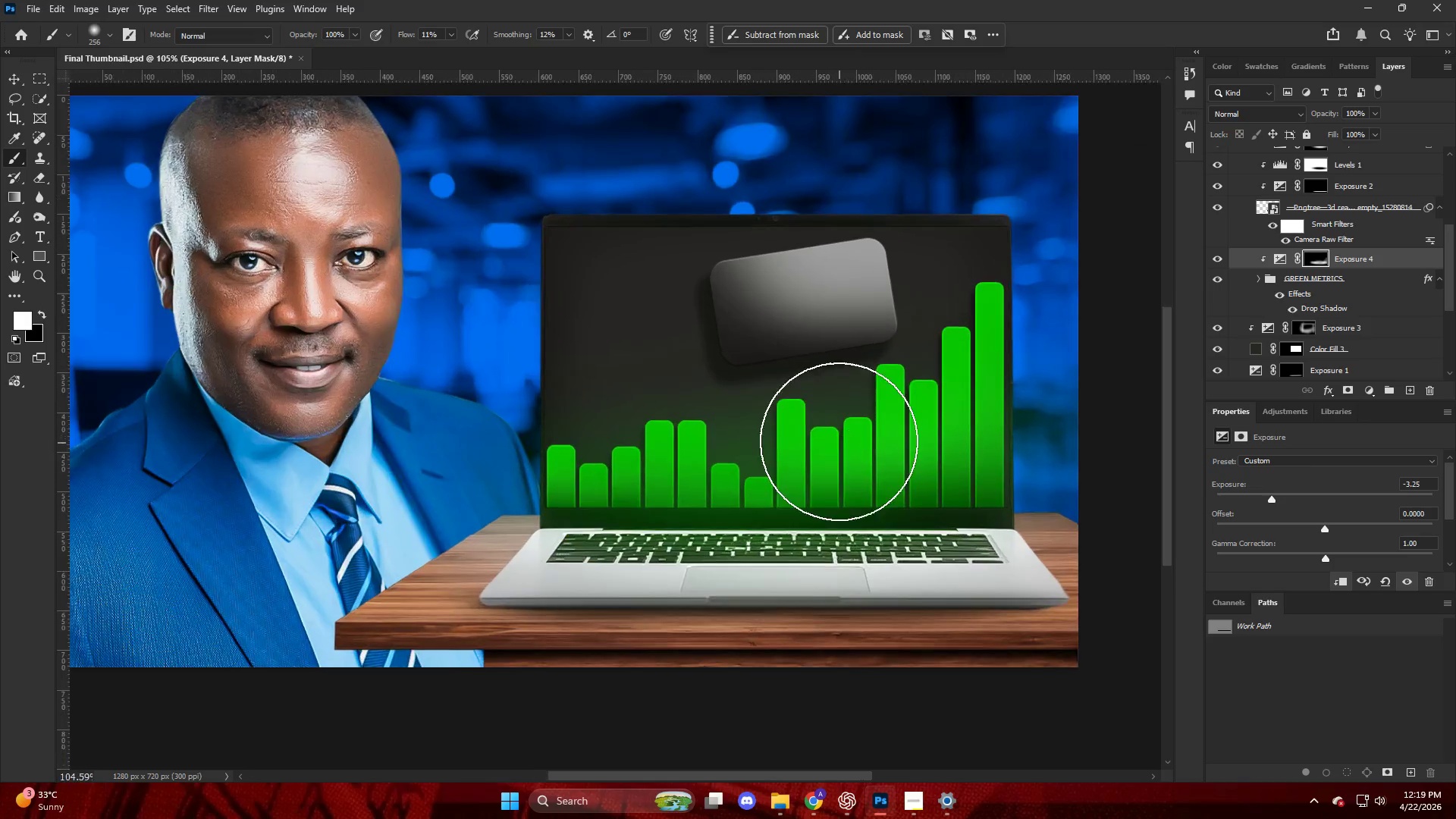 
key(X)
 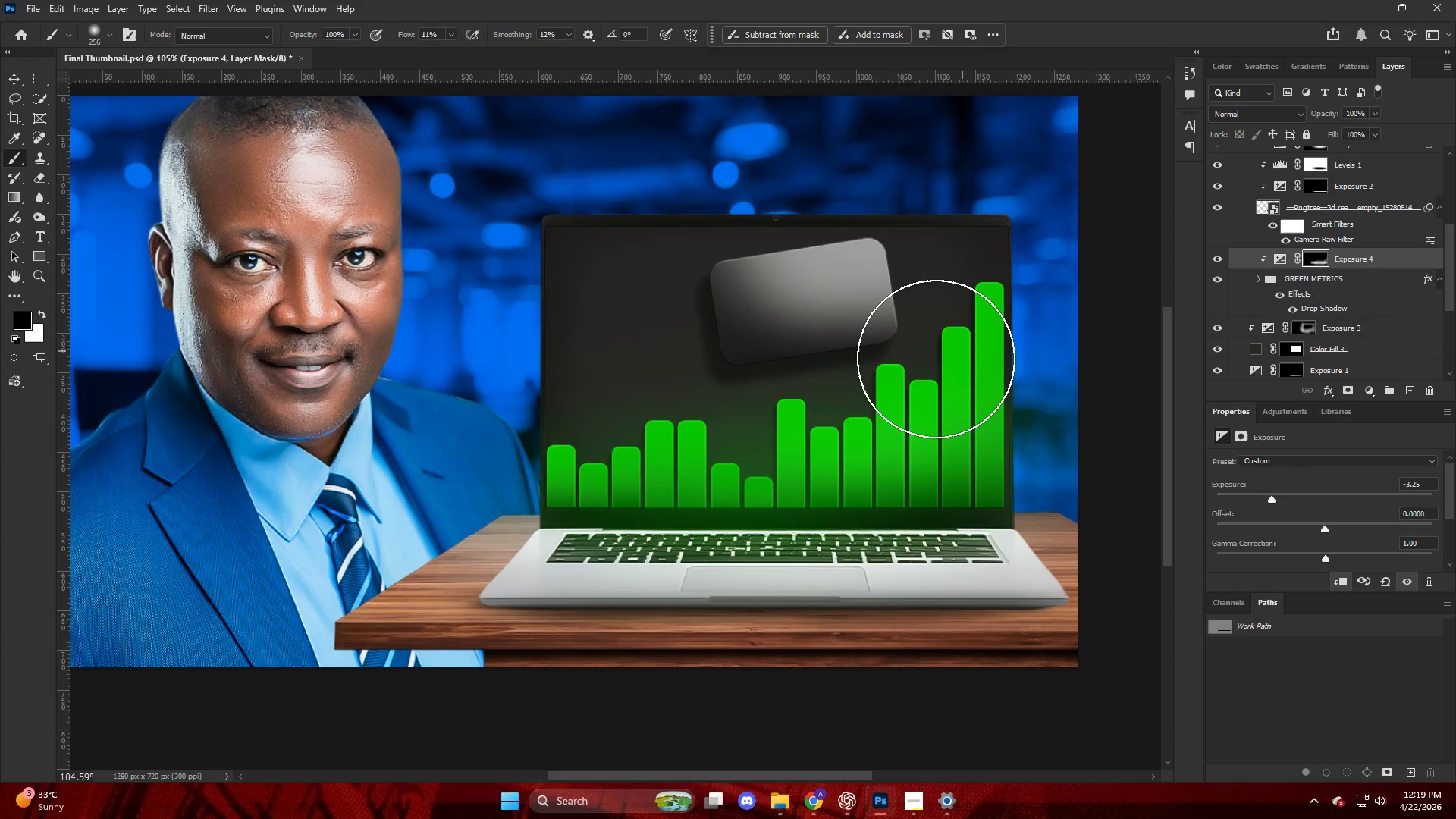 
left_click_drag(start_coordinate=[962, 351], to_coordinate=[1113, 272])
 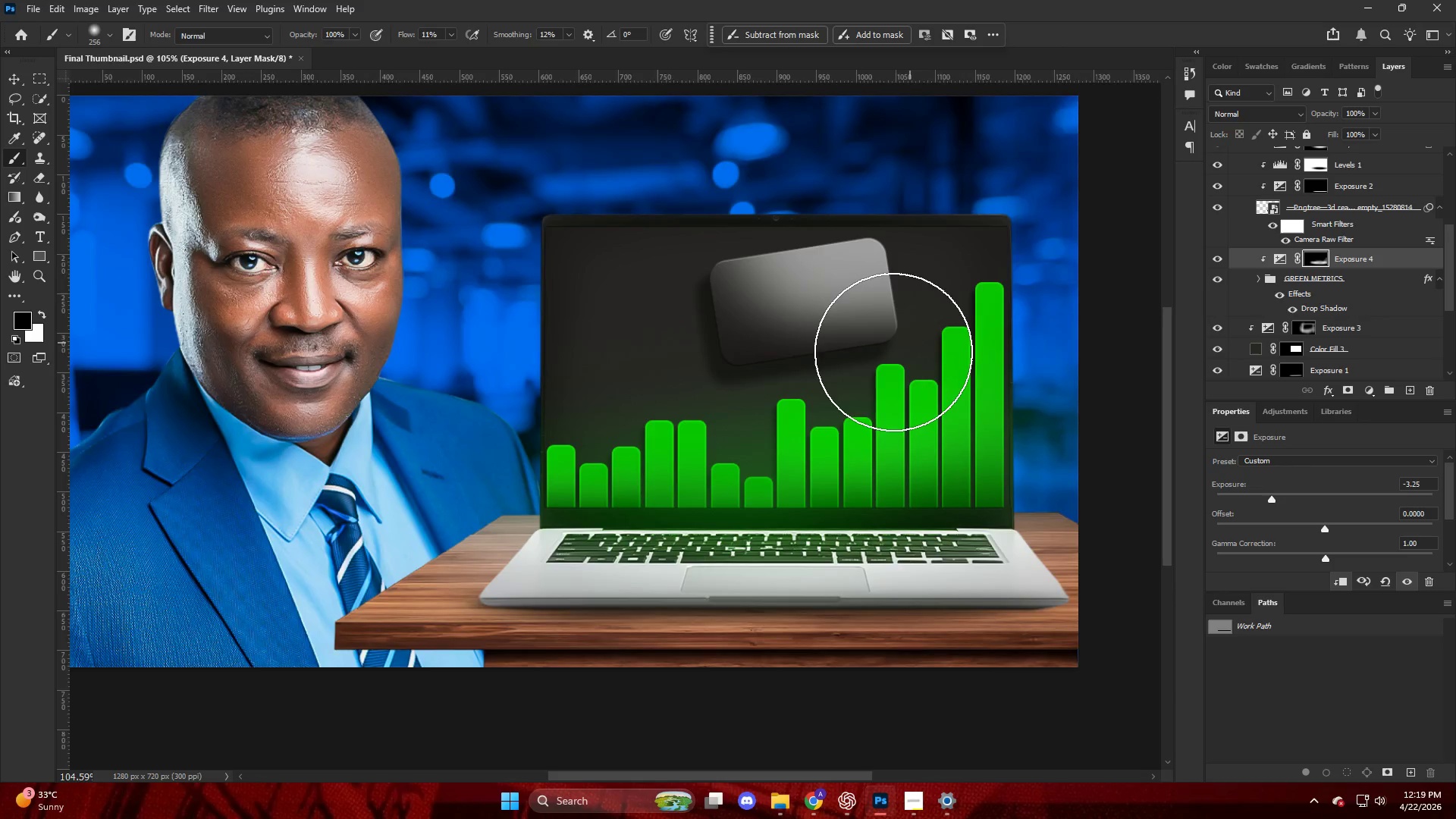 
scroll: coordinate [843, 444], scroll_direction: down, amount: 9.0
 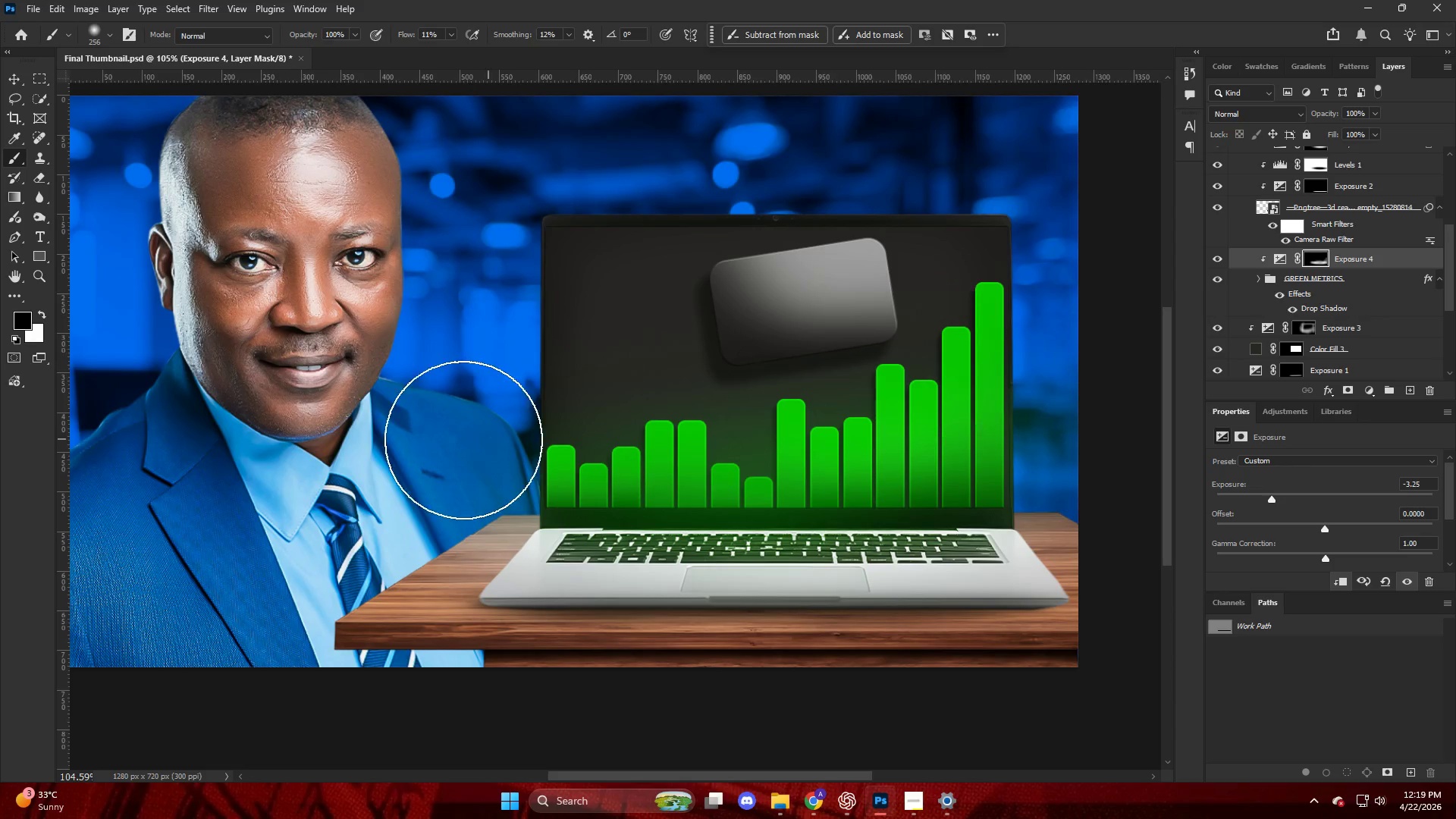 
key(Alt+AltLeft)
 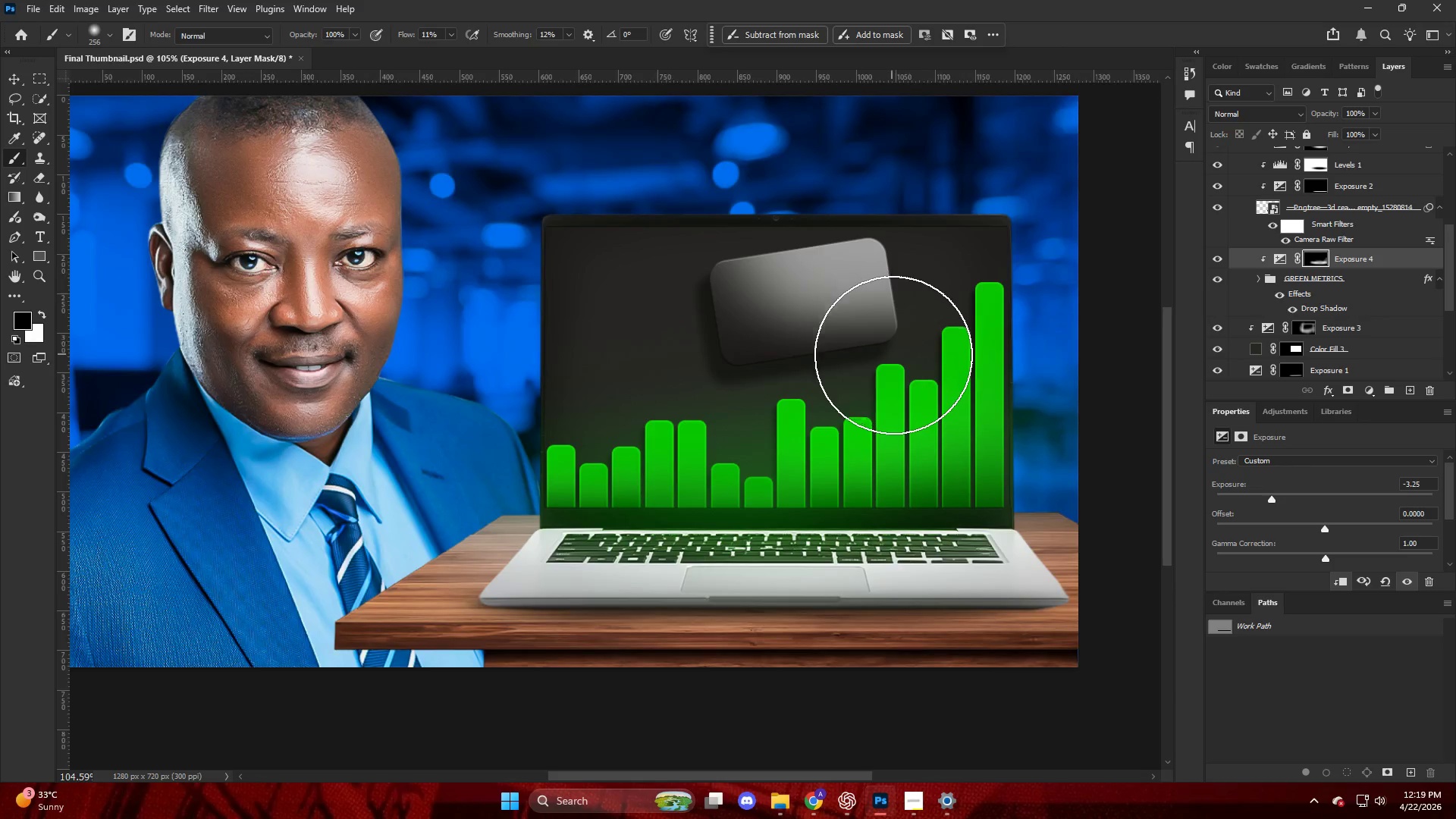 
scroll: coordinate [938, 348], scroll_direction: up, amount: 4.0
 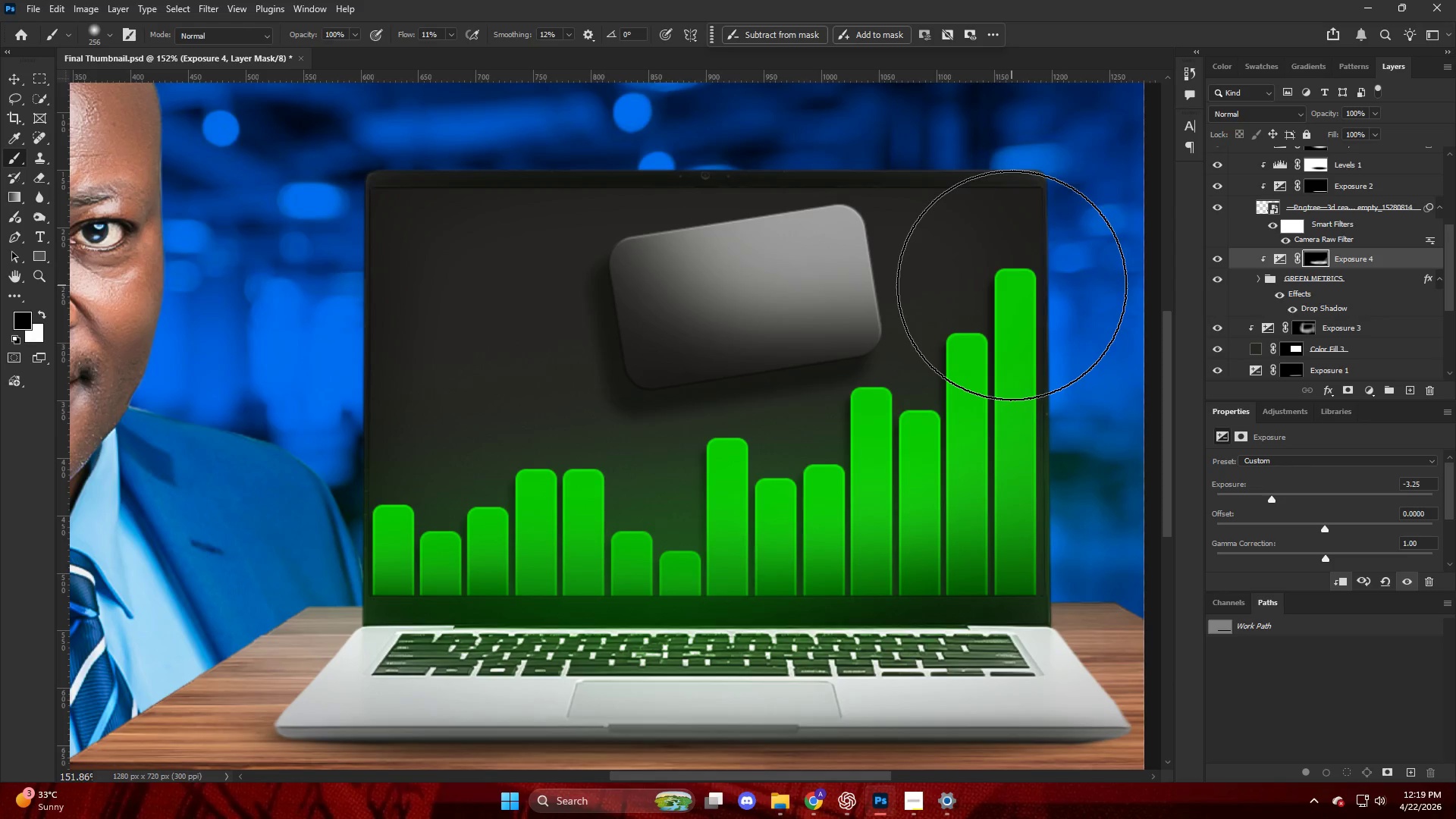 
left_click_drag(start_coordinate=[1022, 281], to_coordinate=[382, 472])
 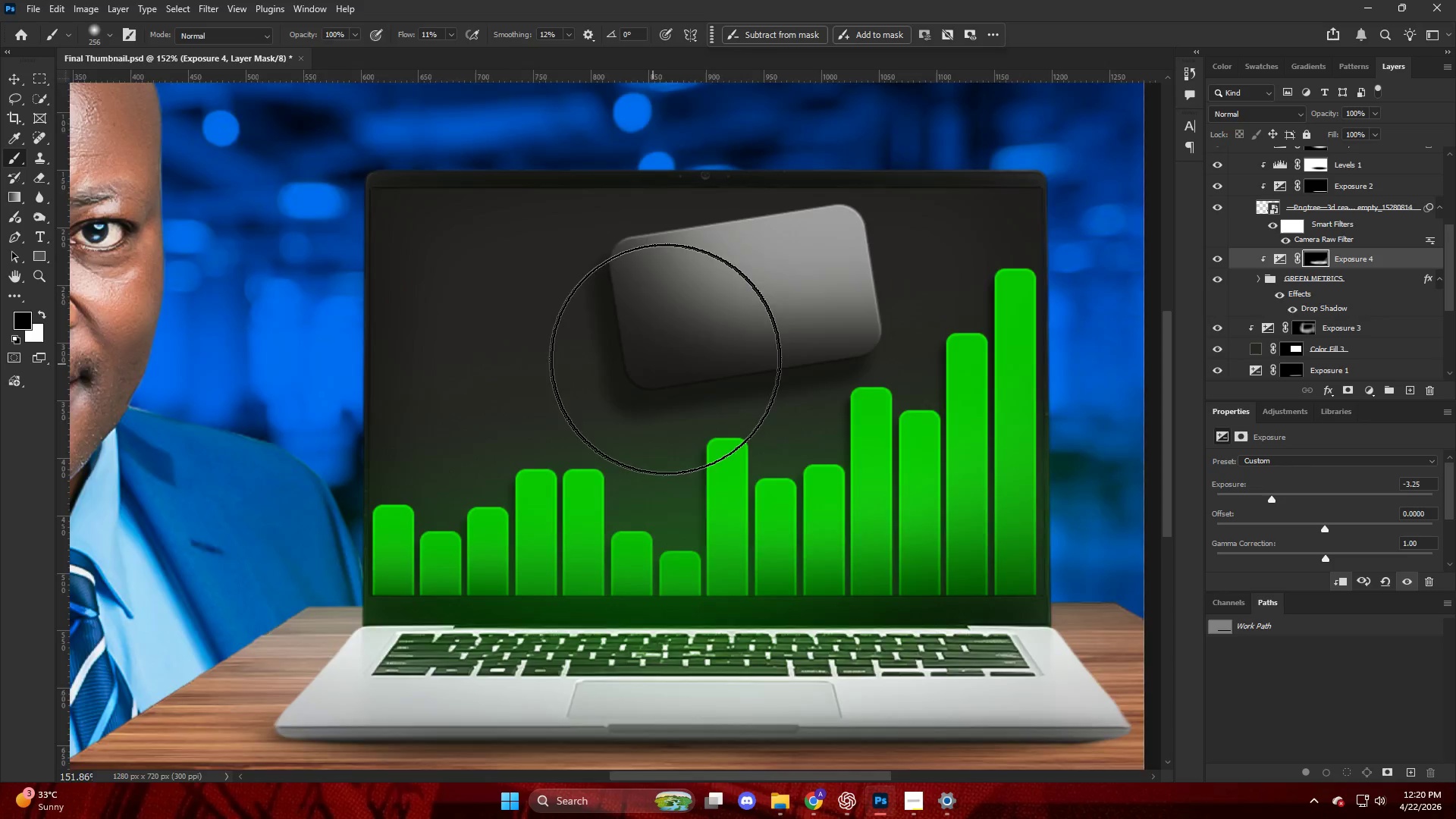 
key(Alt+AltLeft)
 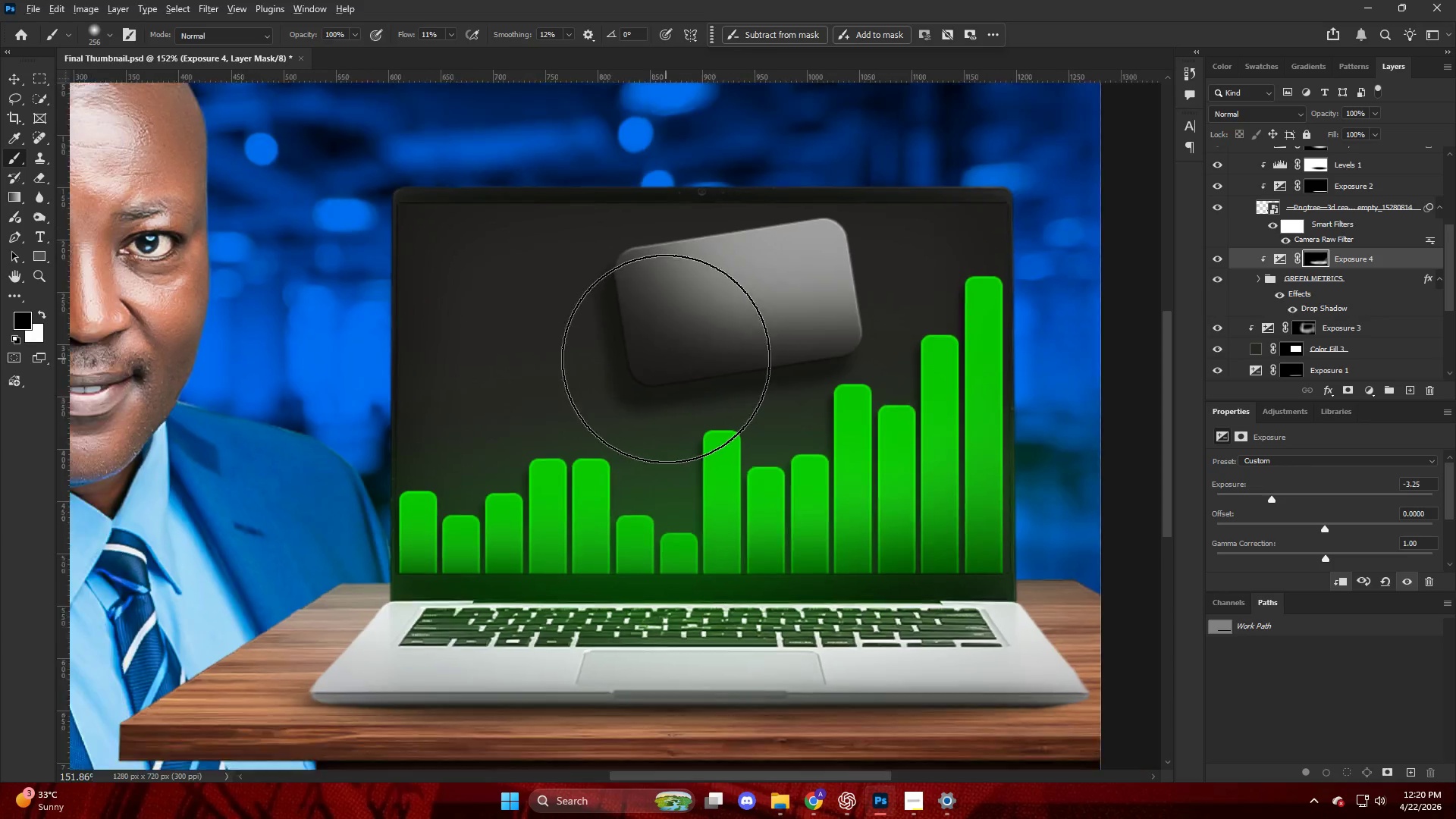 
scroll: coordinate [666, 359], scroll_direction: down, amount: 4.0
 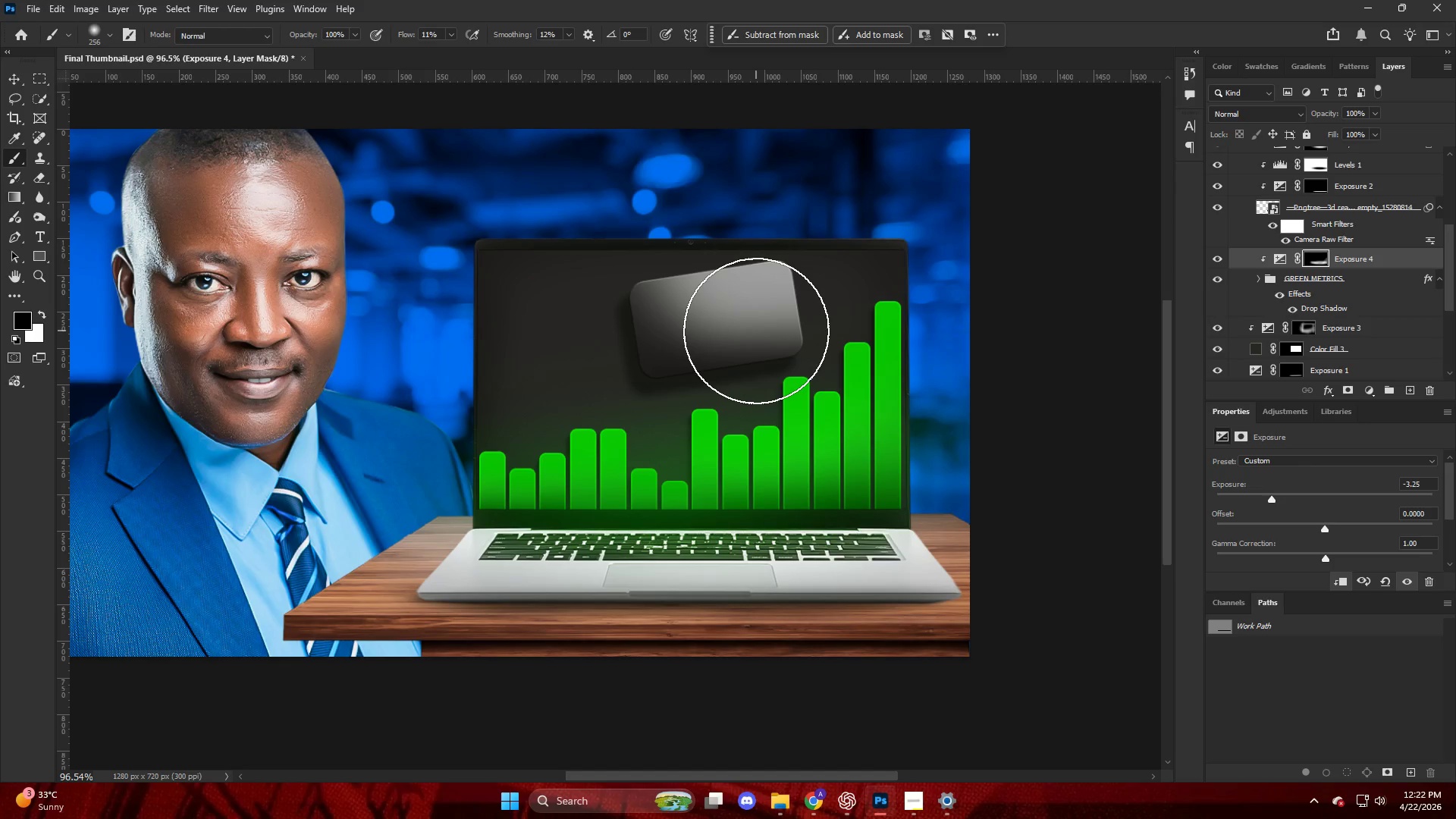 
wait(123.81)
 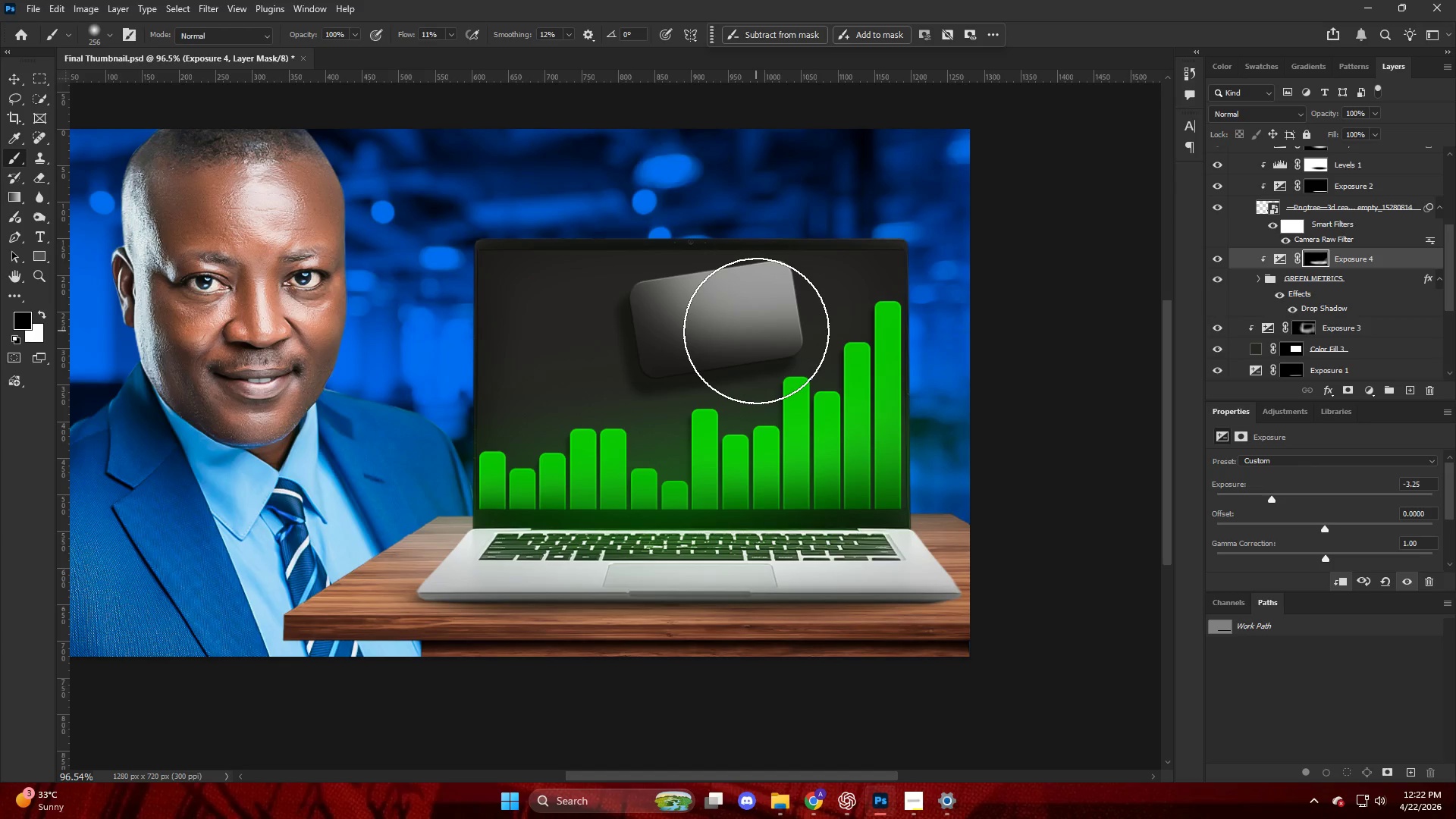 
hold_key(key=AltLeft, duration=0.34)
 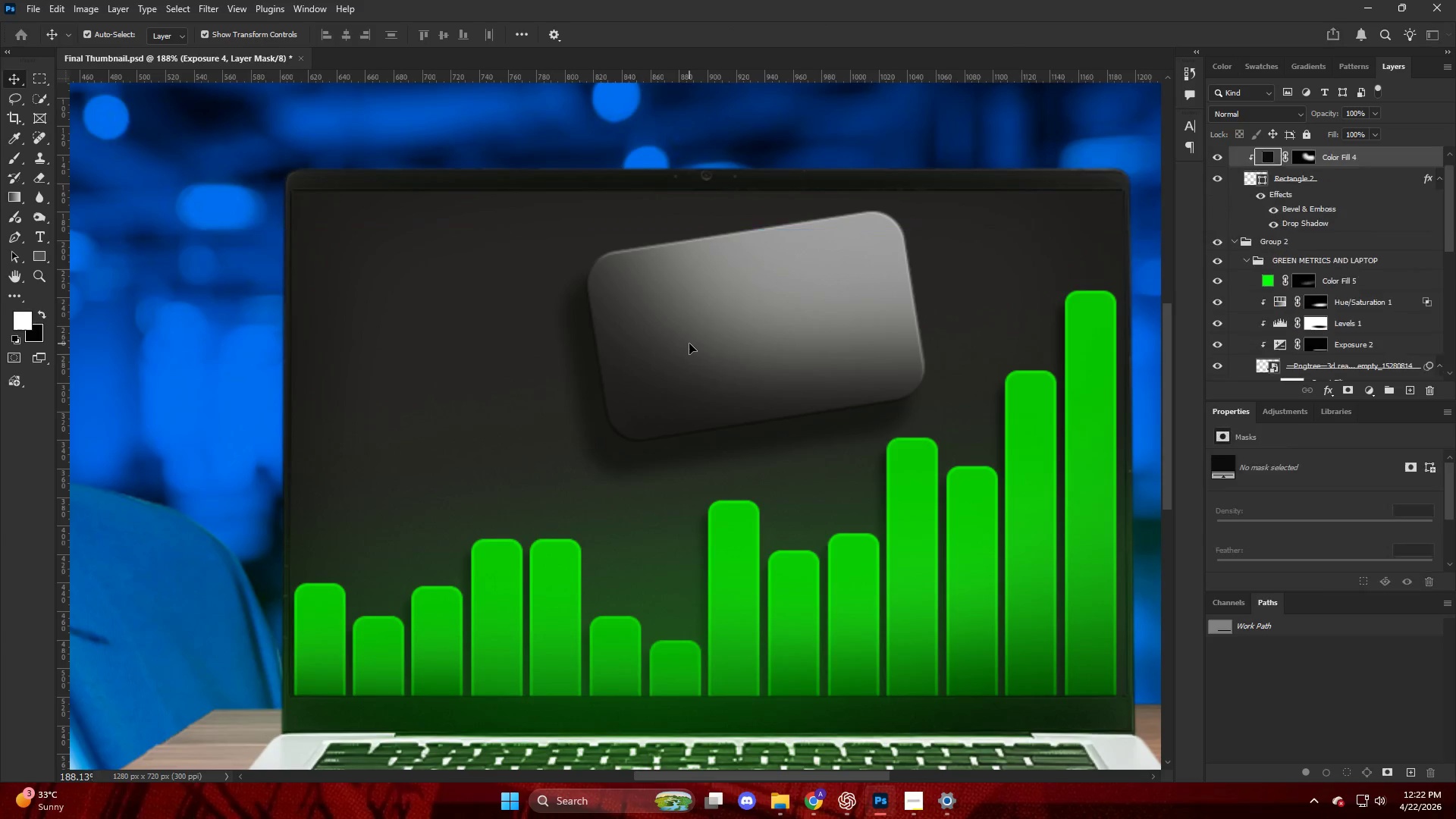 
key(V)
 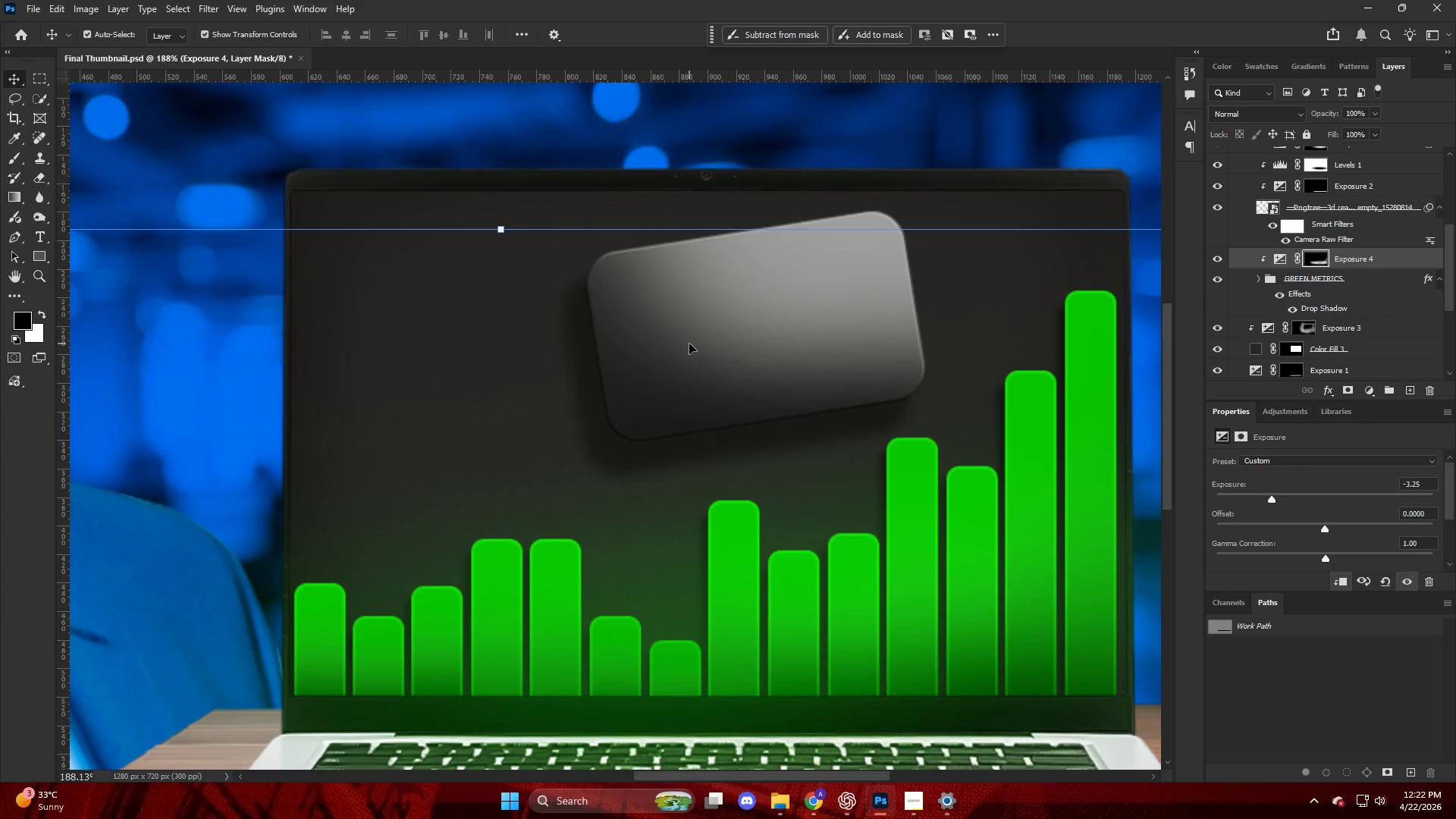 
left_click([689, 344])
 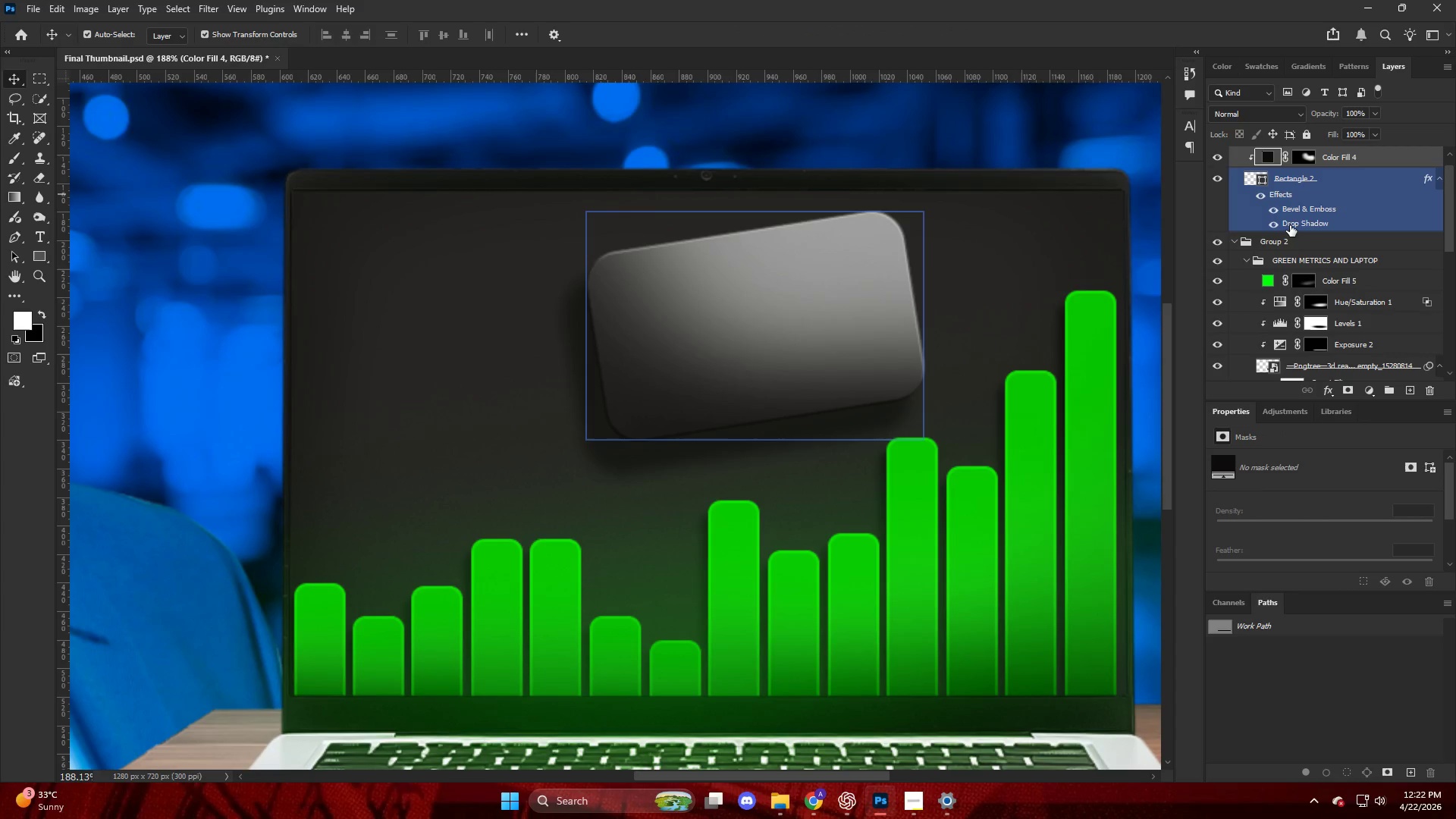 
scroll: coordinate [677, 337], scroll_direction: up, amount: 9.0
 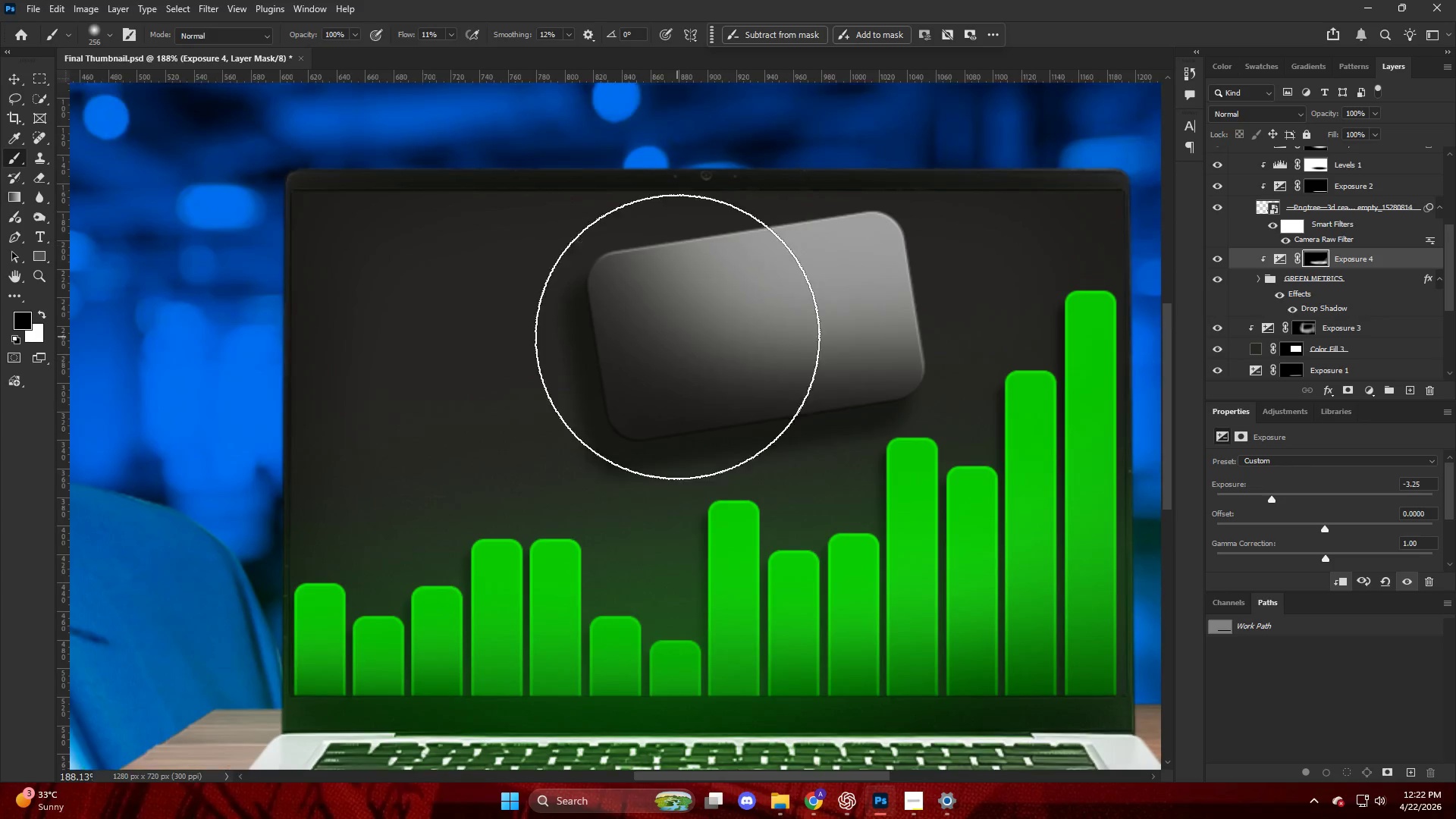 
double_click([1266, 159])
 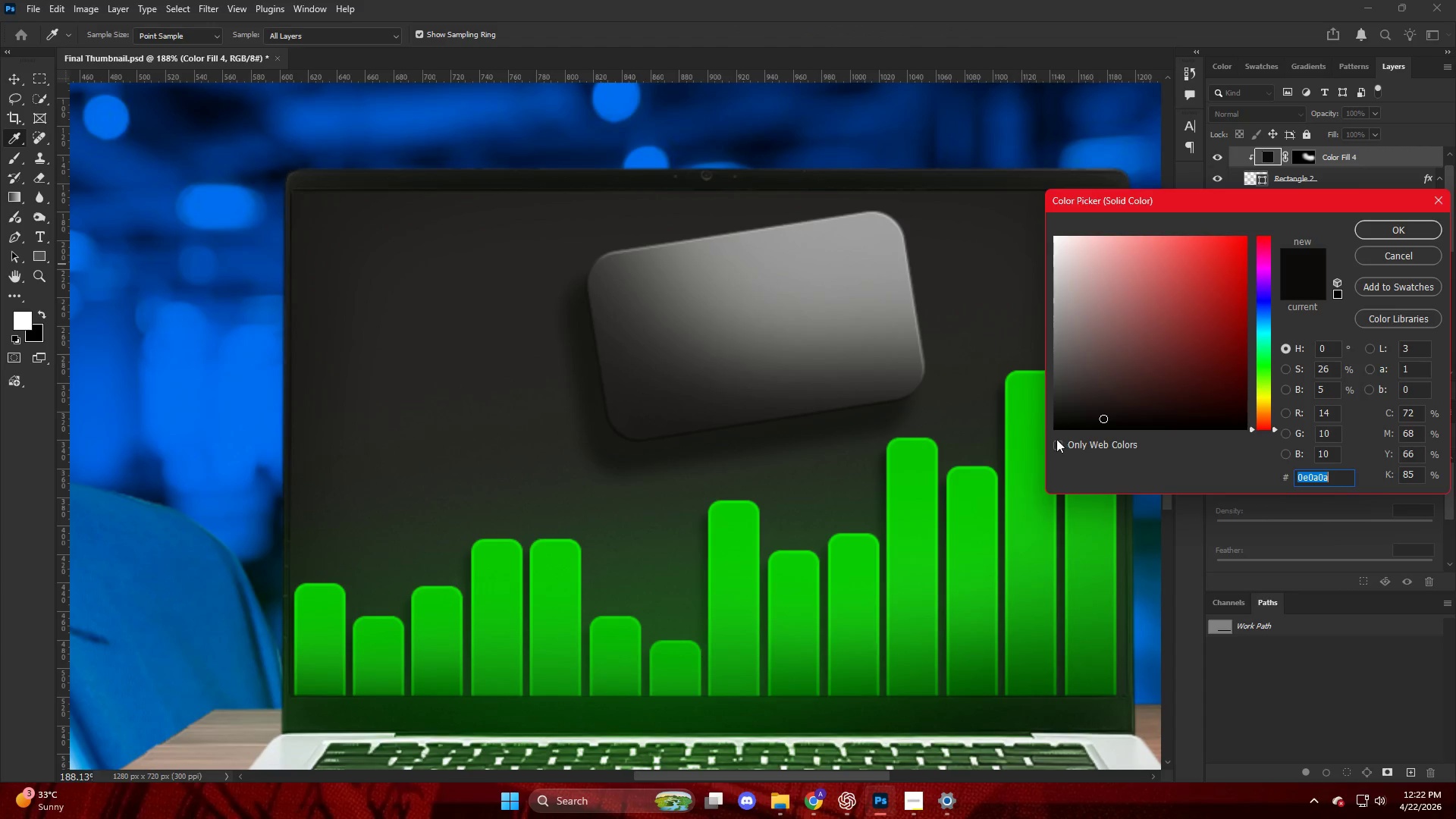 
left_click_drag(start_coordinate=[1072, 422], to_coordinate=[1170, 438])
 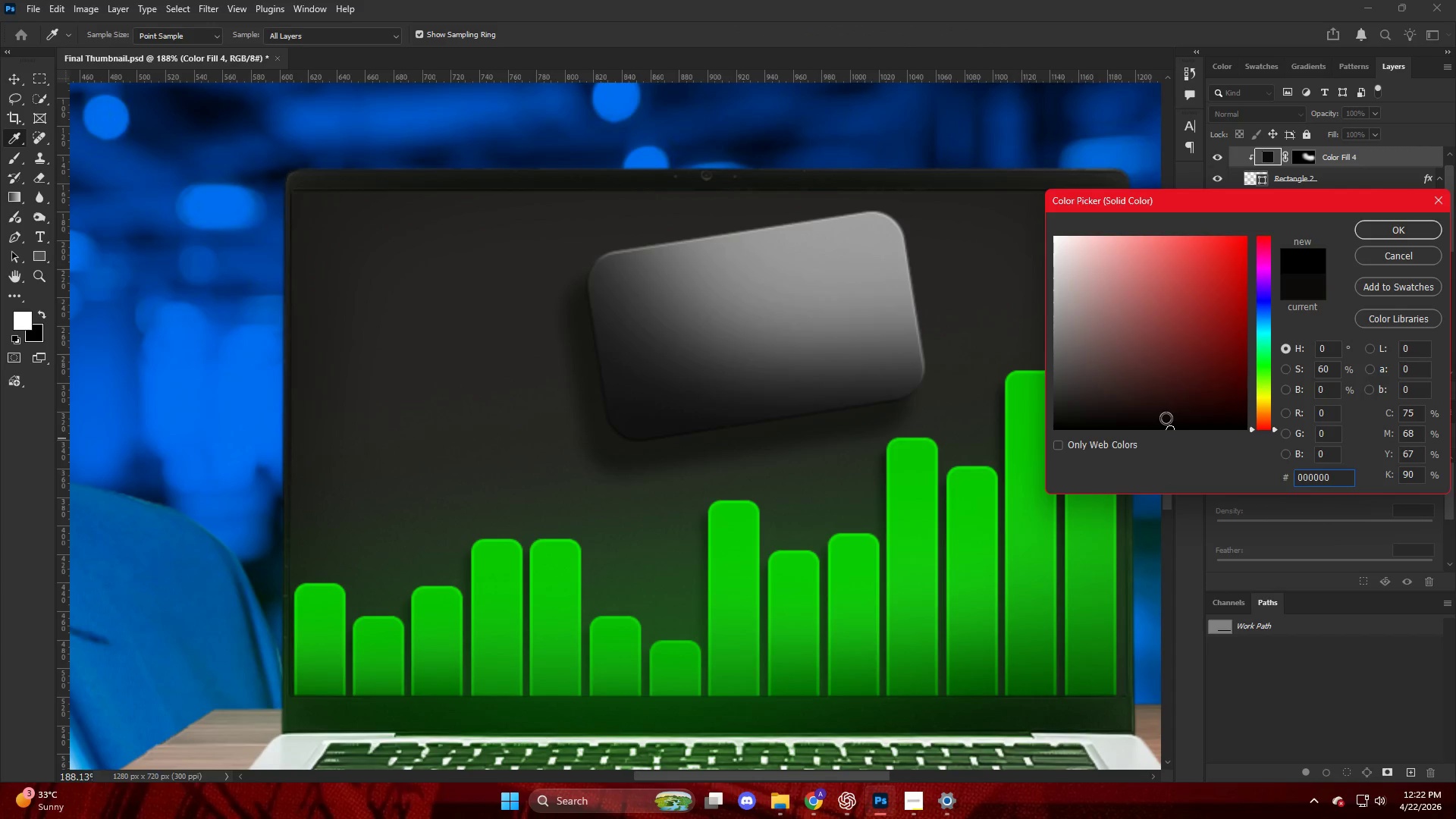 
left_click_drag(start_coordinate=[1166, 418], to_coordinate=[1215, 427])
 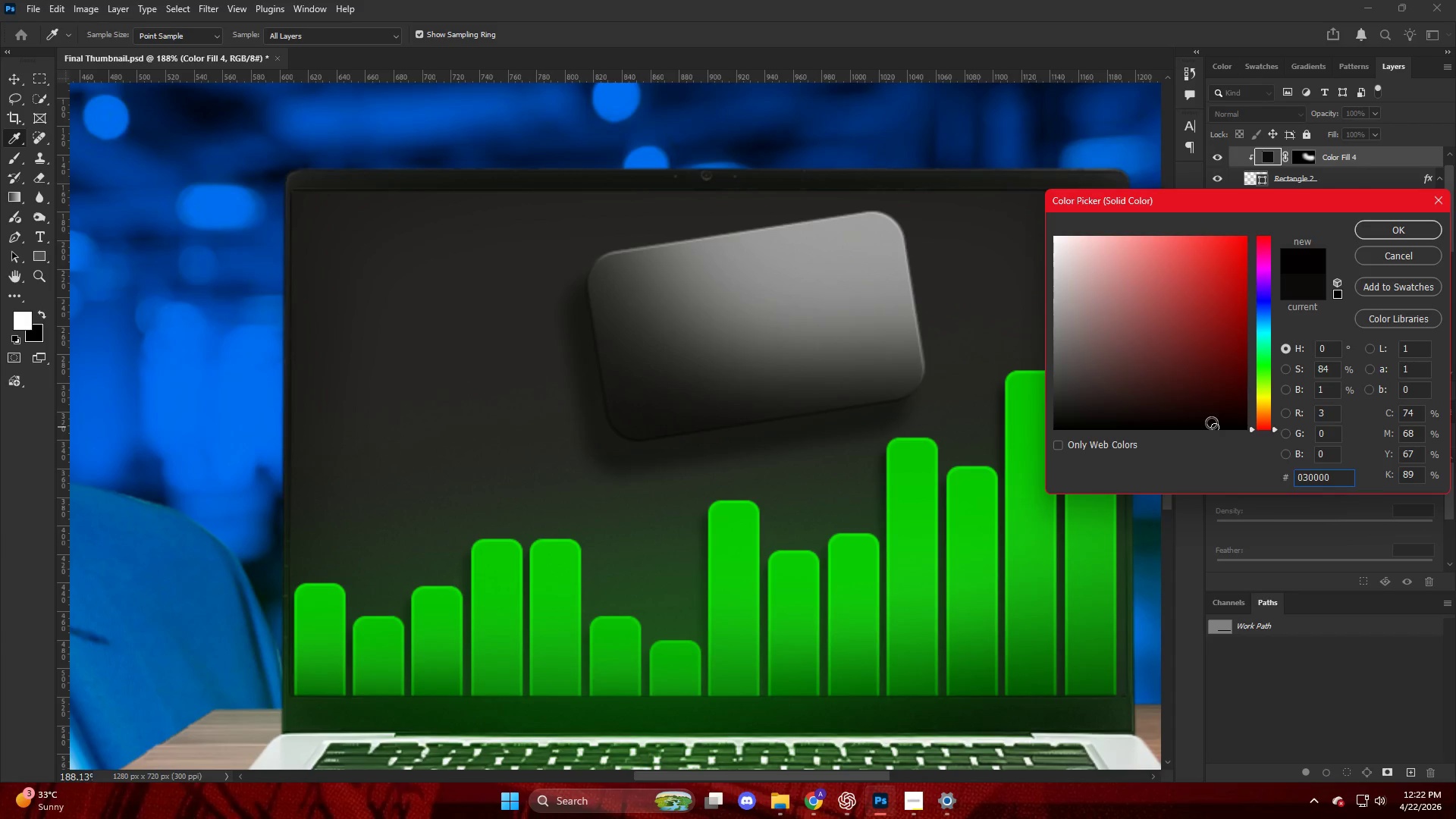 
key(NumpadEnter)
 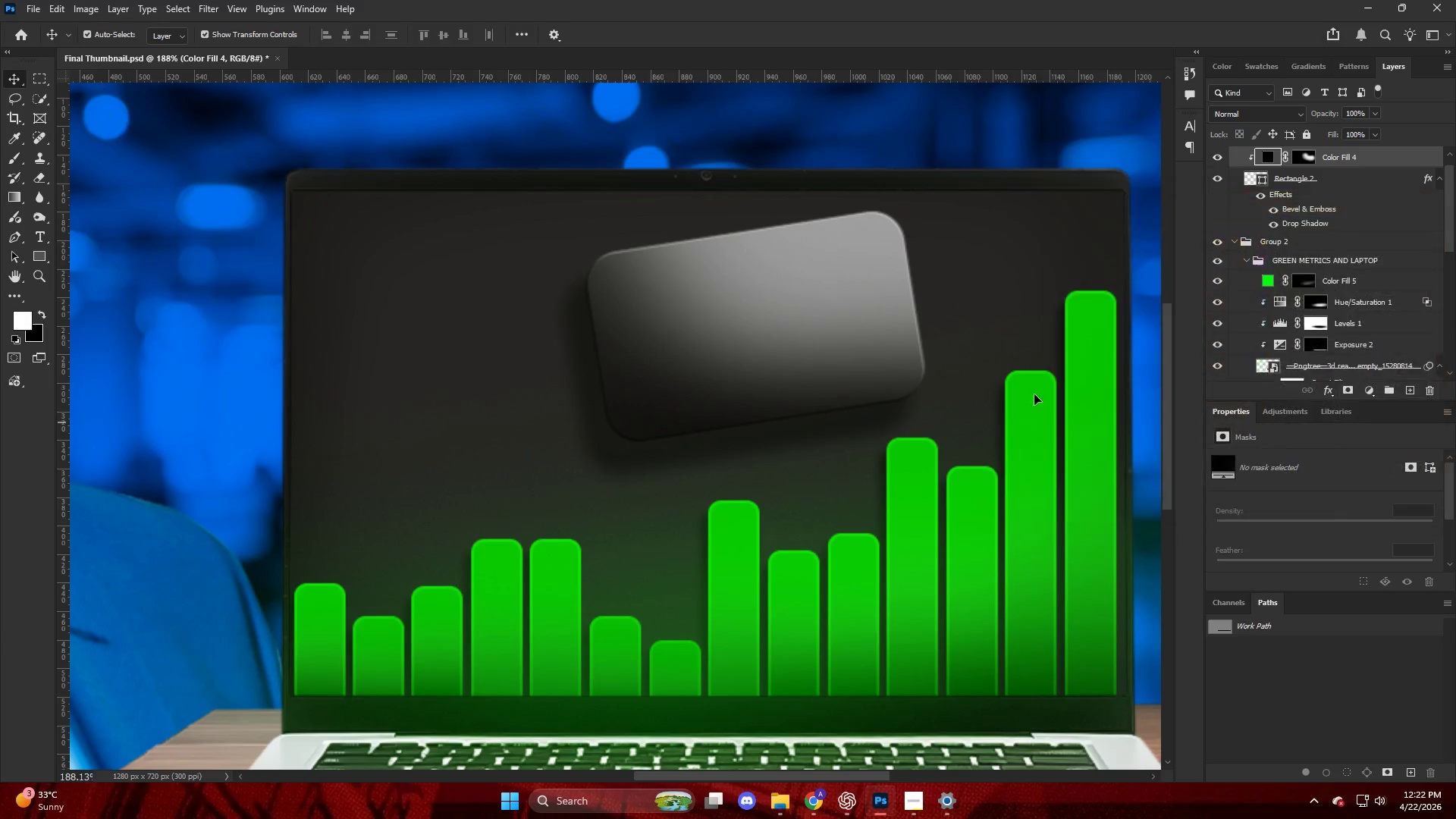 
hold_key(key=AltLeft, duration=0.53)
hold_key(key=ControlLeft, duration=0.84)
hold_key(key=AltLeft, duration=0.58)
scroll: coordinate [670, 416], scroll_direction: up, amount: 13.0
 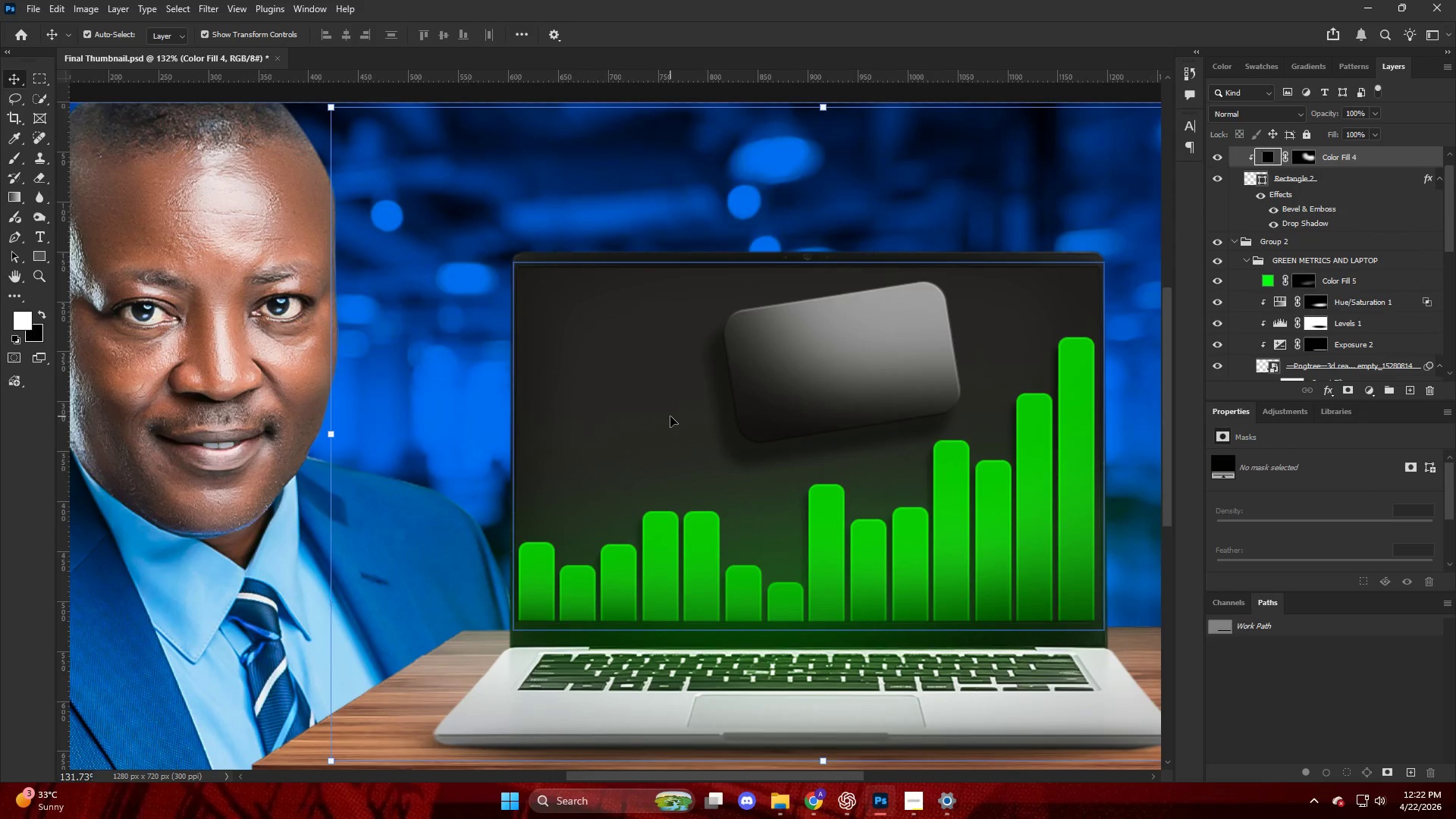 
double_click([1301, 209])
 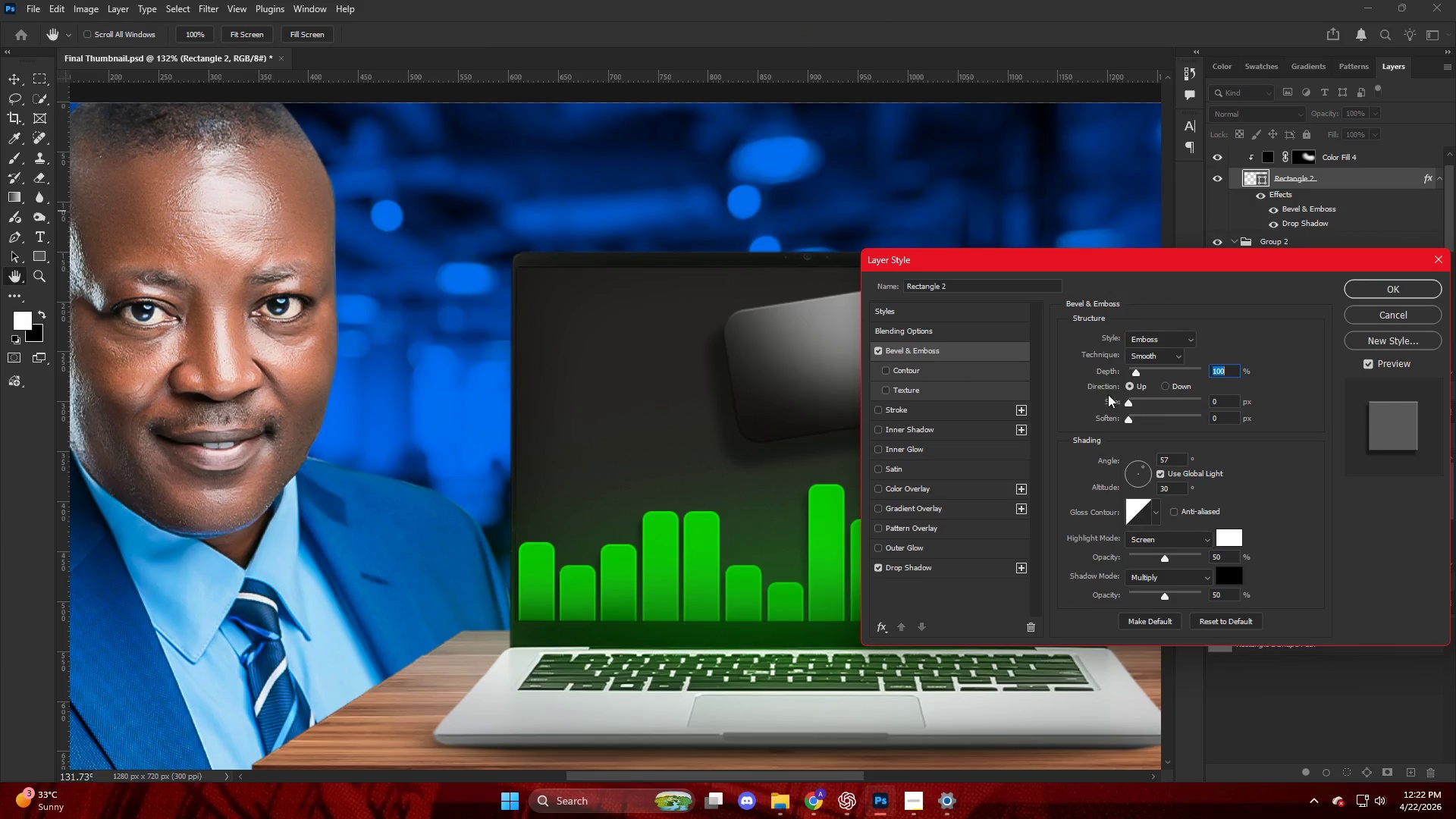 
wait(8.0)
 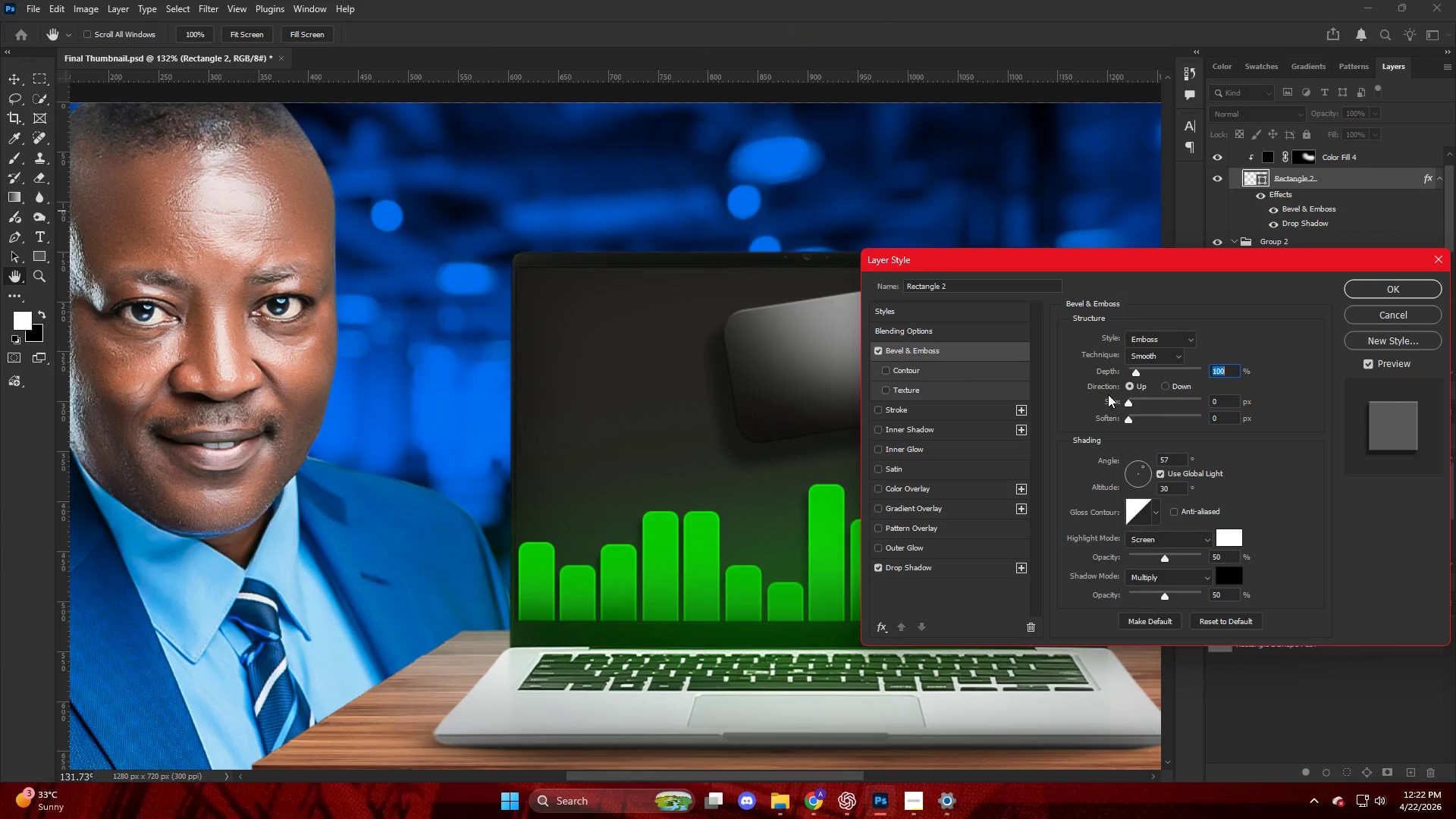 
left_click_drag(start_coordinate=[1118, 264], to_coordinate=[297, 177])
 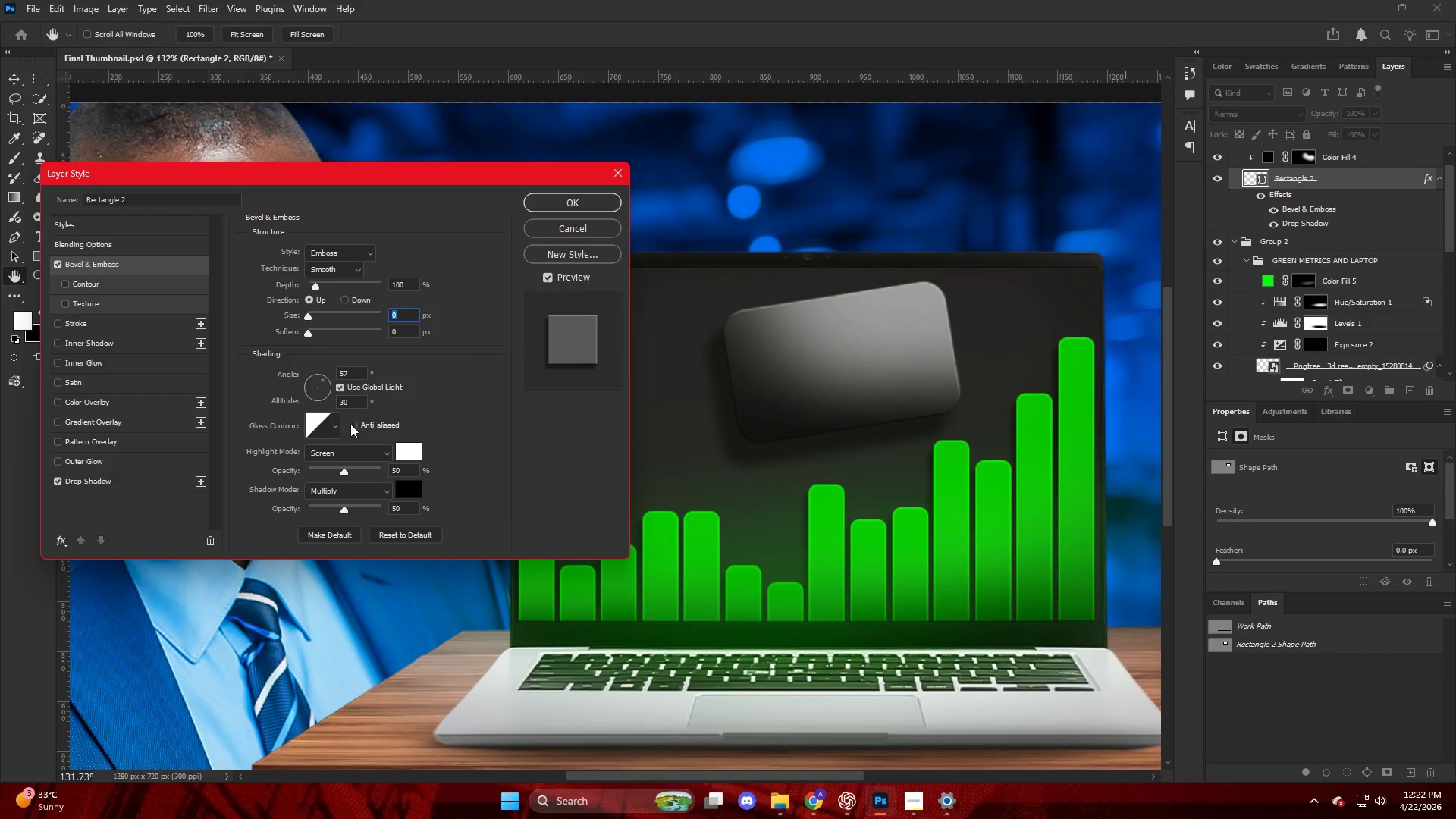 
left_click([353, 426])
 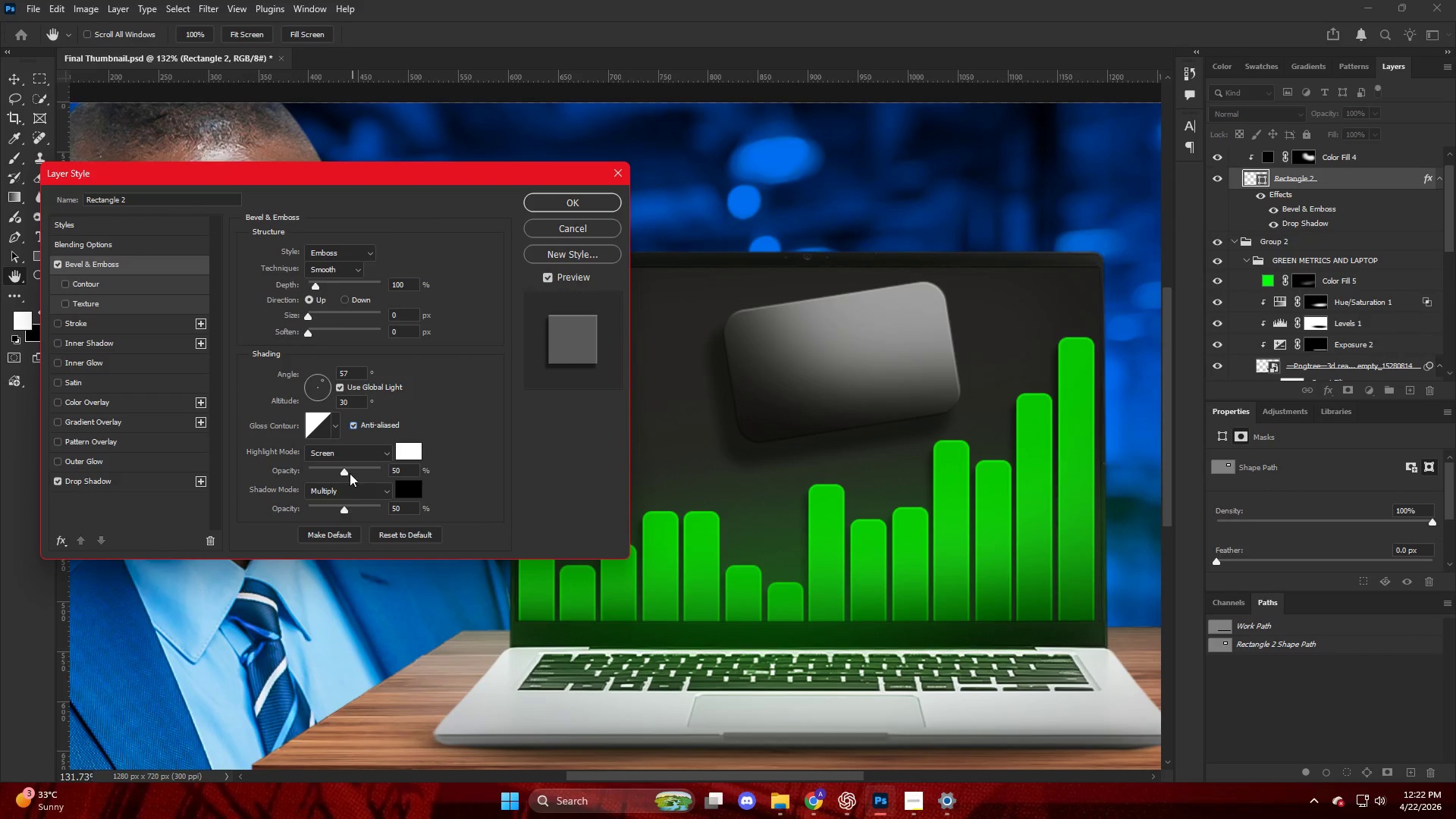 
left_click_drag(start_coordinate=[345, 471], to_coordinate=[380, 476])
 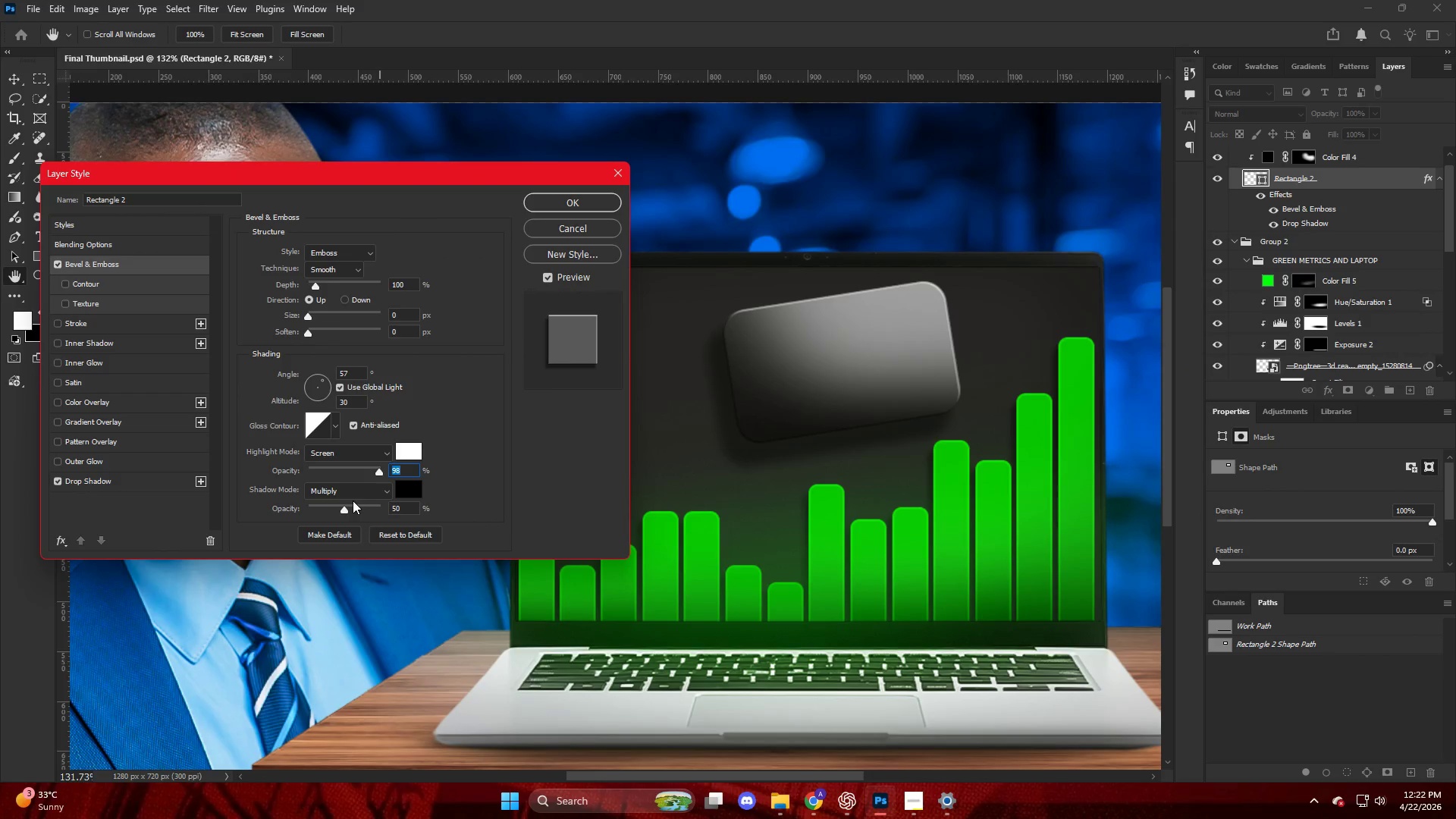 
left_click_drag(start_coordinate=[346, 507], to_coordinate=[329, 510])
 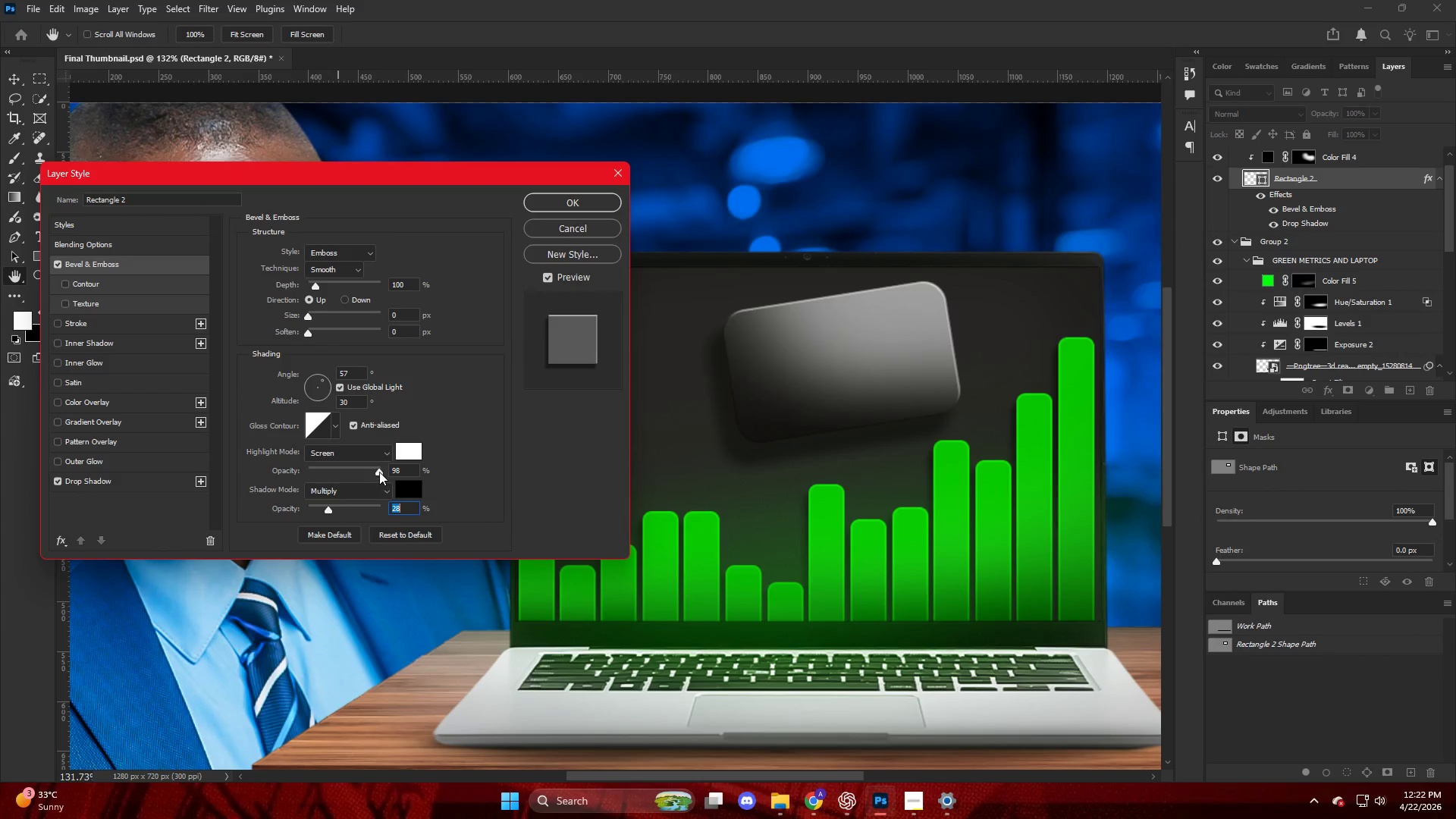 
left_click([379, 472])
 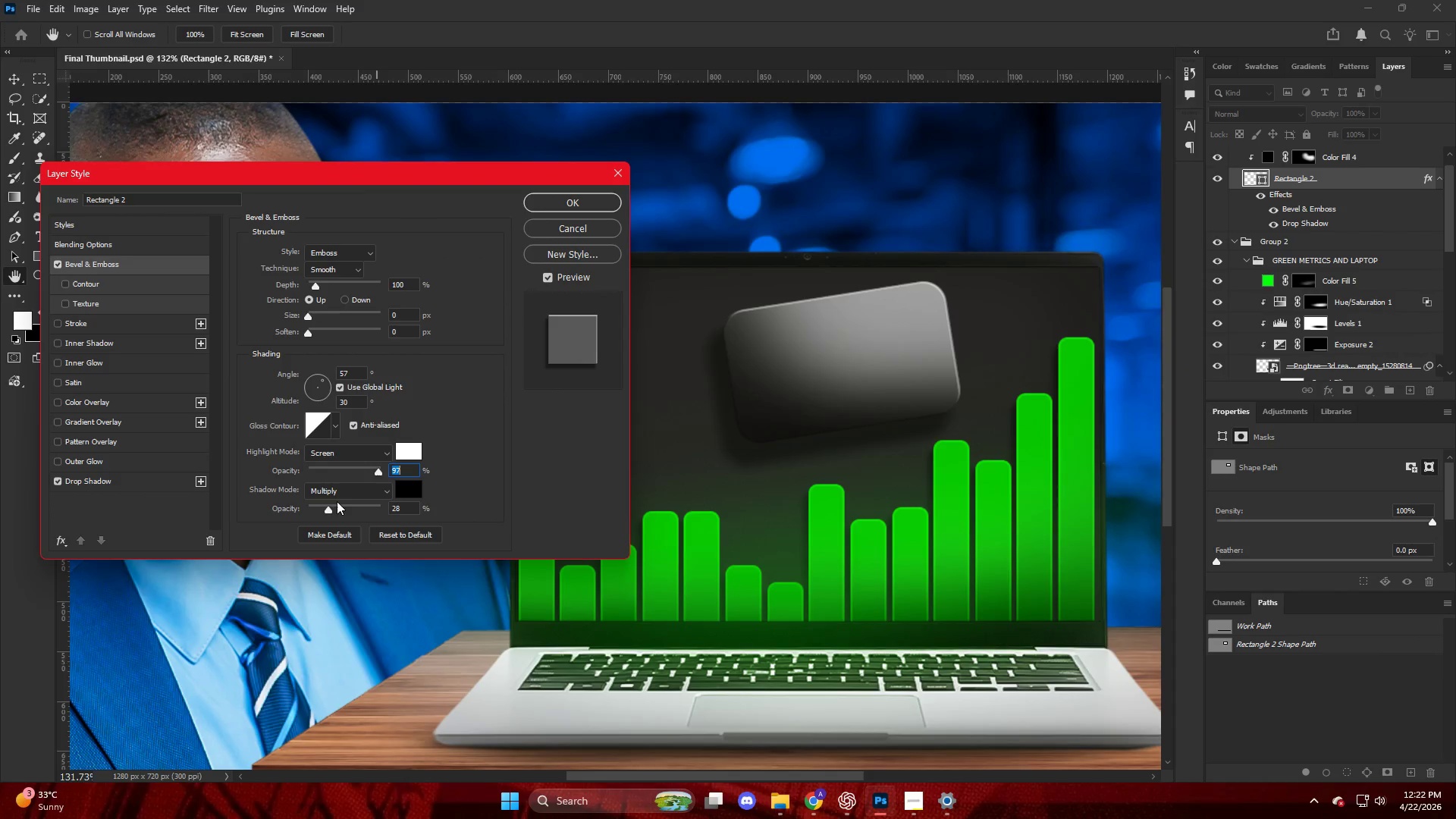 
left_click_drag(start_coordinate=[328, 508], to_coordinate=[337, 512])
 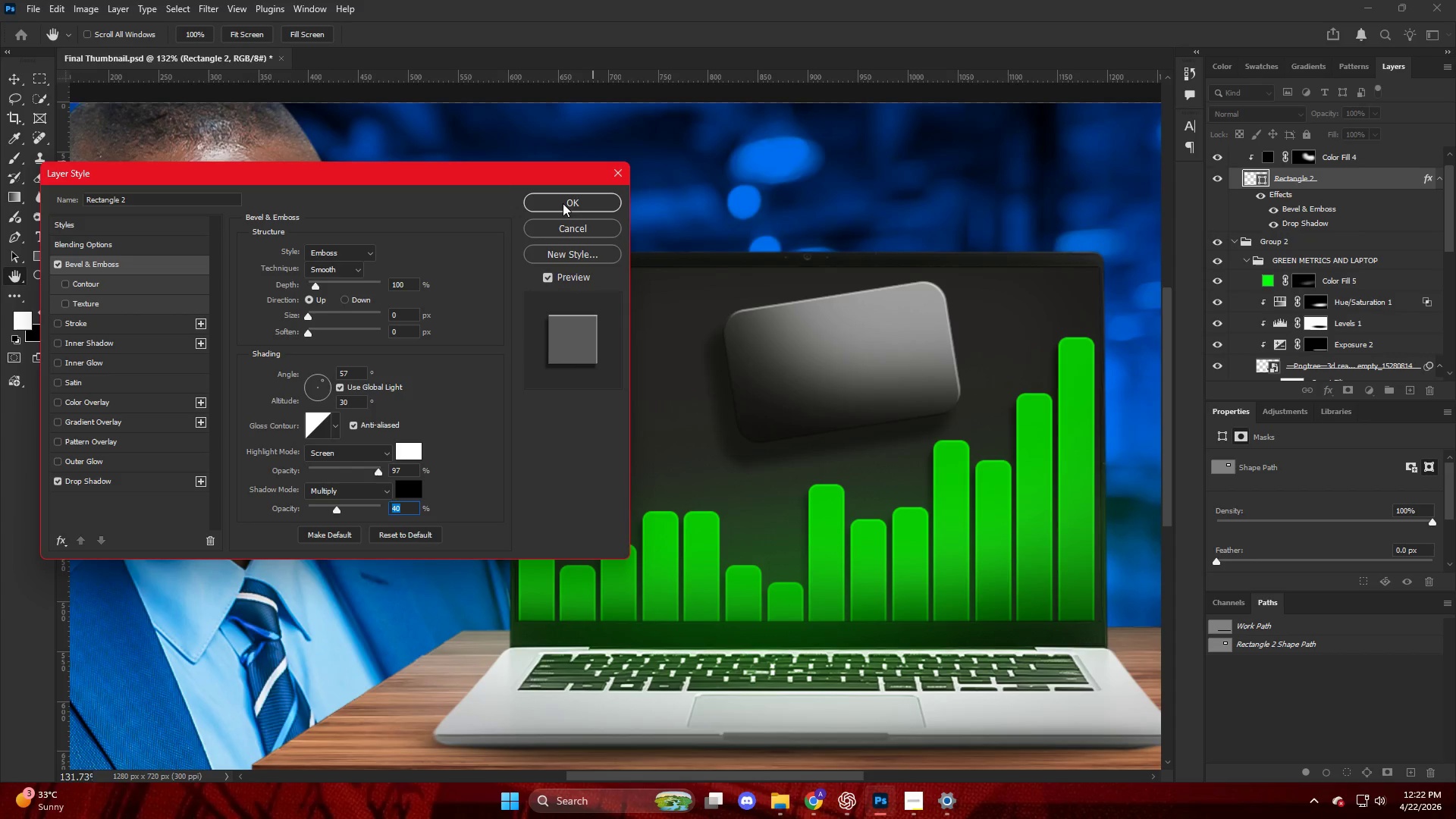 
left_click([562, 204])
 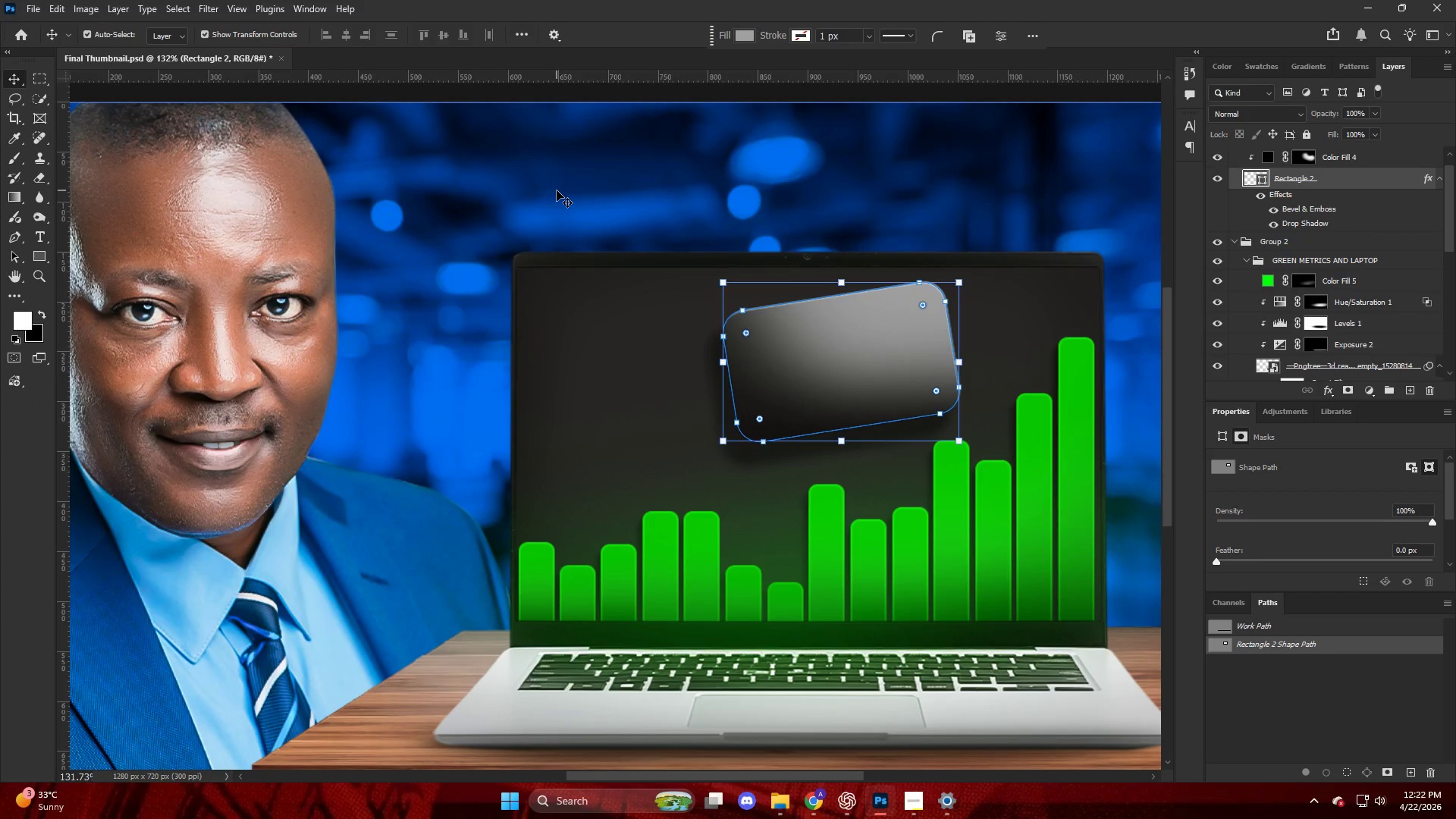 
wait(11.38)
 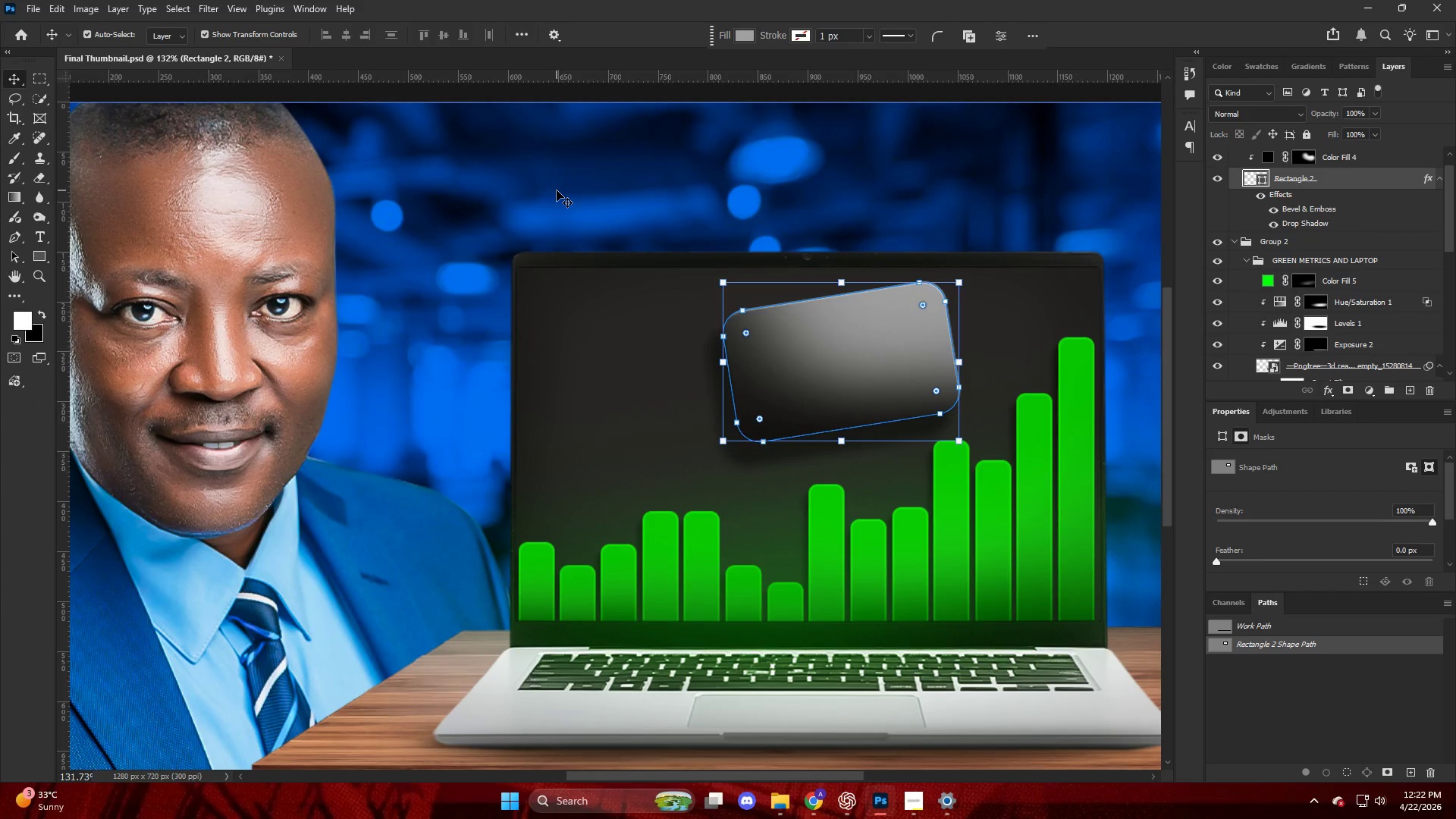 
hold_key(key=AltLeft, duration=0.52)
 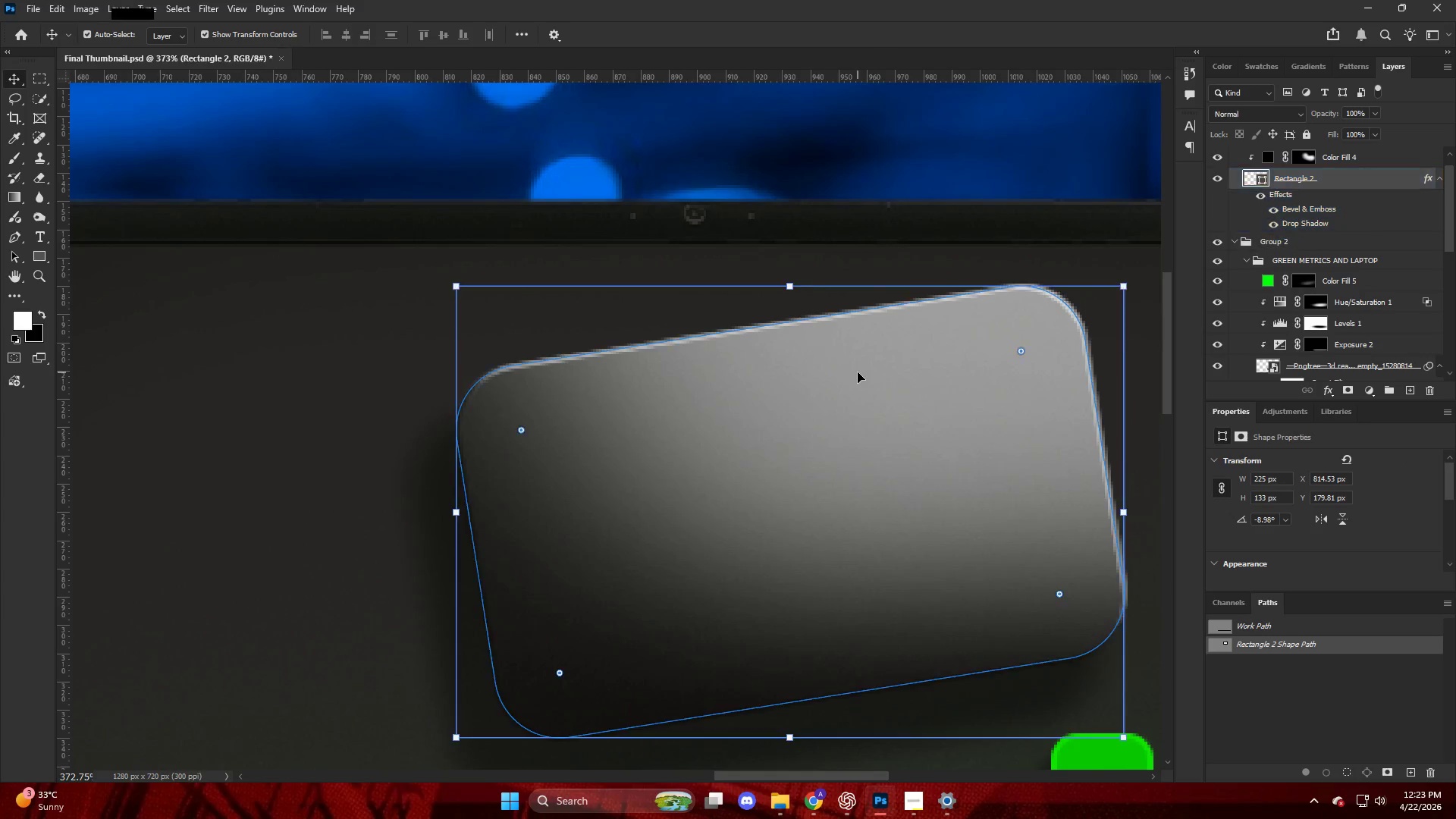 
left_click([858, 372])
 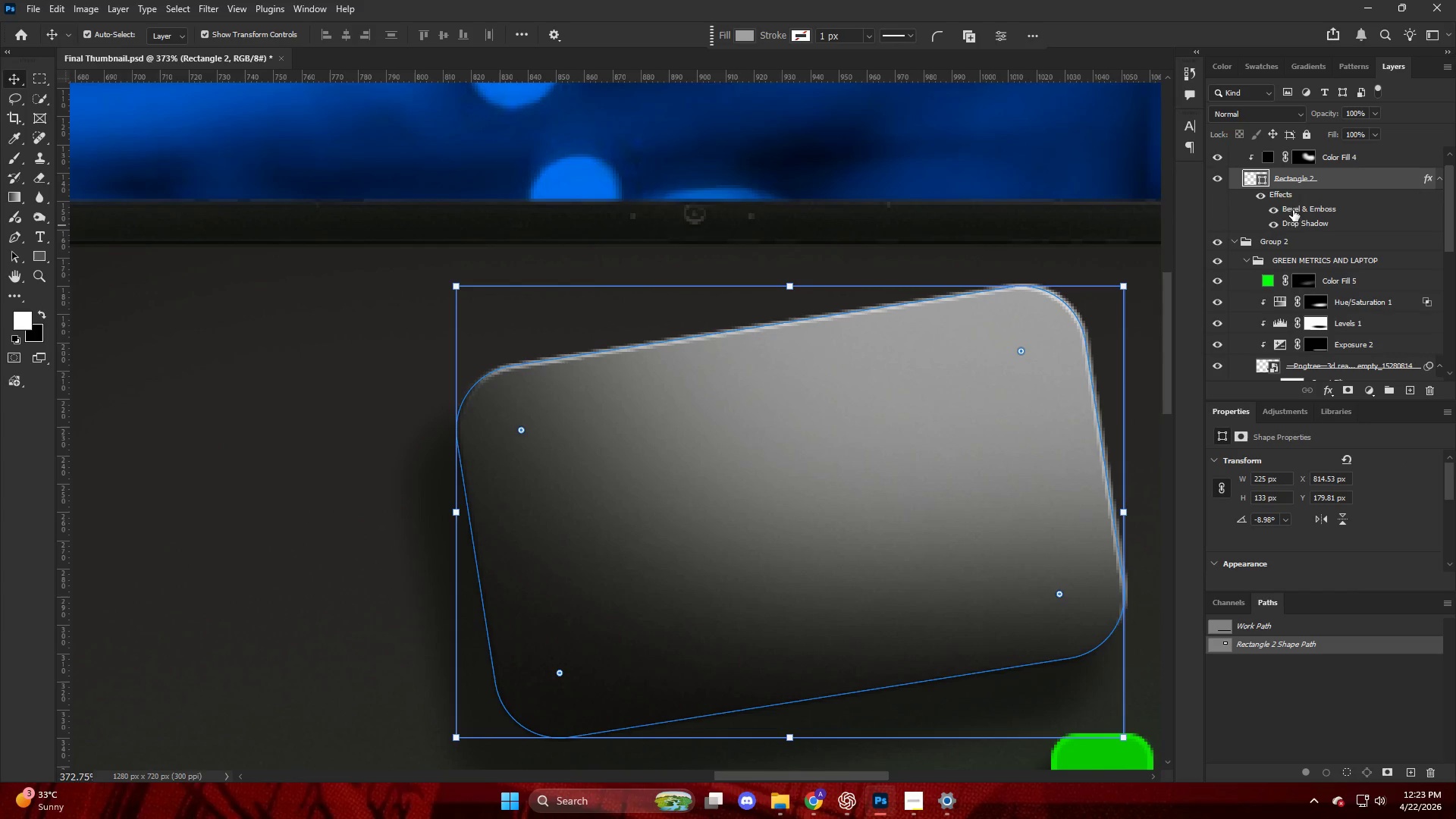 
scroll: coordinate [848, 308], scroll_direction: up, amount: 11.0
 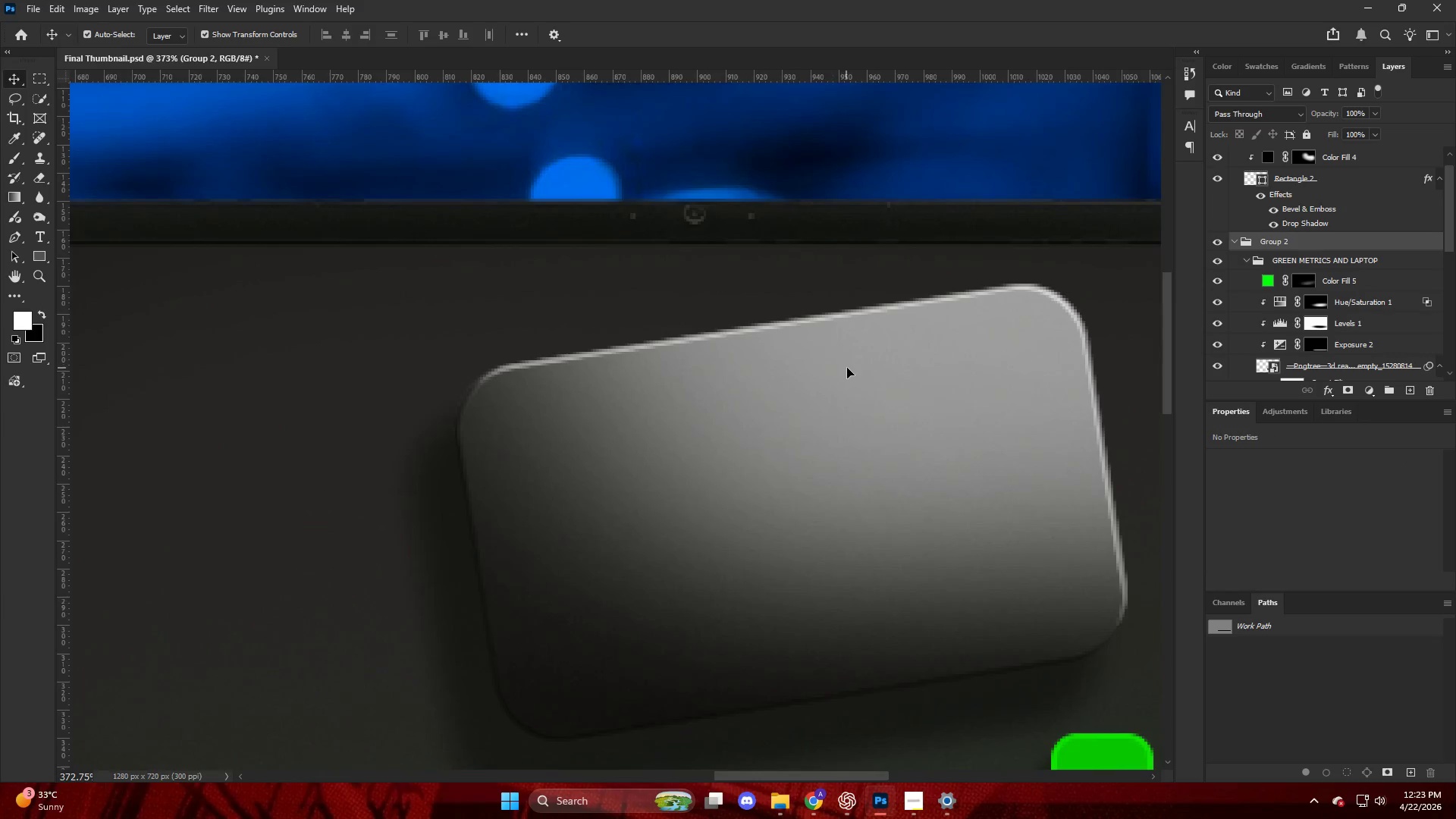 
double_click([1297, 221])
 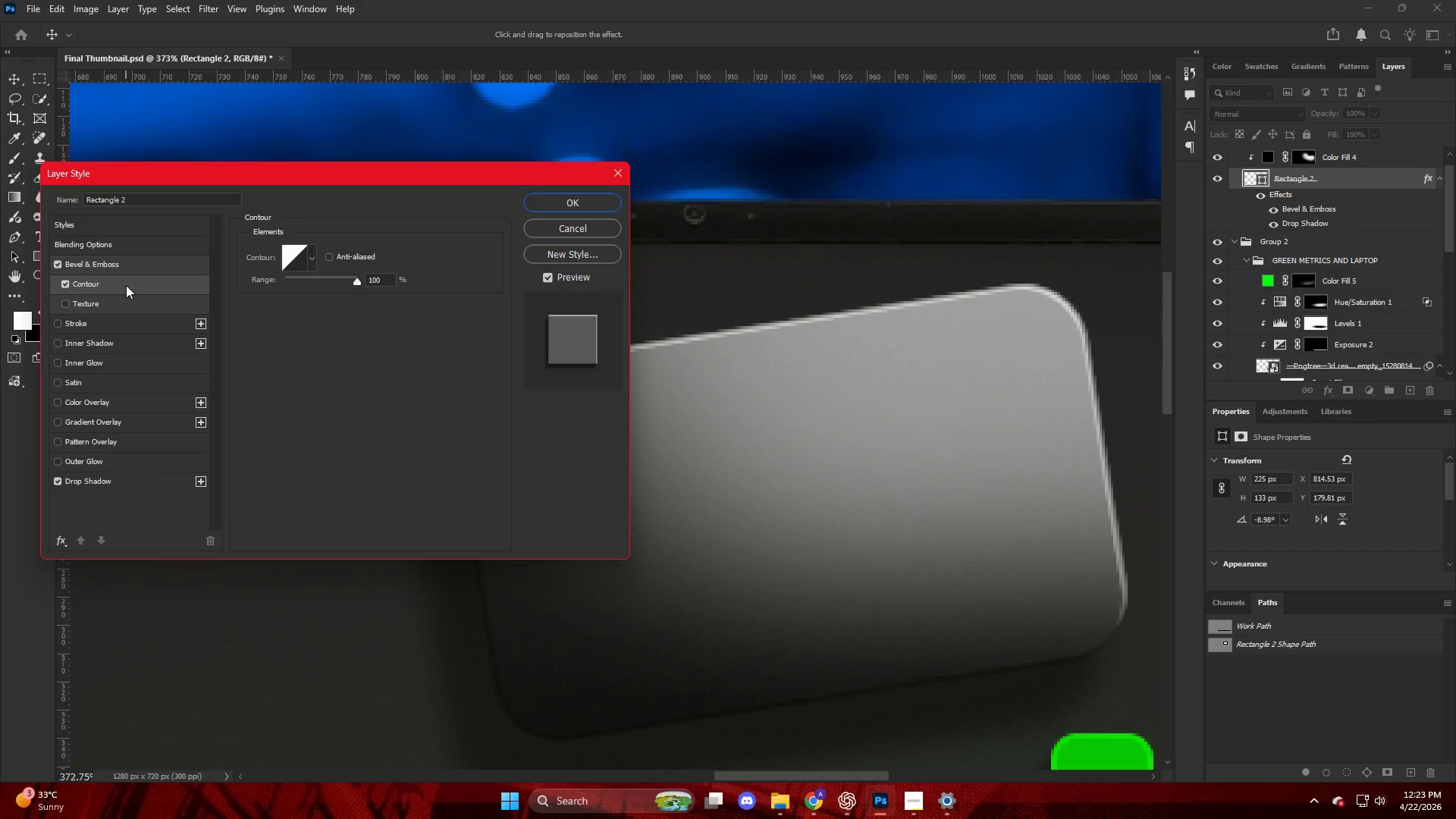 
wait(5.33)
 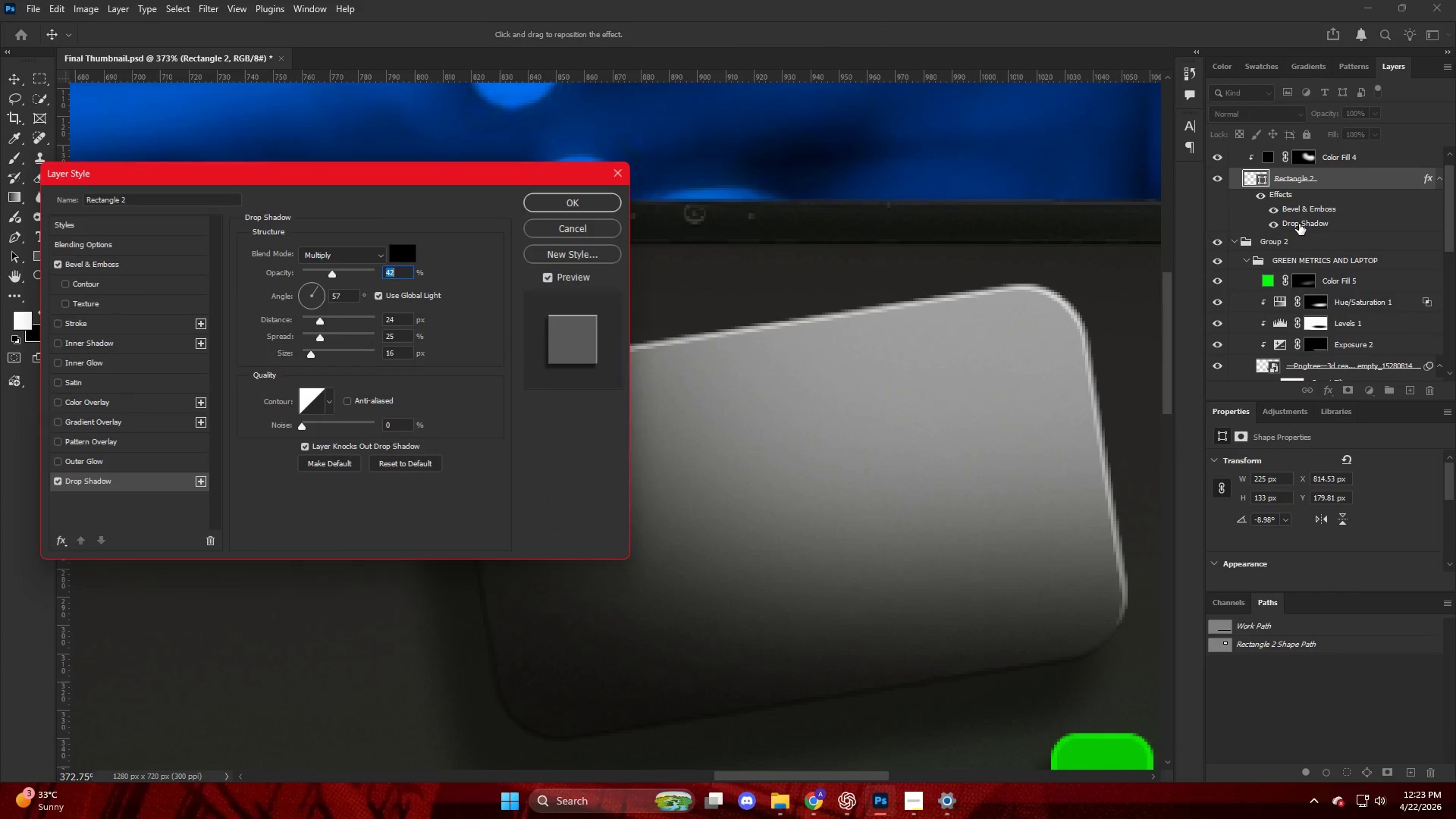 
left_click_drag(start_coordinate=[355, 285], to_coordinate=[375, 287])
 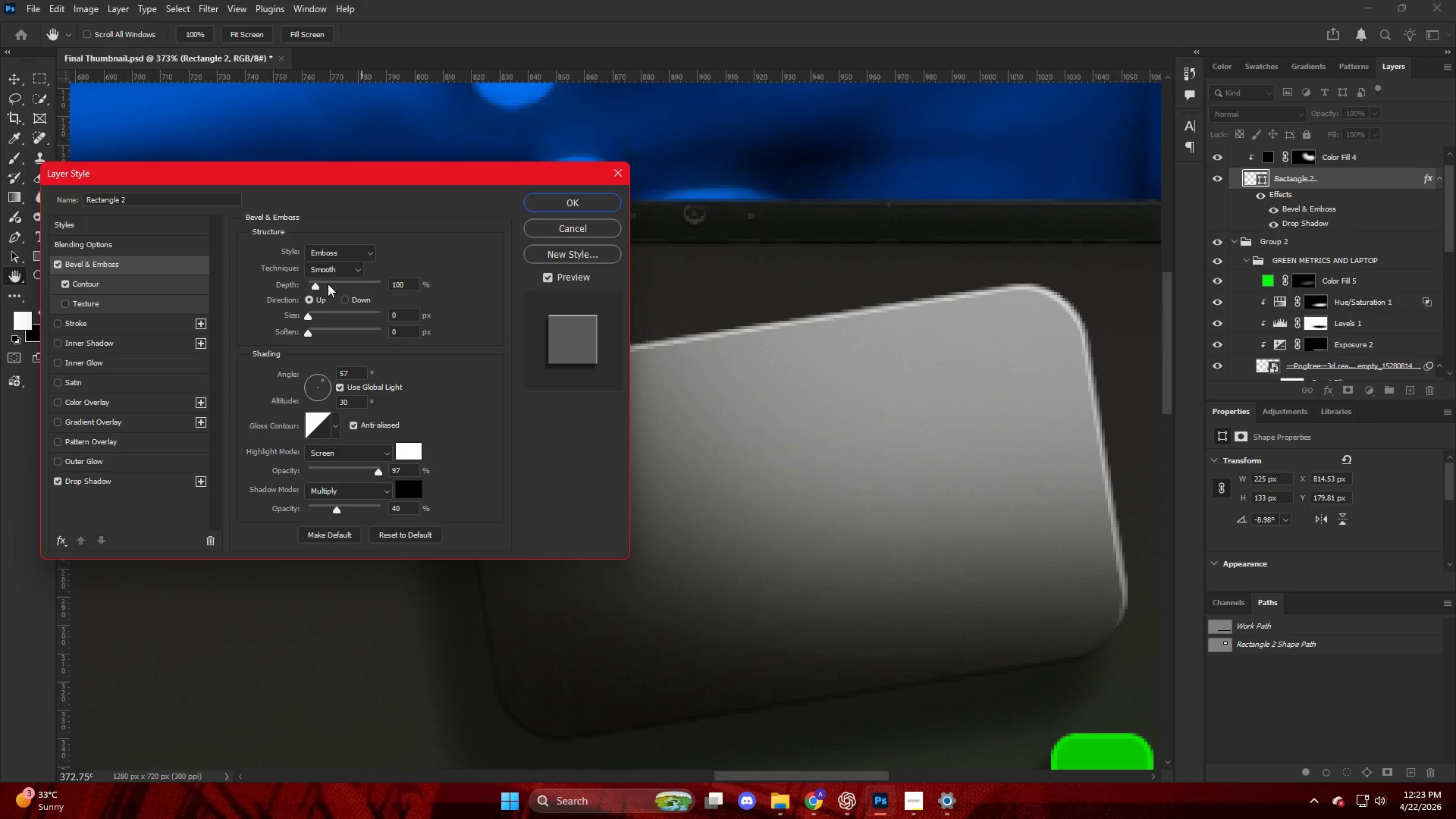 
left_click_drag(start_coordinate=[319, 286], to_coordinate=[348, 291])
 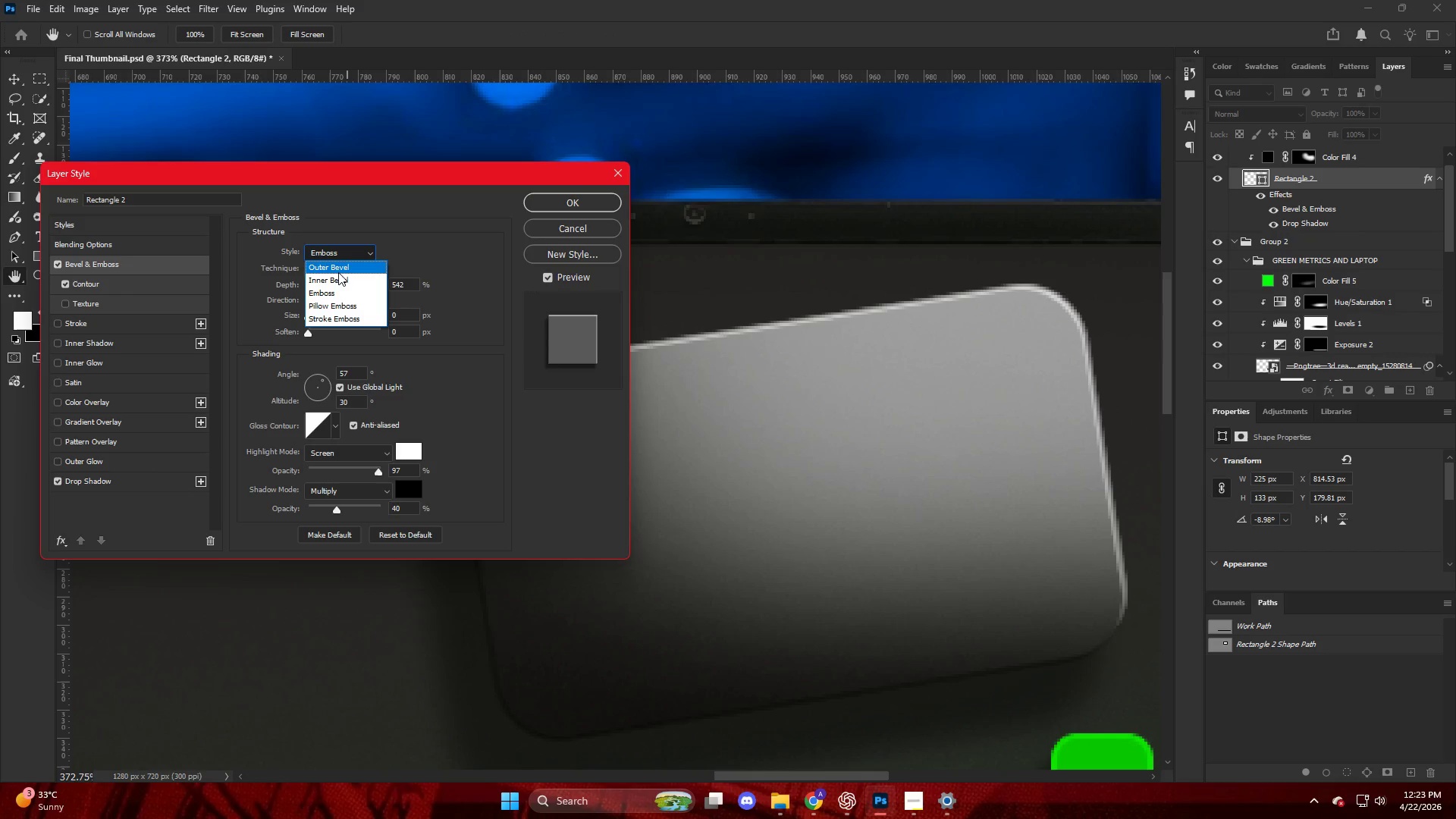 
left_click([340, 267])
 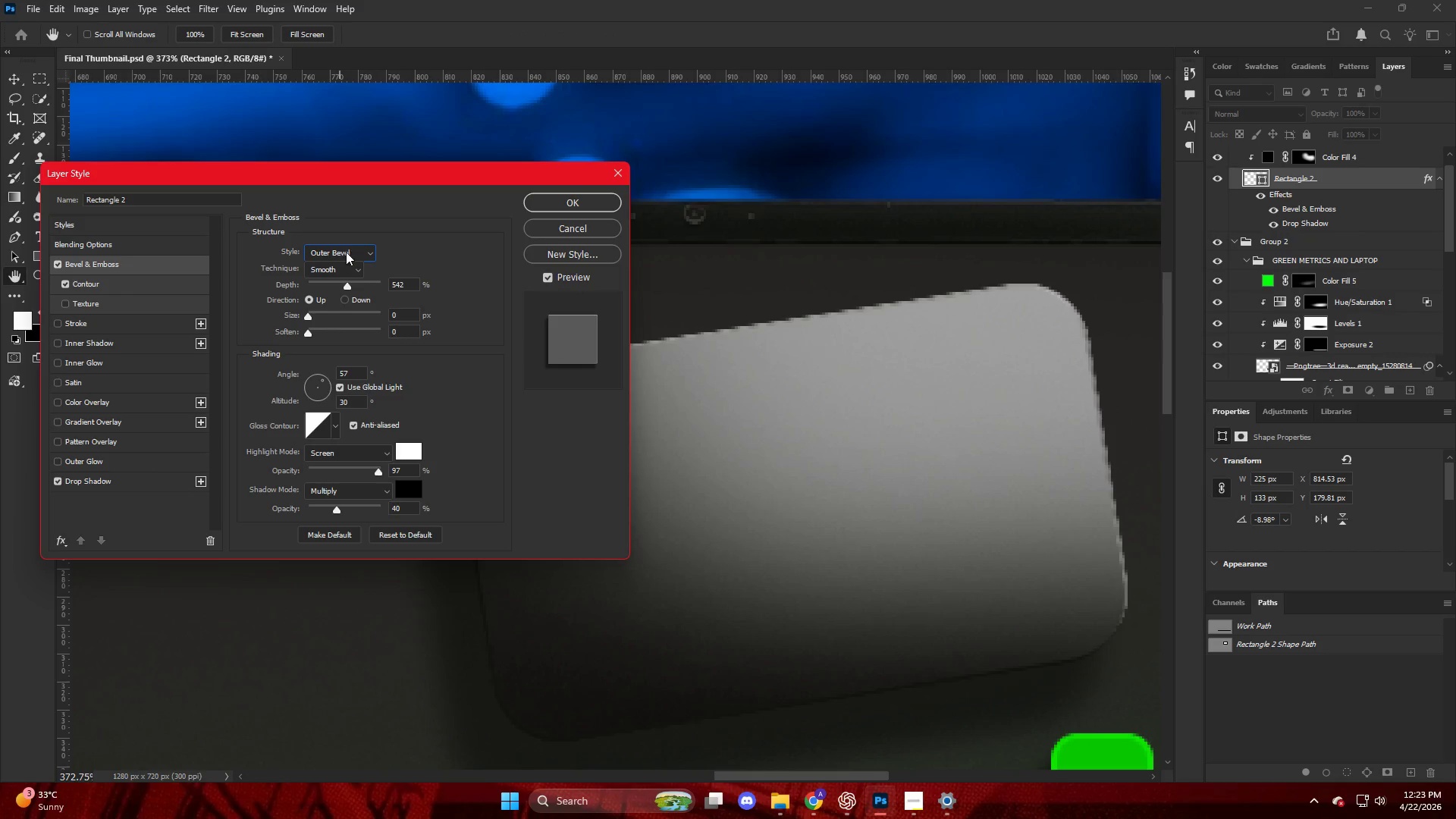 
left_click([346, 244])
 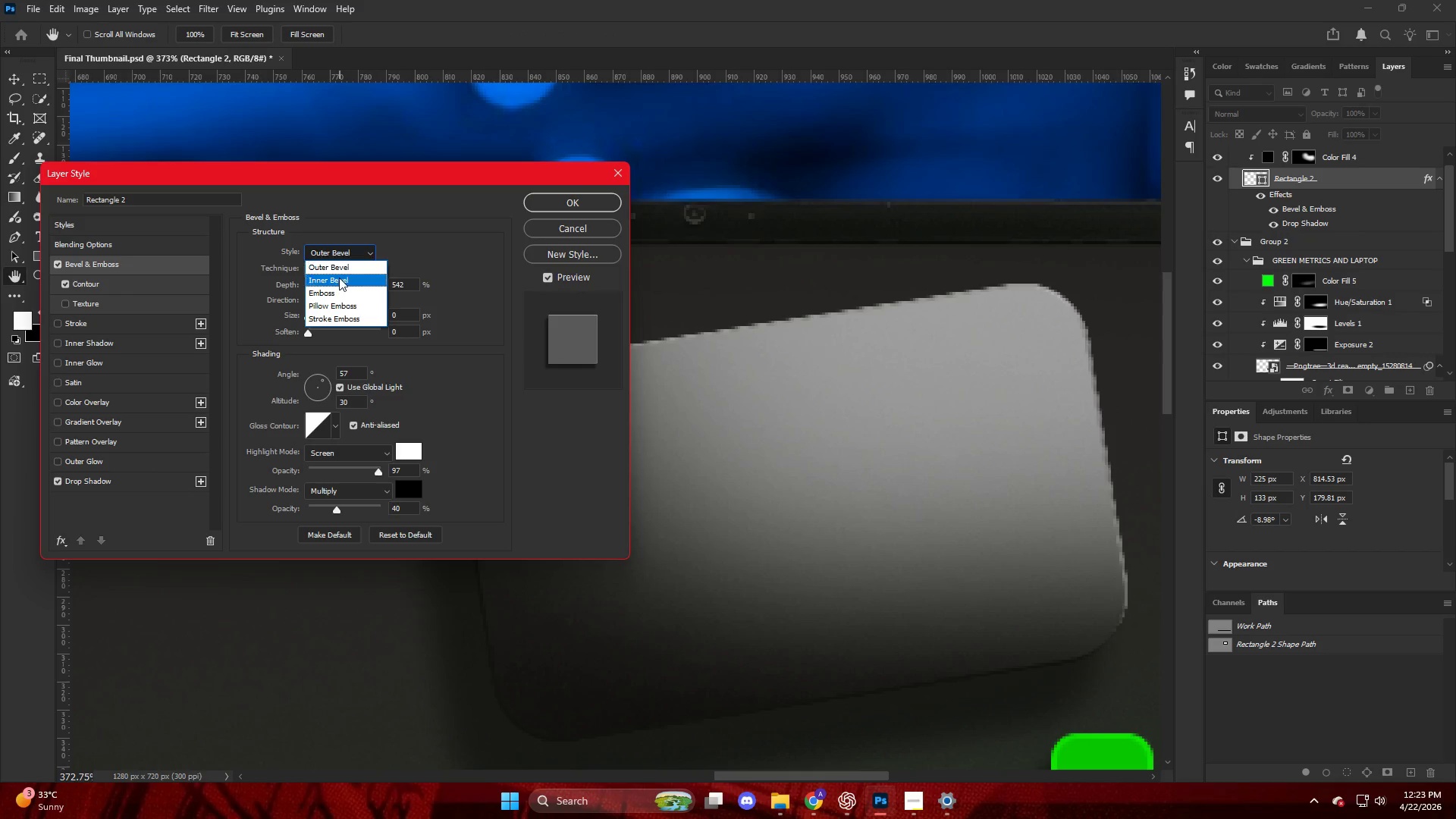 
left_click([337, 281])
 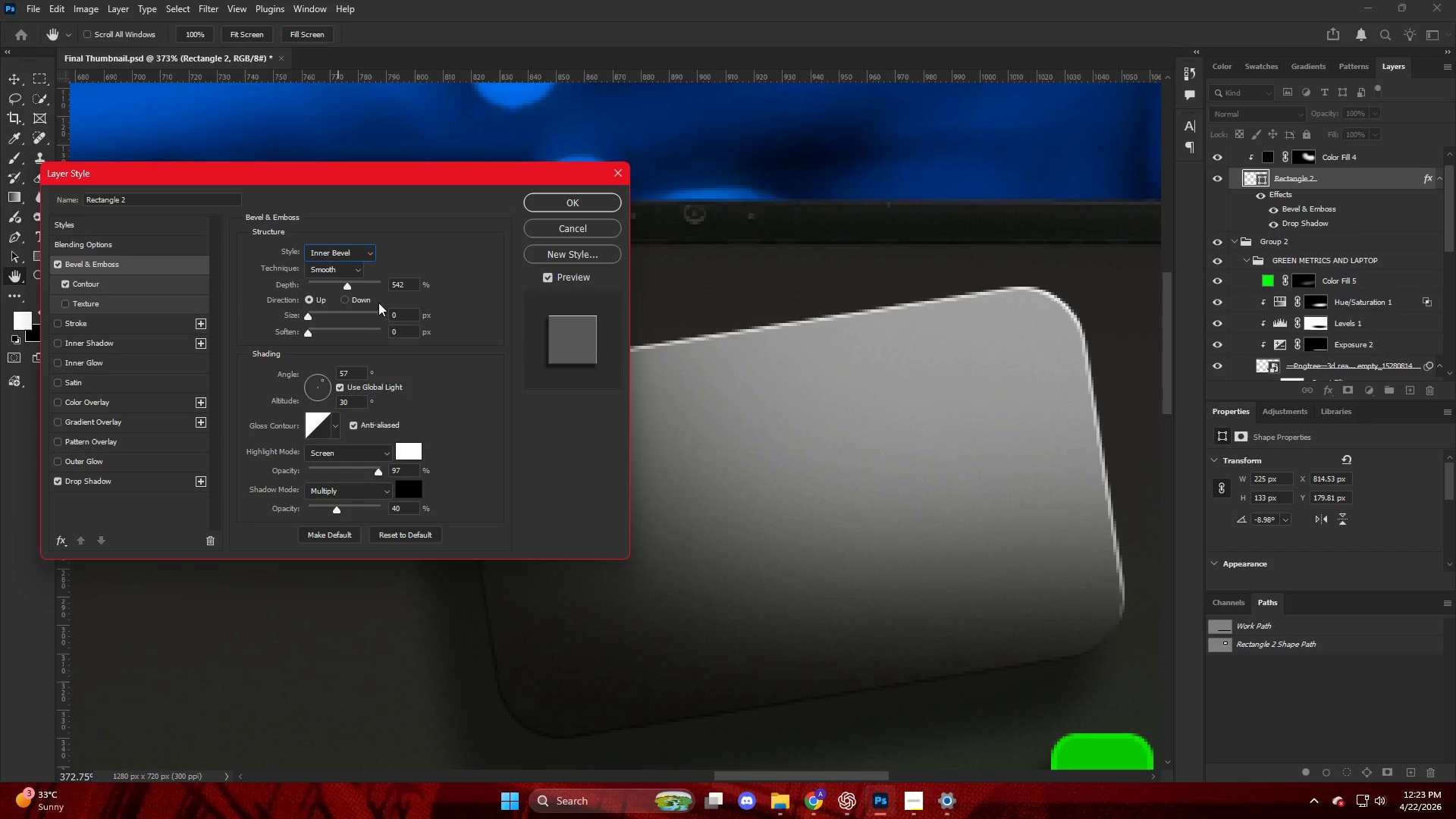 
left_click([351, 255])
 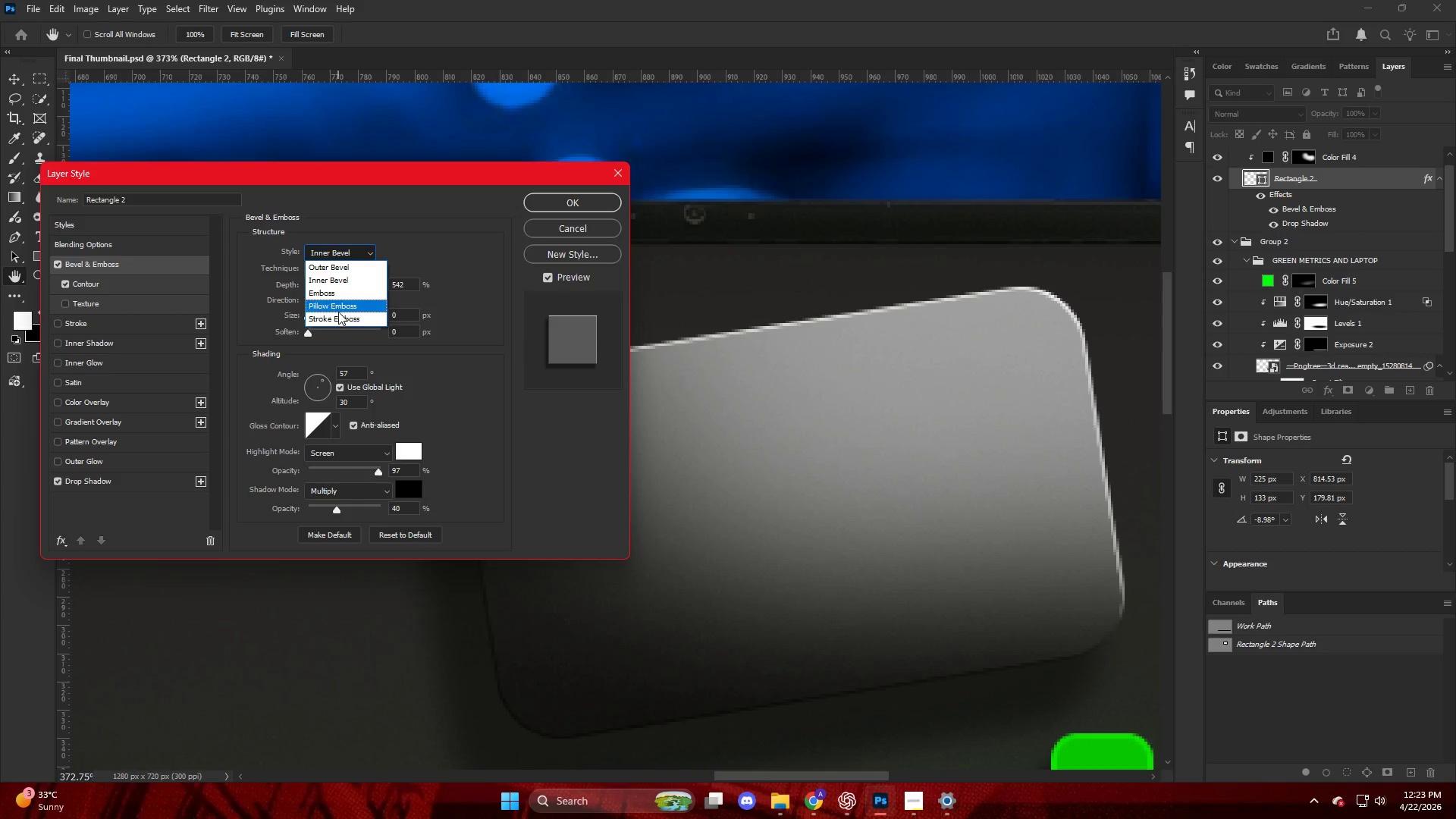 
left_click([338, 320])
 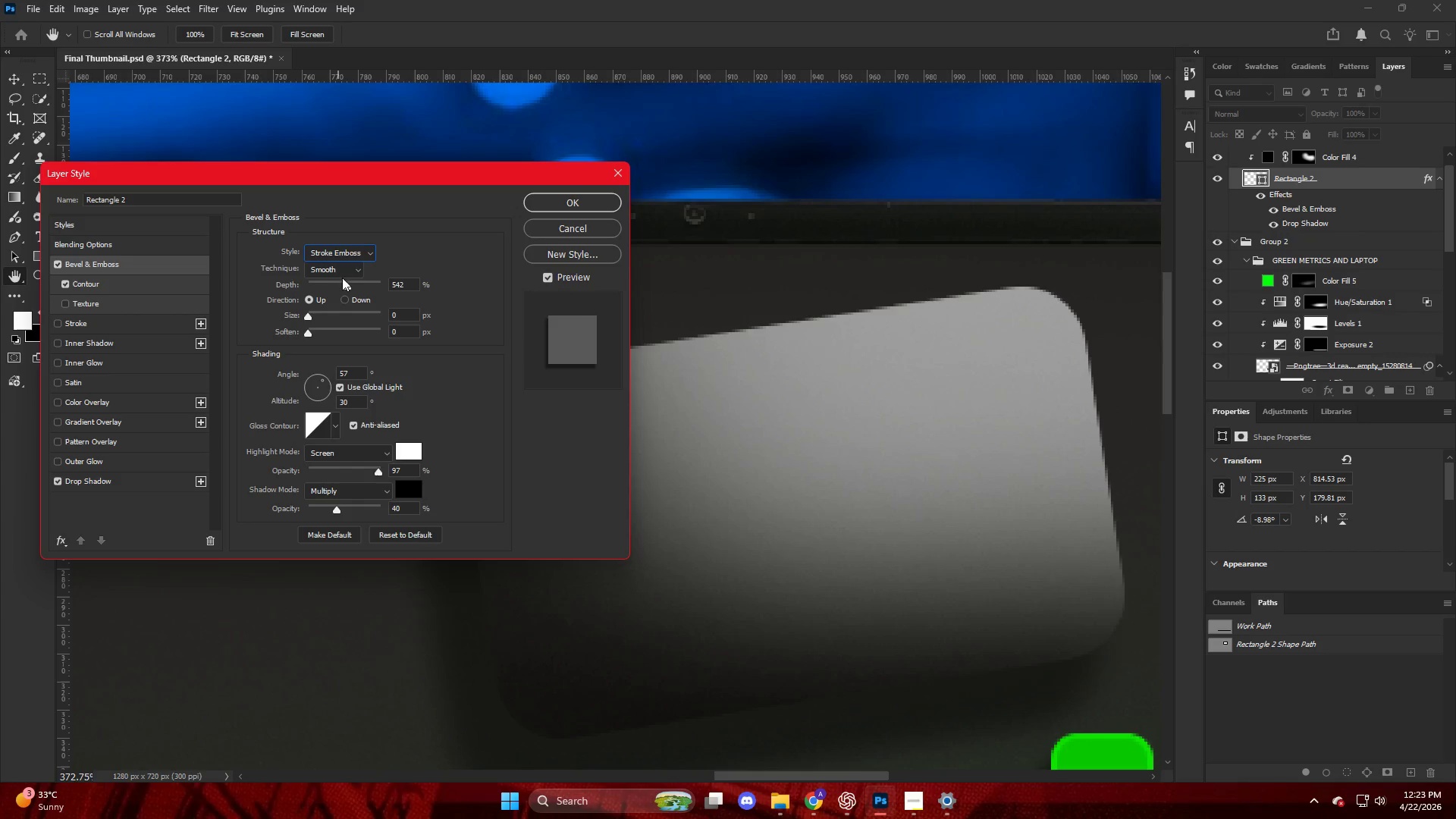 
left_click([356, 253])
 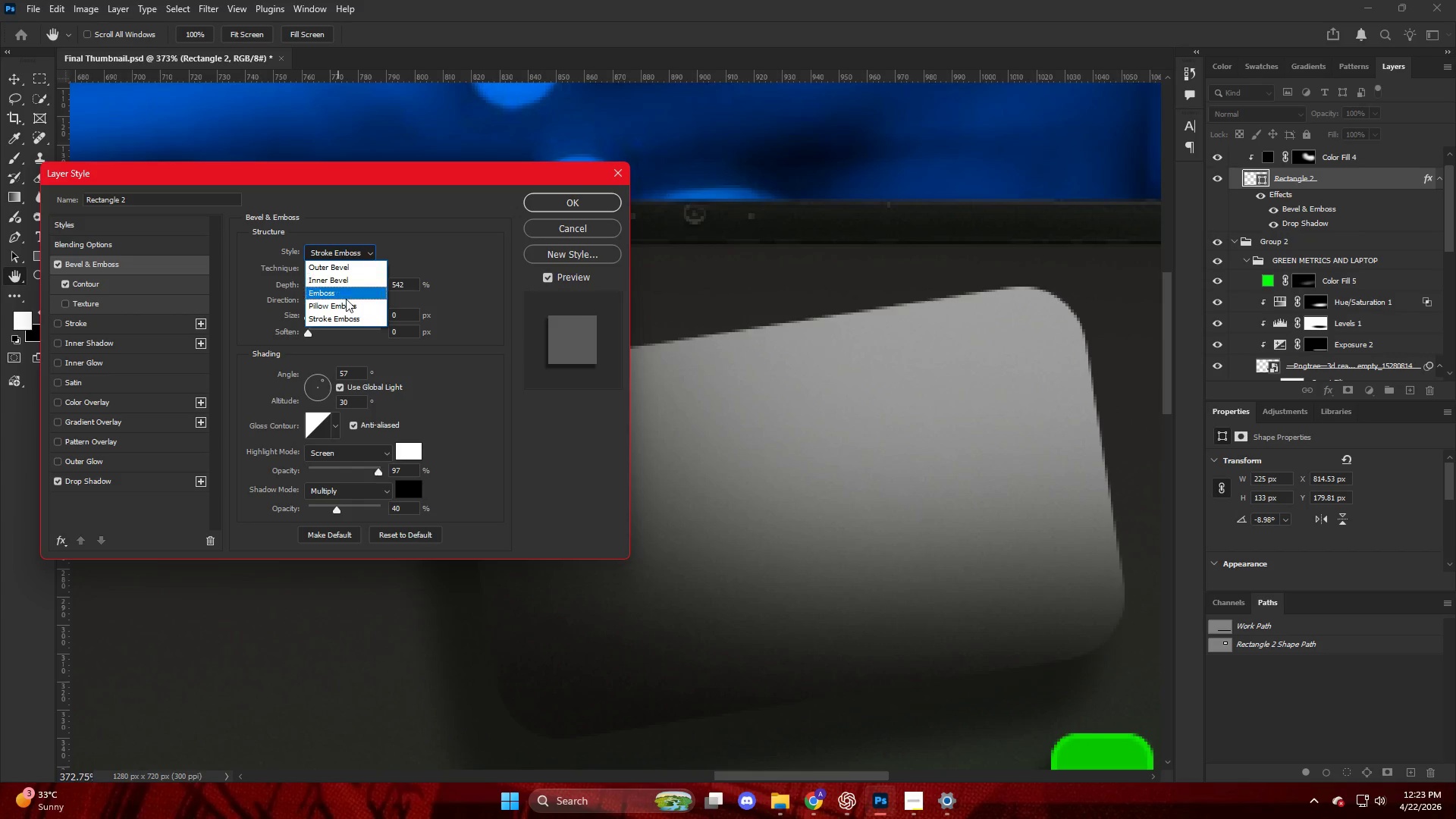 
left_click([345, 301])
 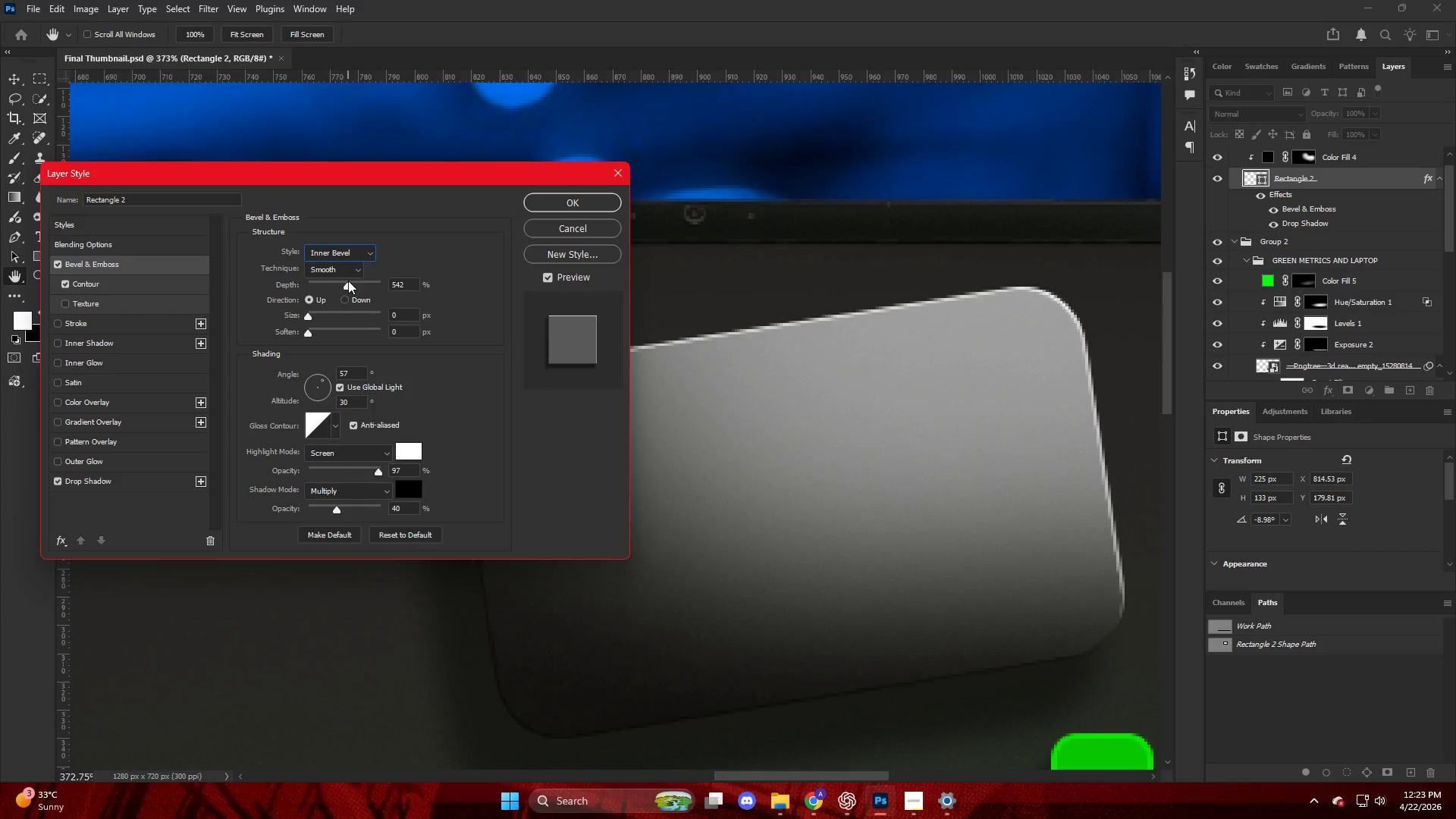 
left_click([349, 250])
 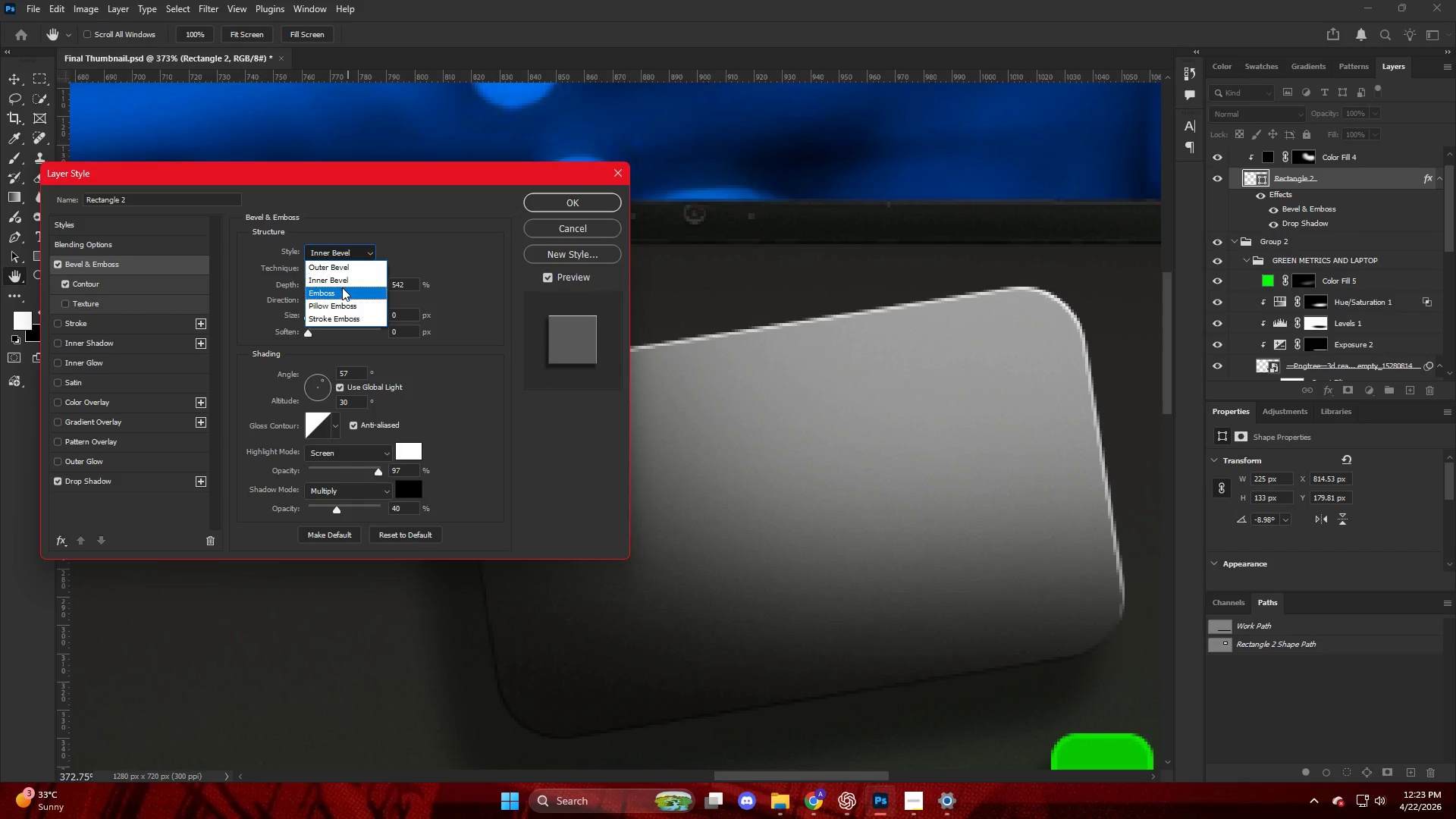 
left_click([342, 292])
 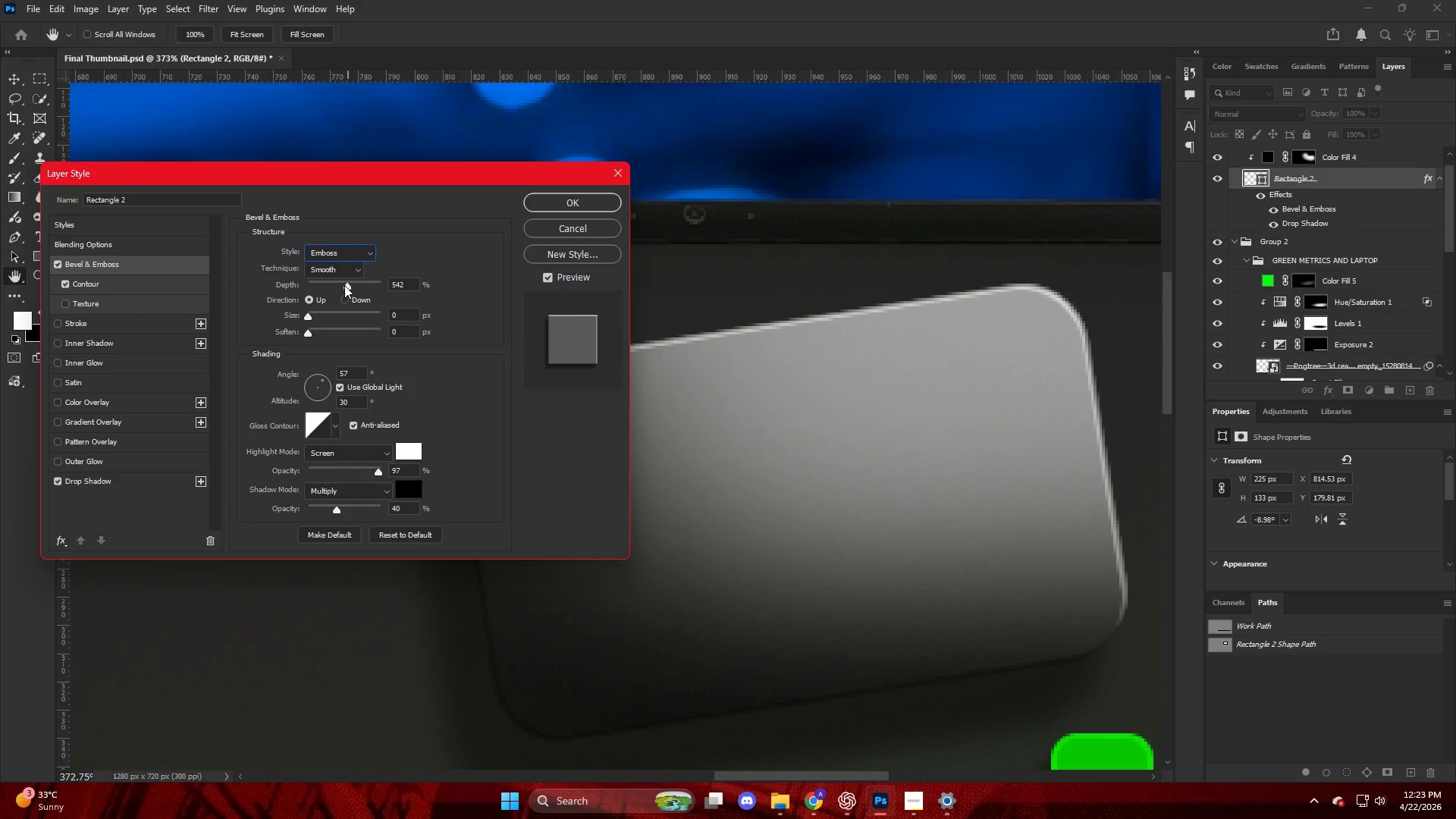 
left_click_drag(start_coordinate=[345, 285], to_coordinate=[431, 293])
 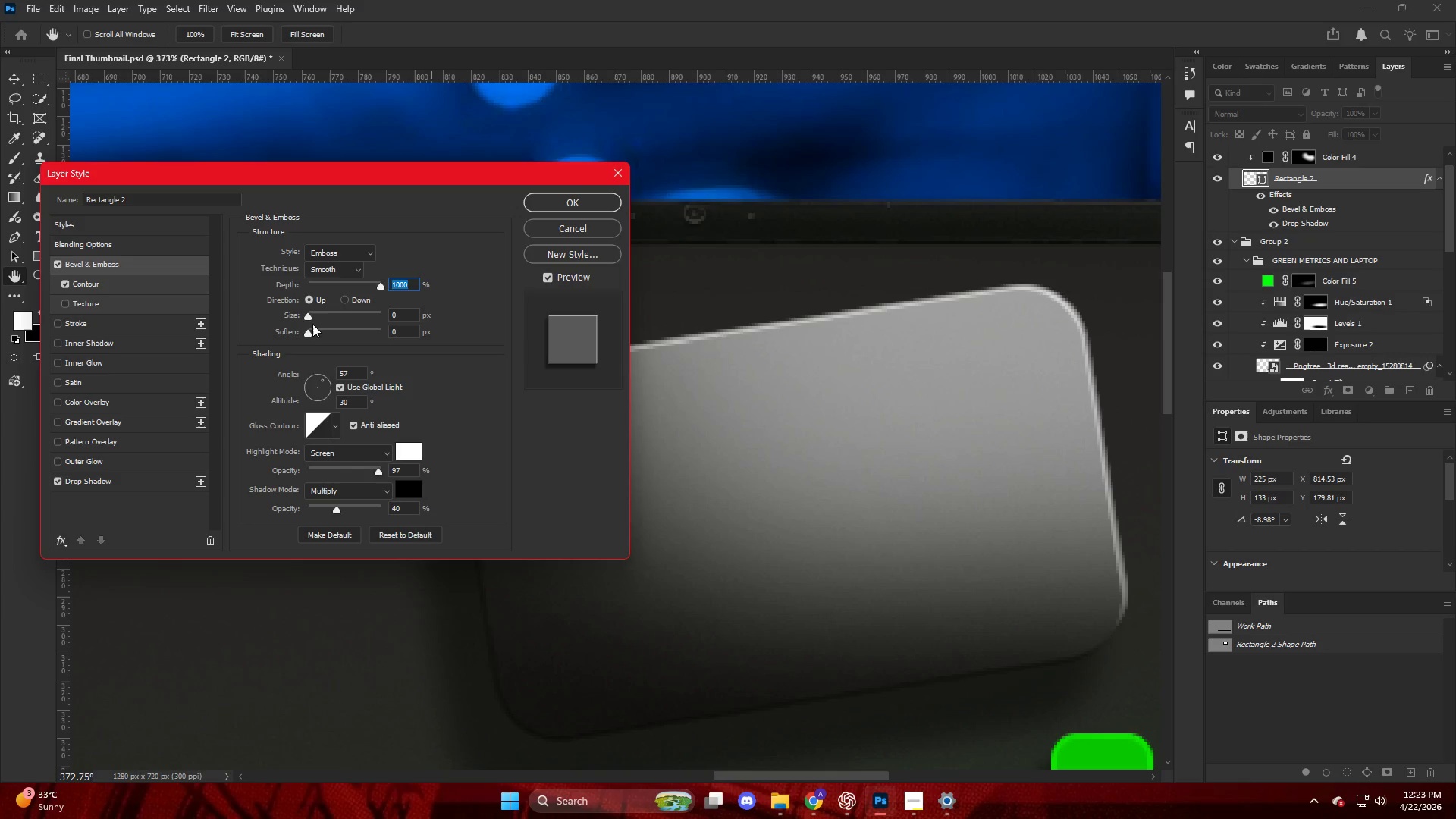 
left_click_drag(start_coordinate=[310, 313], to_coordinate=[306, 315])
 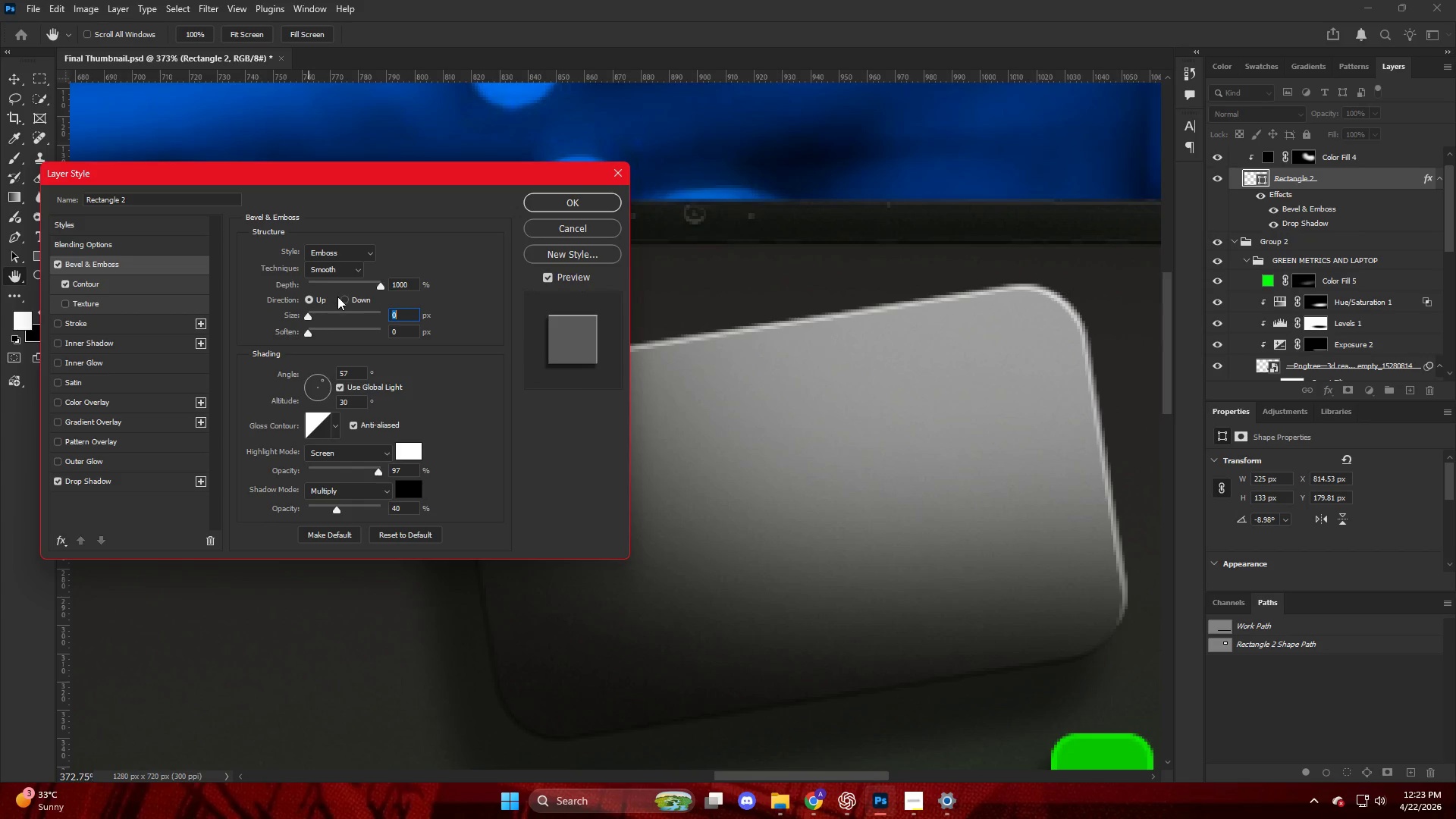 
double_click([342, 297])
 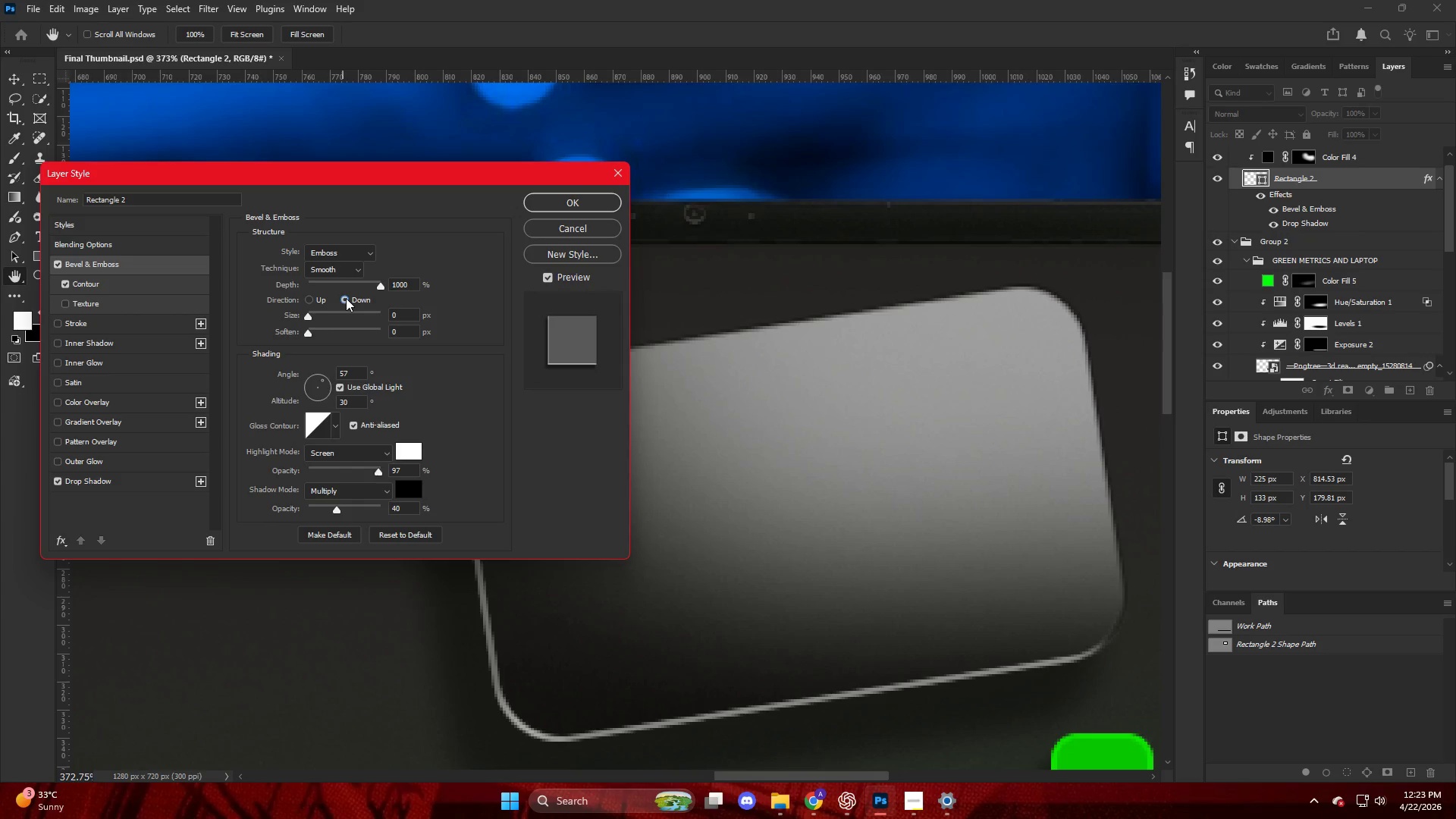 
left_click([346, 298])
 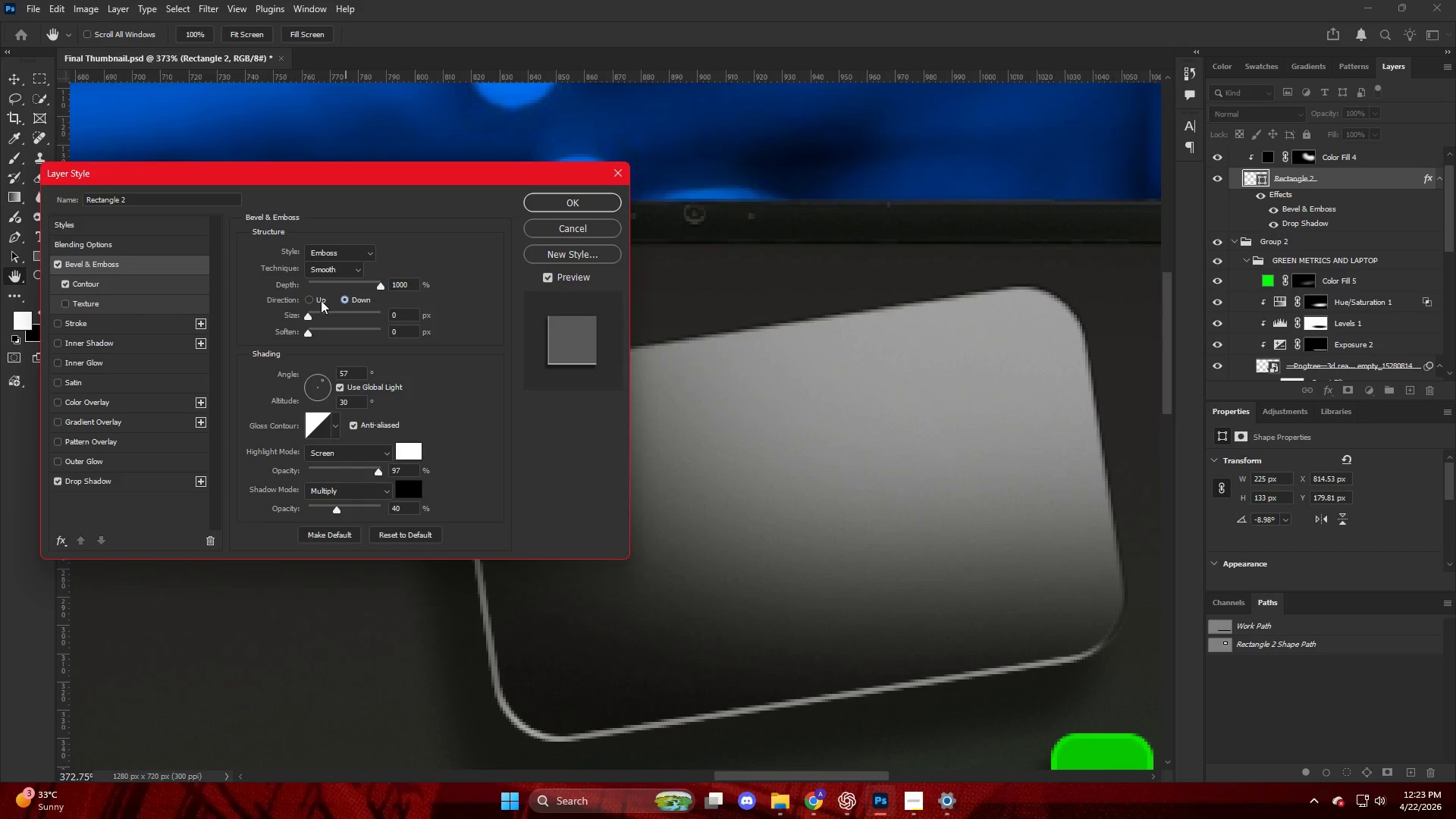 
left_click([312, 300])
 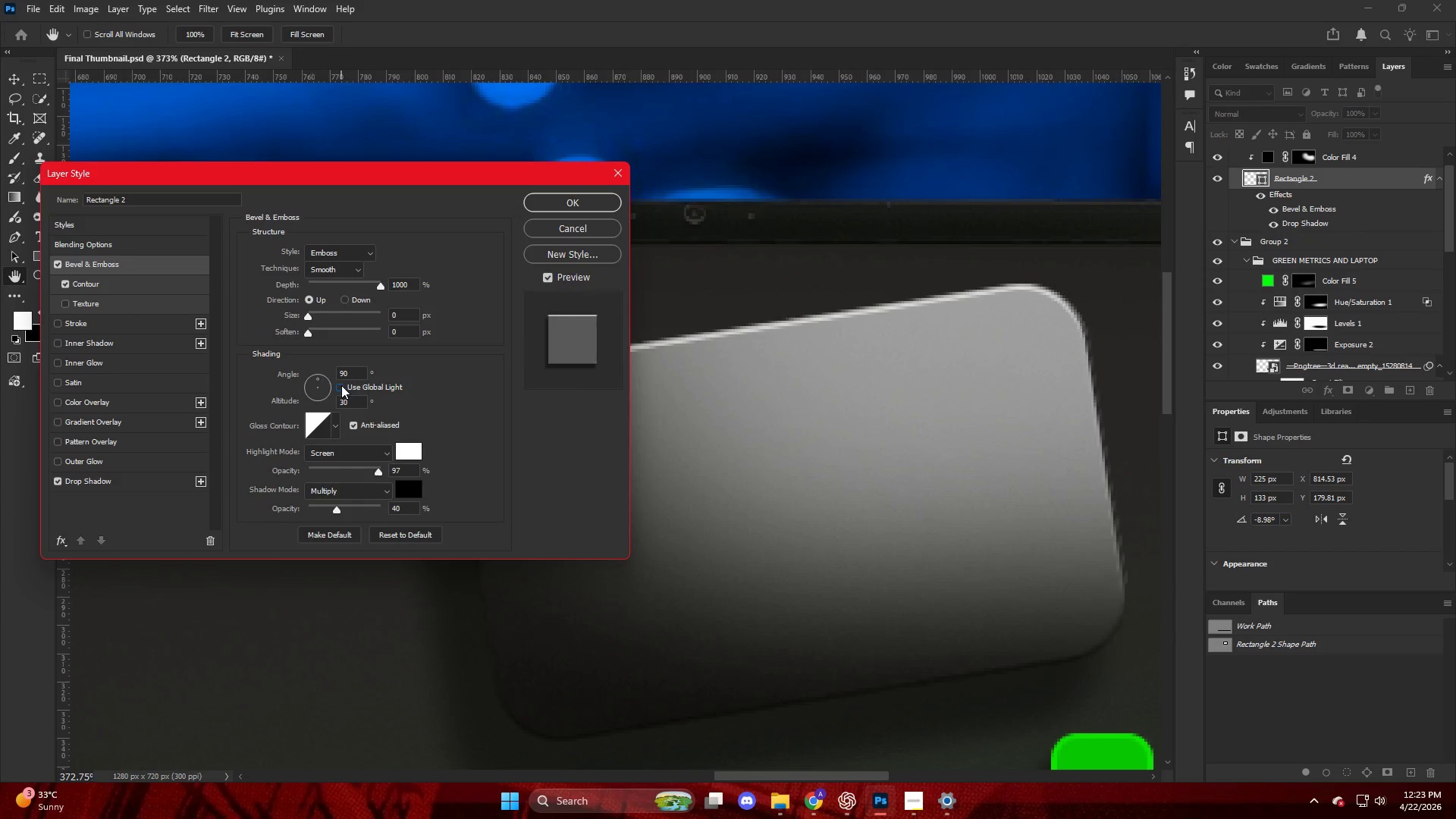 
left_click([341, 385])
 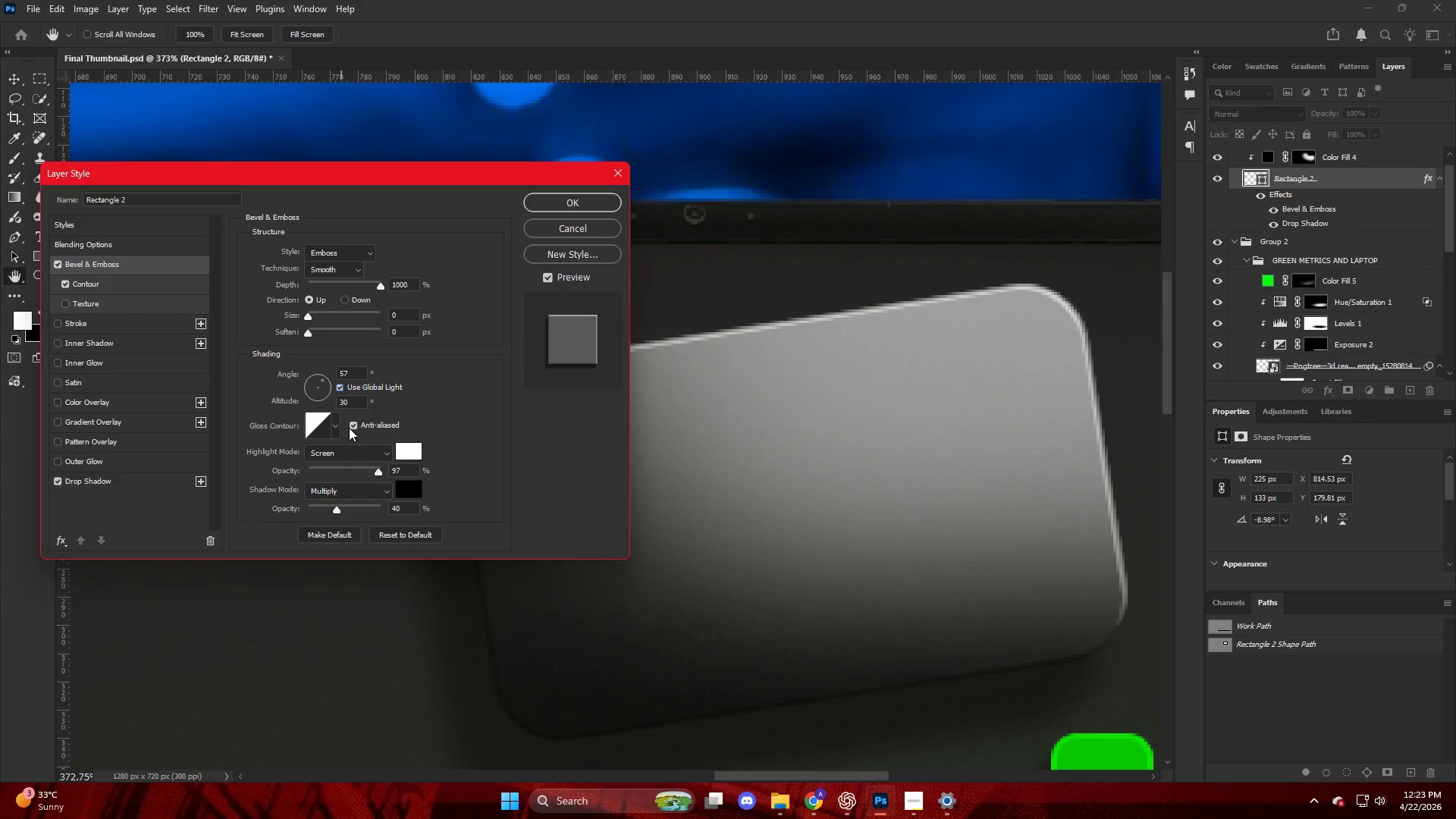 
double_click([333, 424])
 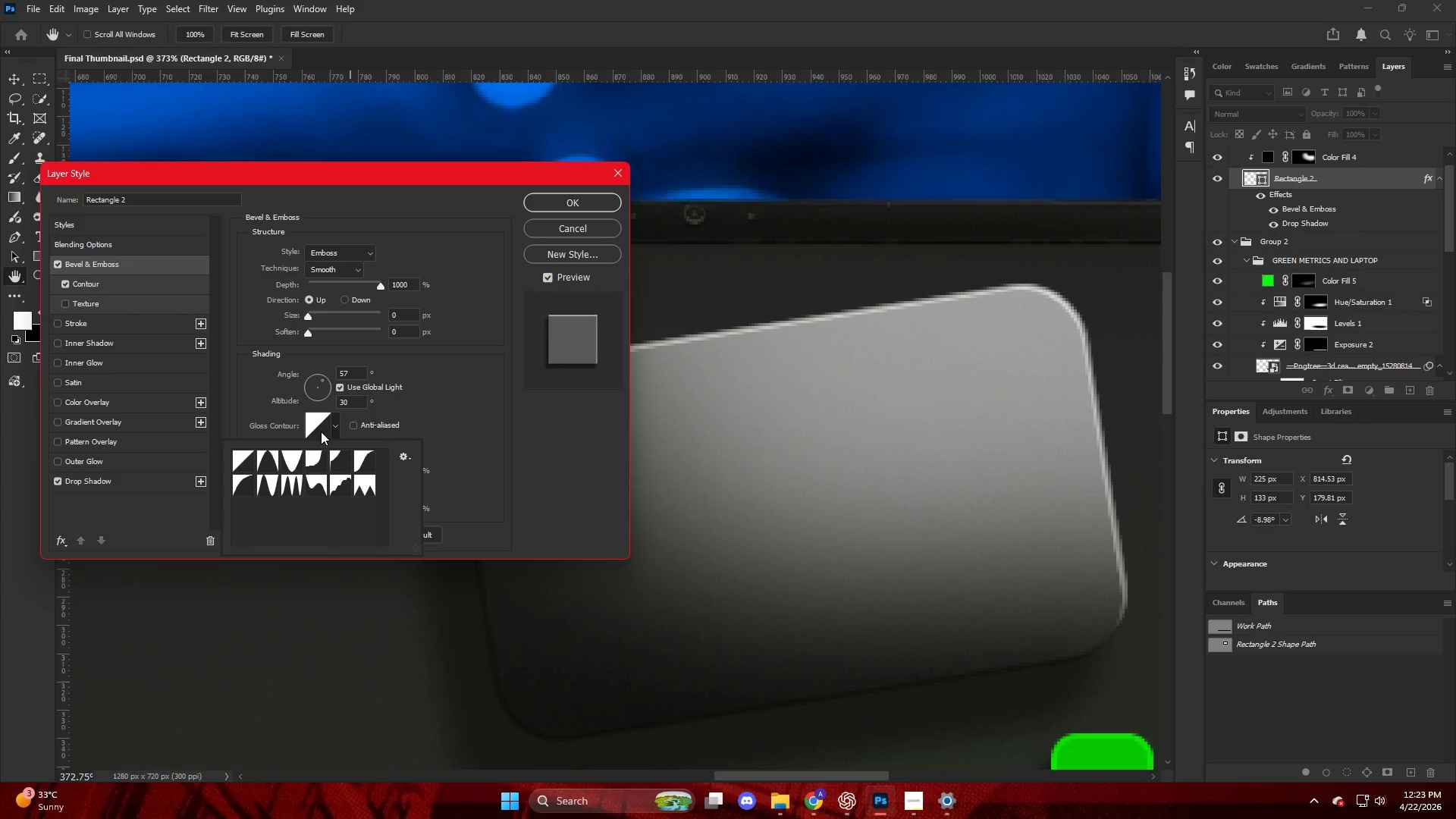 
left_click([331, 422])
 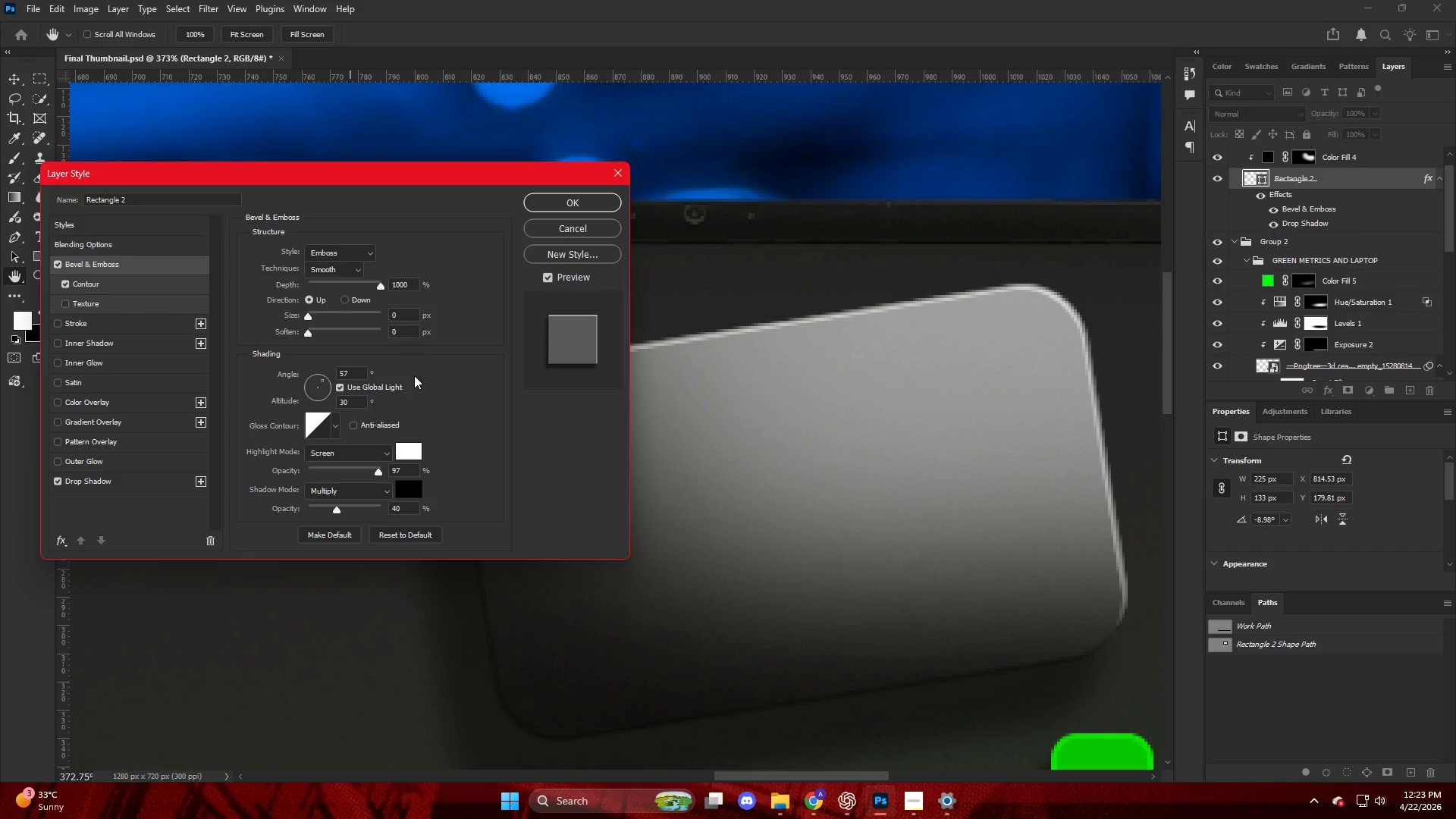 
left_click([363, 447])
 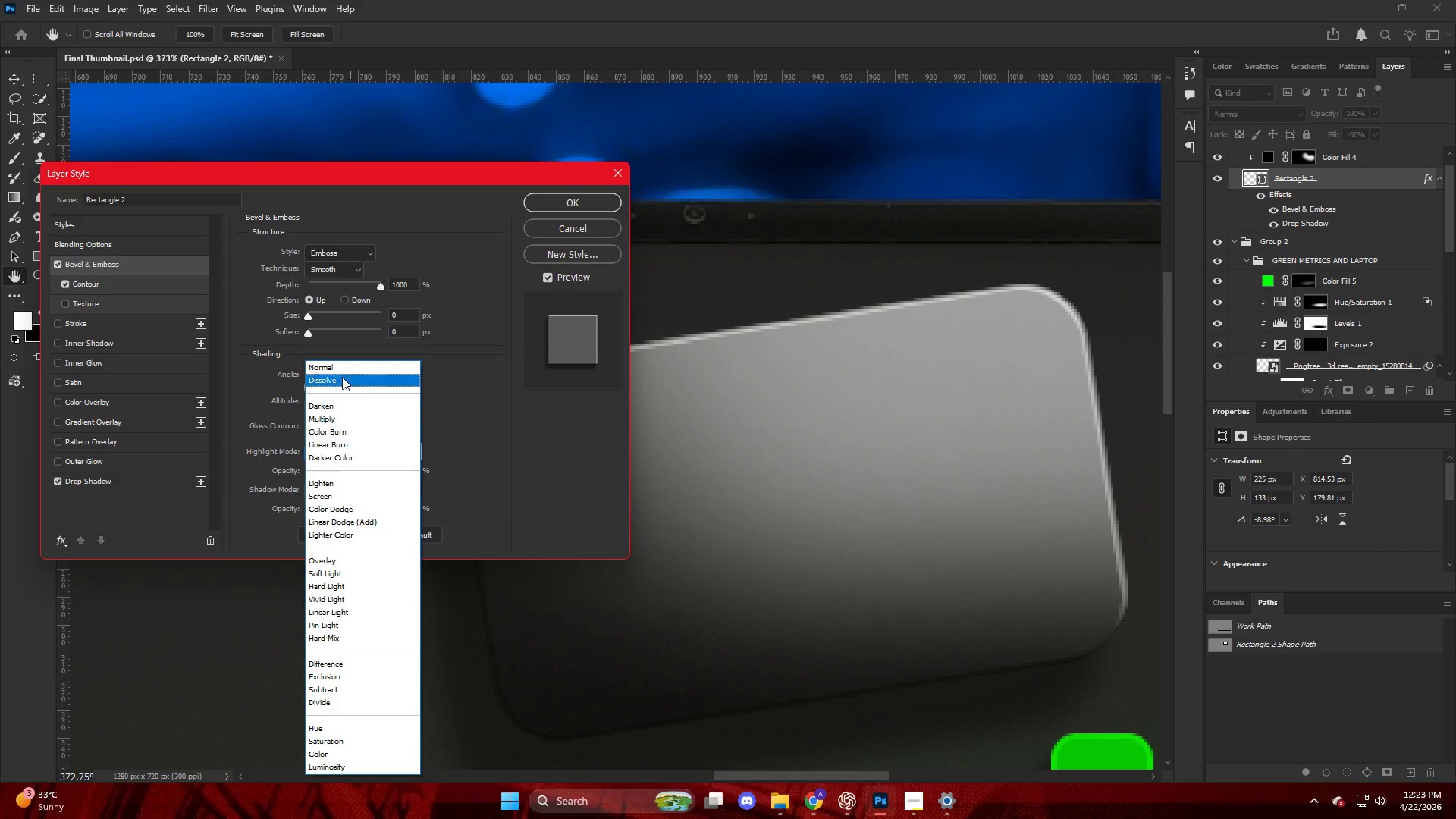 
left_click([342, 370])
 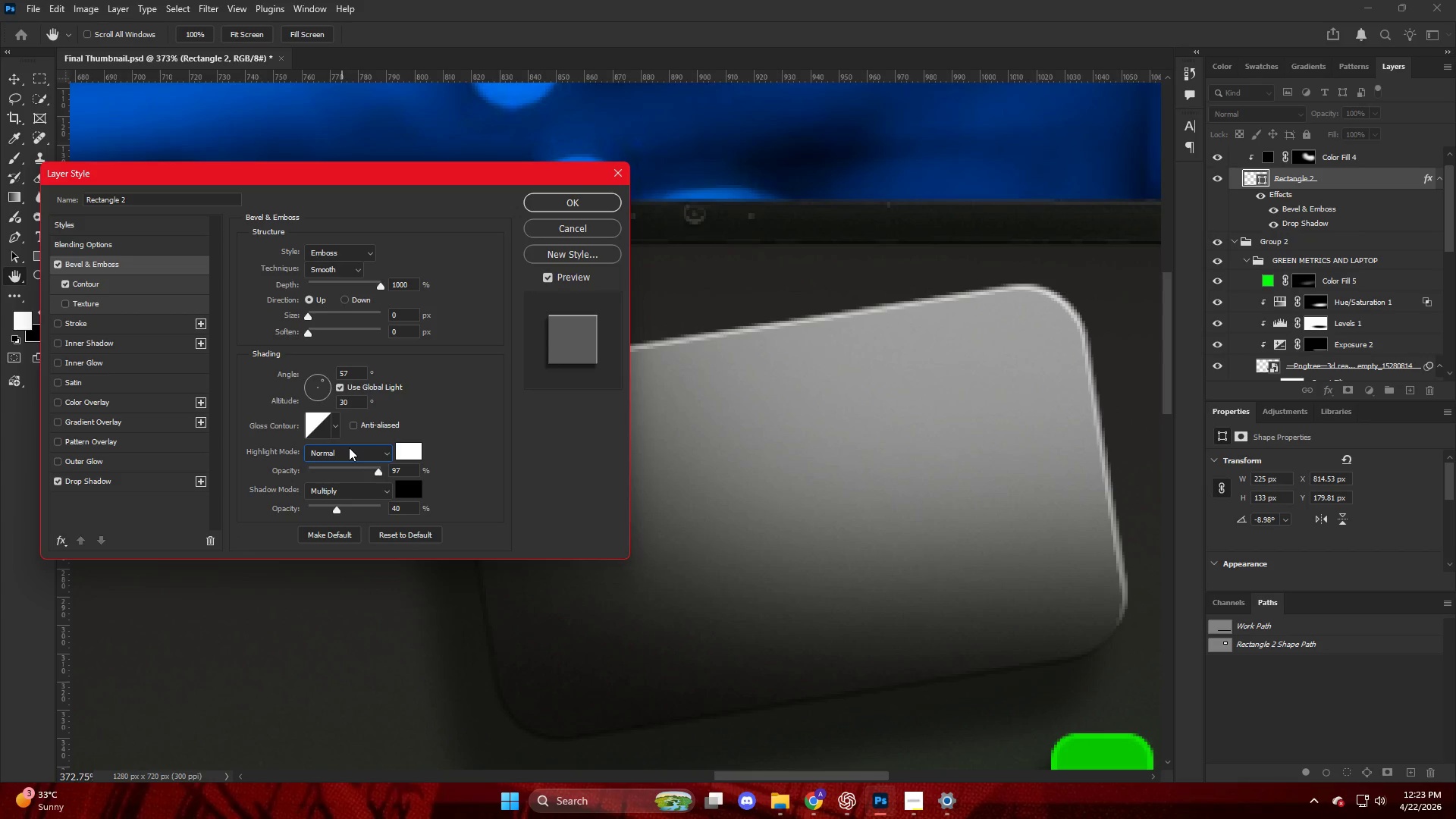 
left_click([349, 447])
 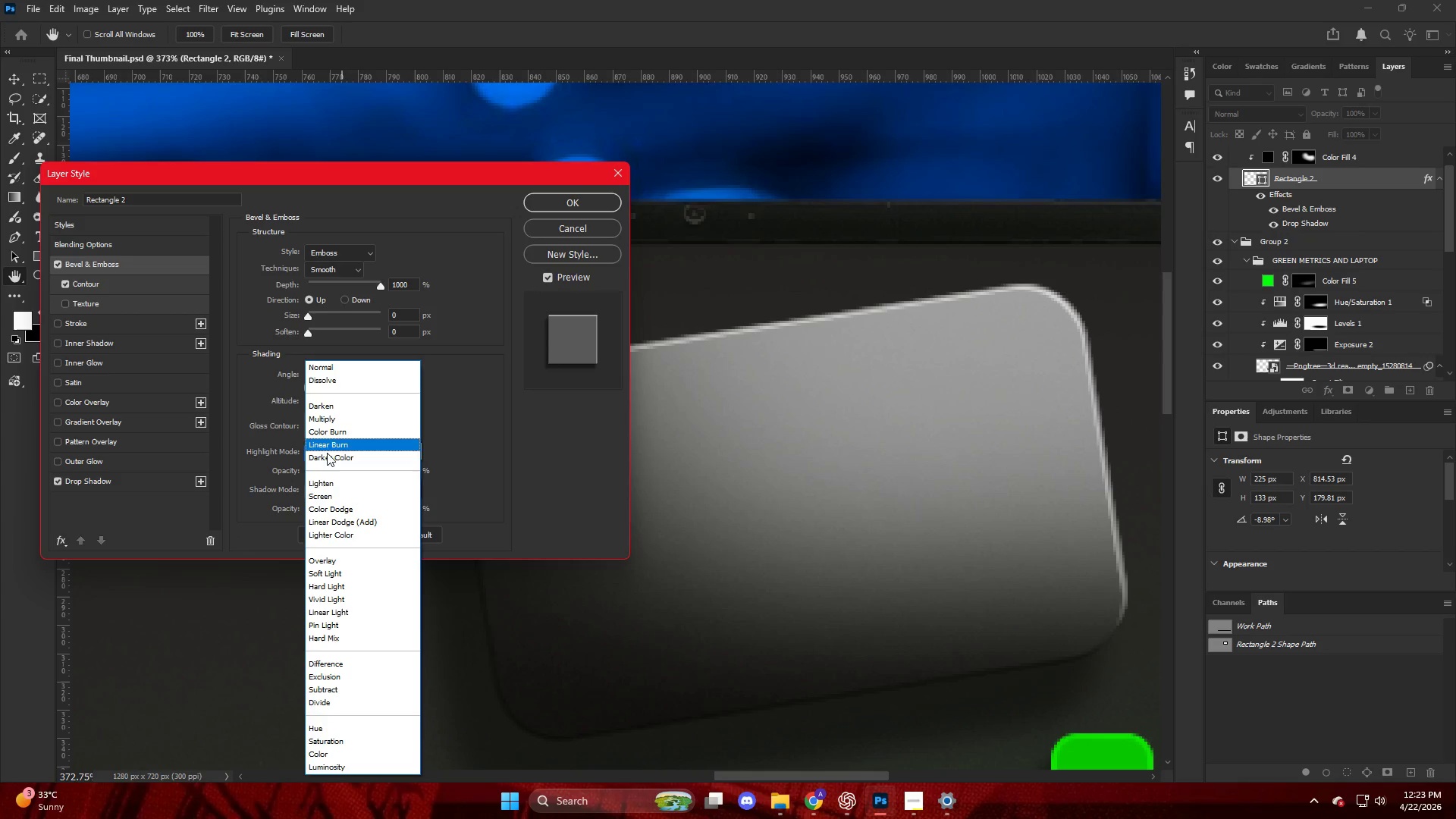 
left_click([341, 494])
 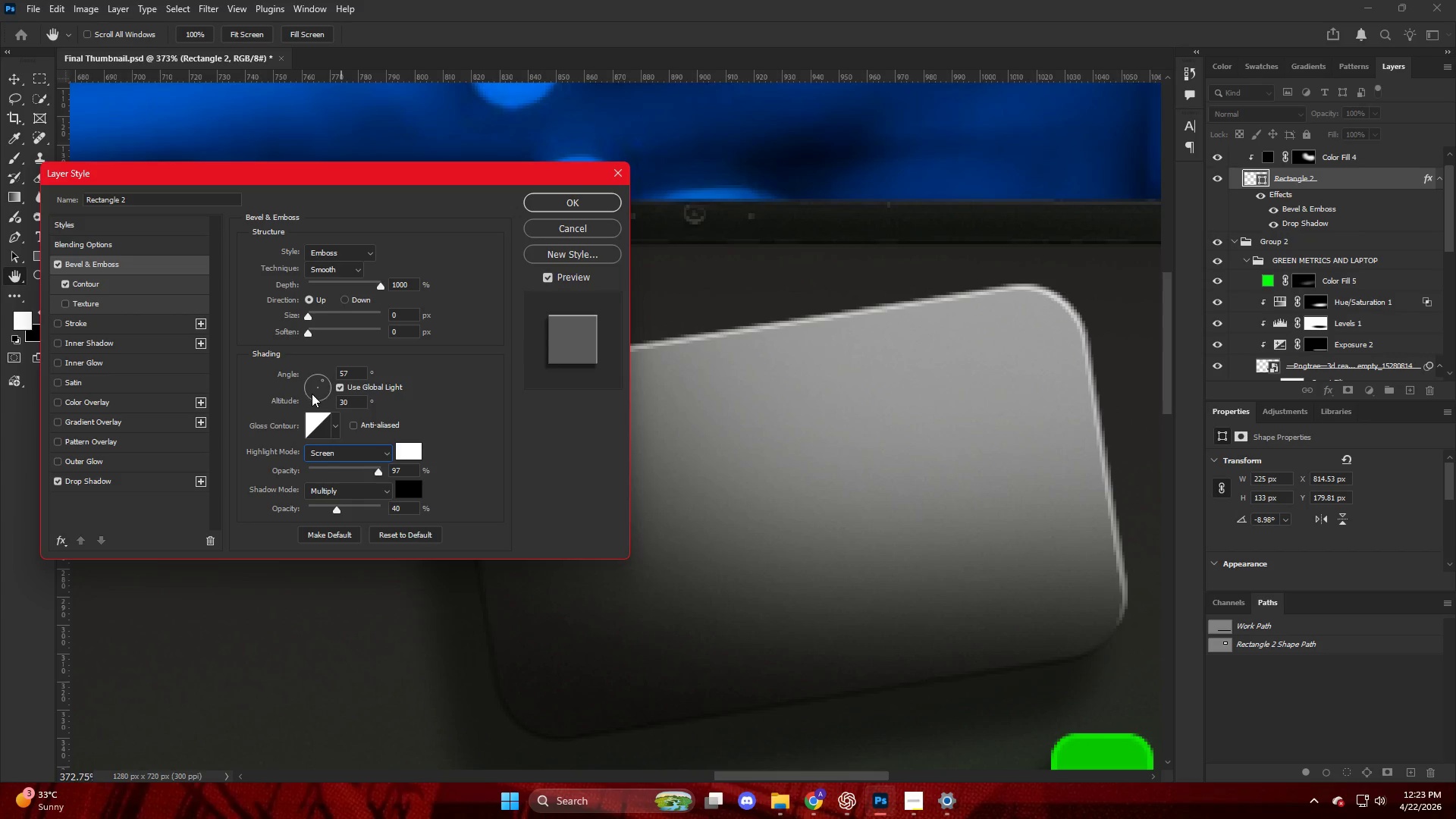 
wait(6.74)
 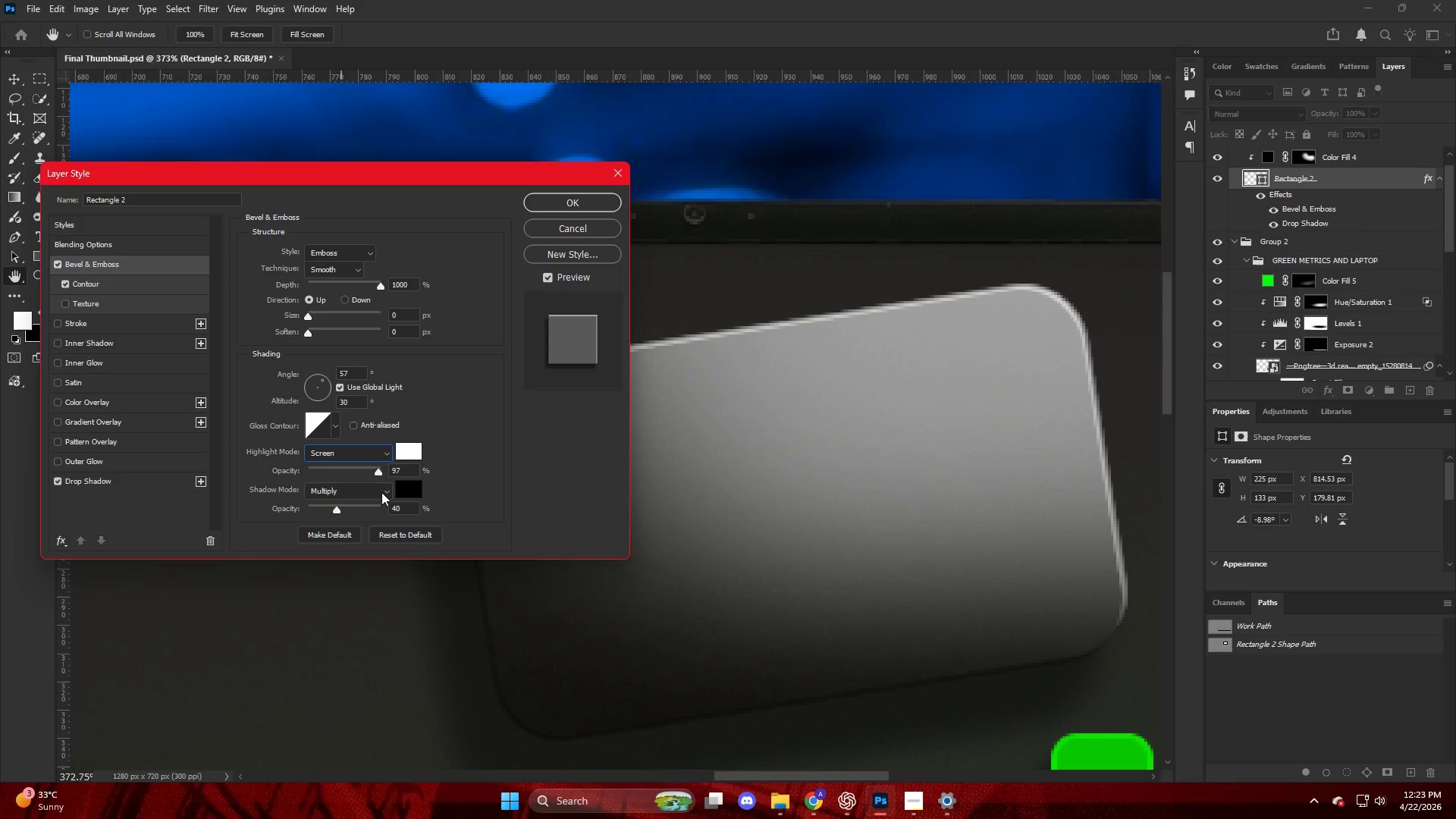 
left_click_drag(start_coordinate=[313, 330], to_coordinate=[278, 338])
 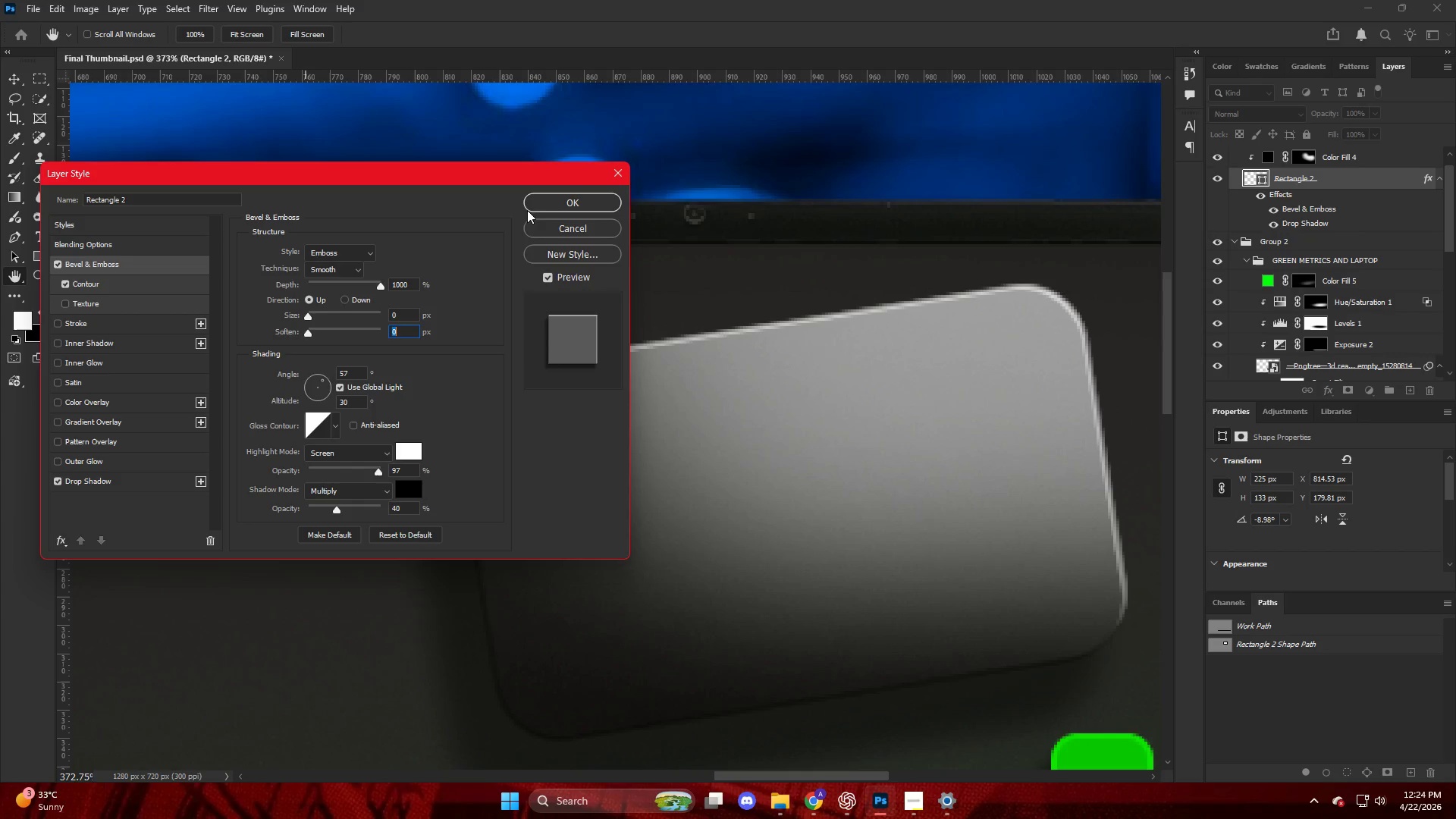 
wait(7.55)
 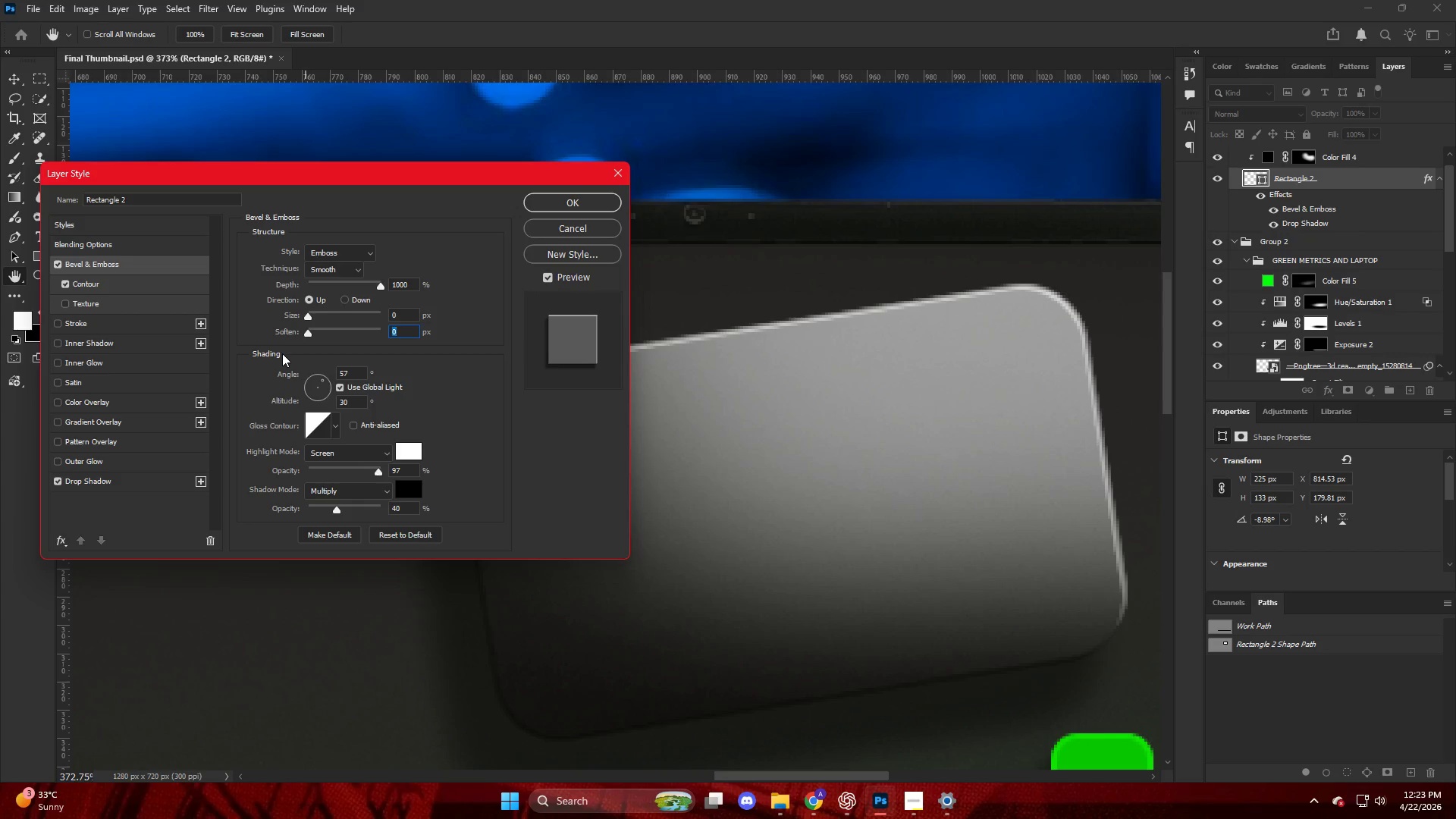 
left_click([1296, 177])
 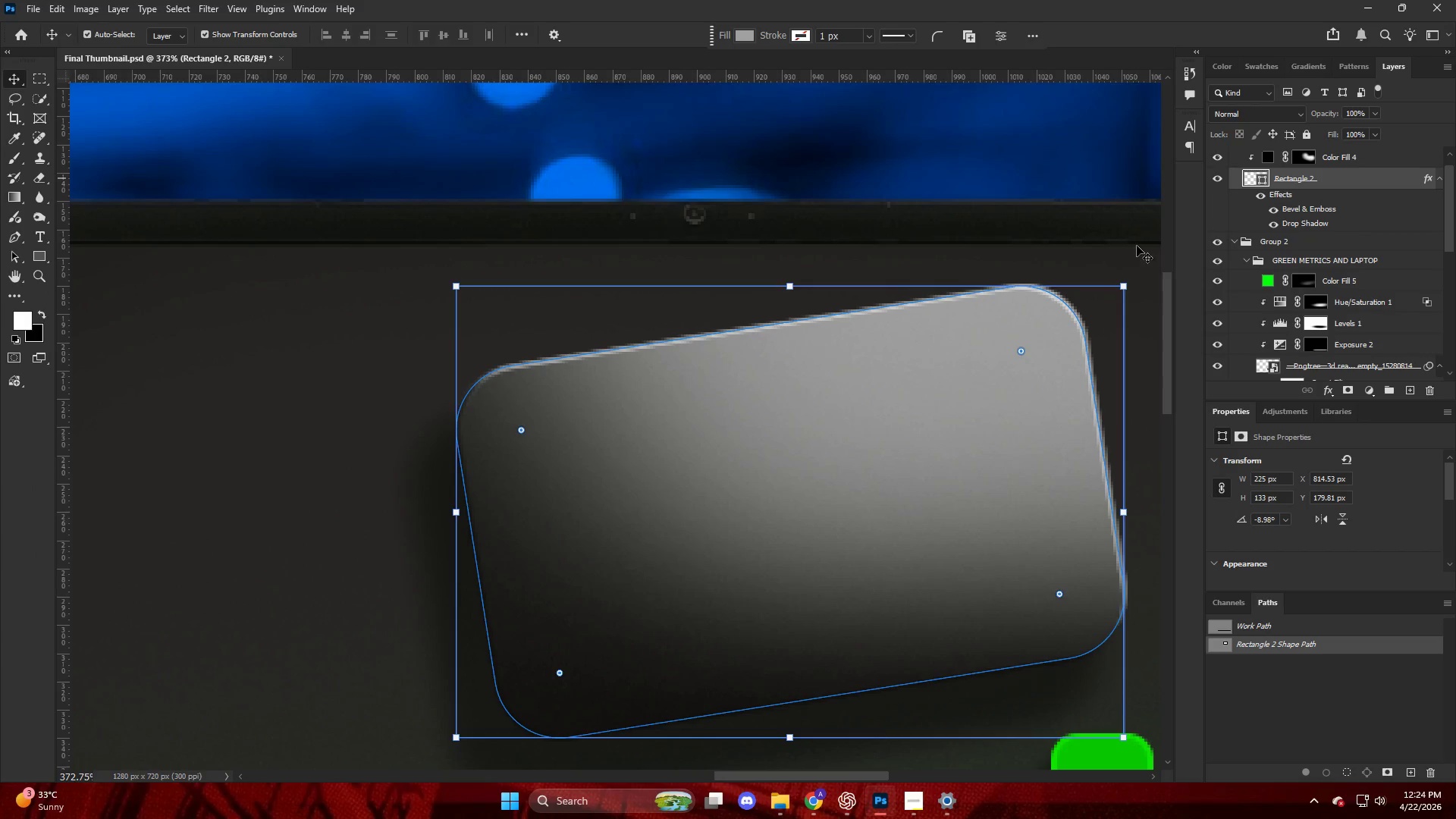 
key(Alt+AltLeft)
 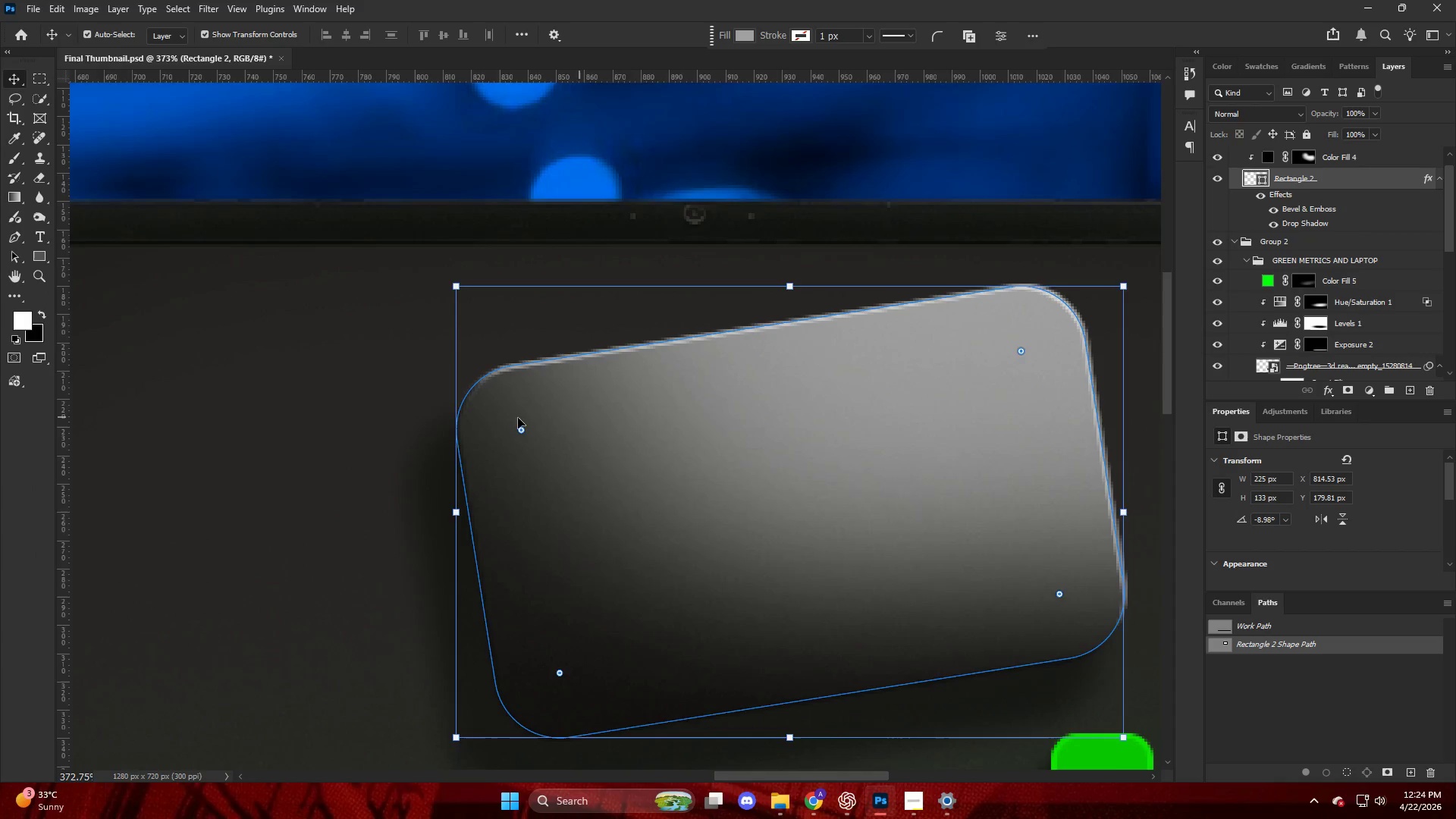 
left_click([429, 285])
 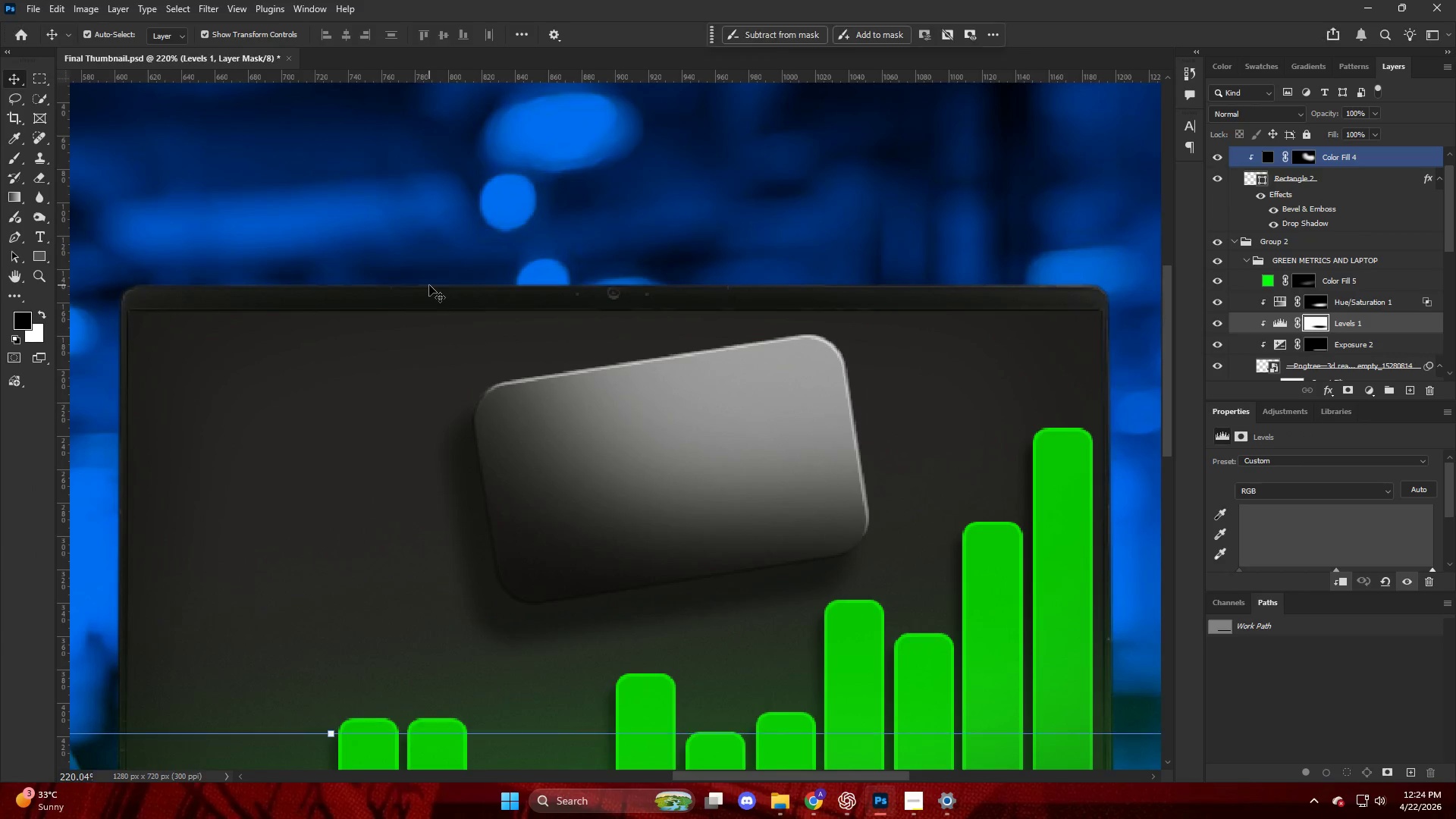 
scroll: coordinate [495, 408], scroll_direction: down, amount: 6.0
 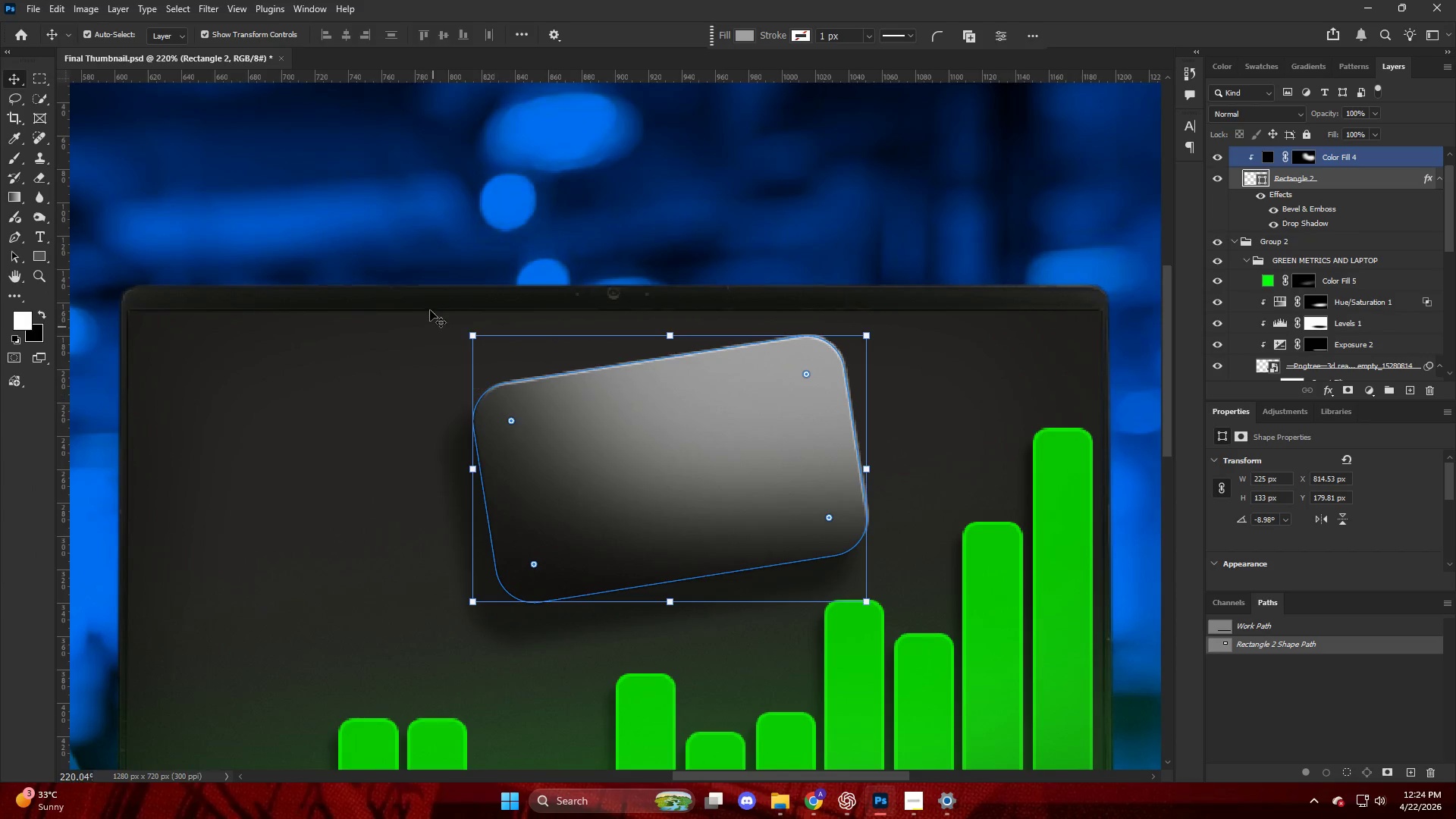 
key(Alt+AltLeft)
 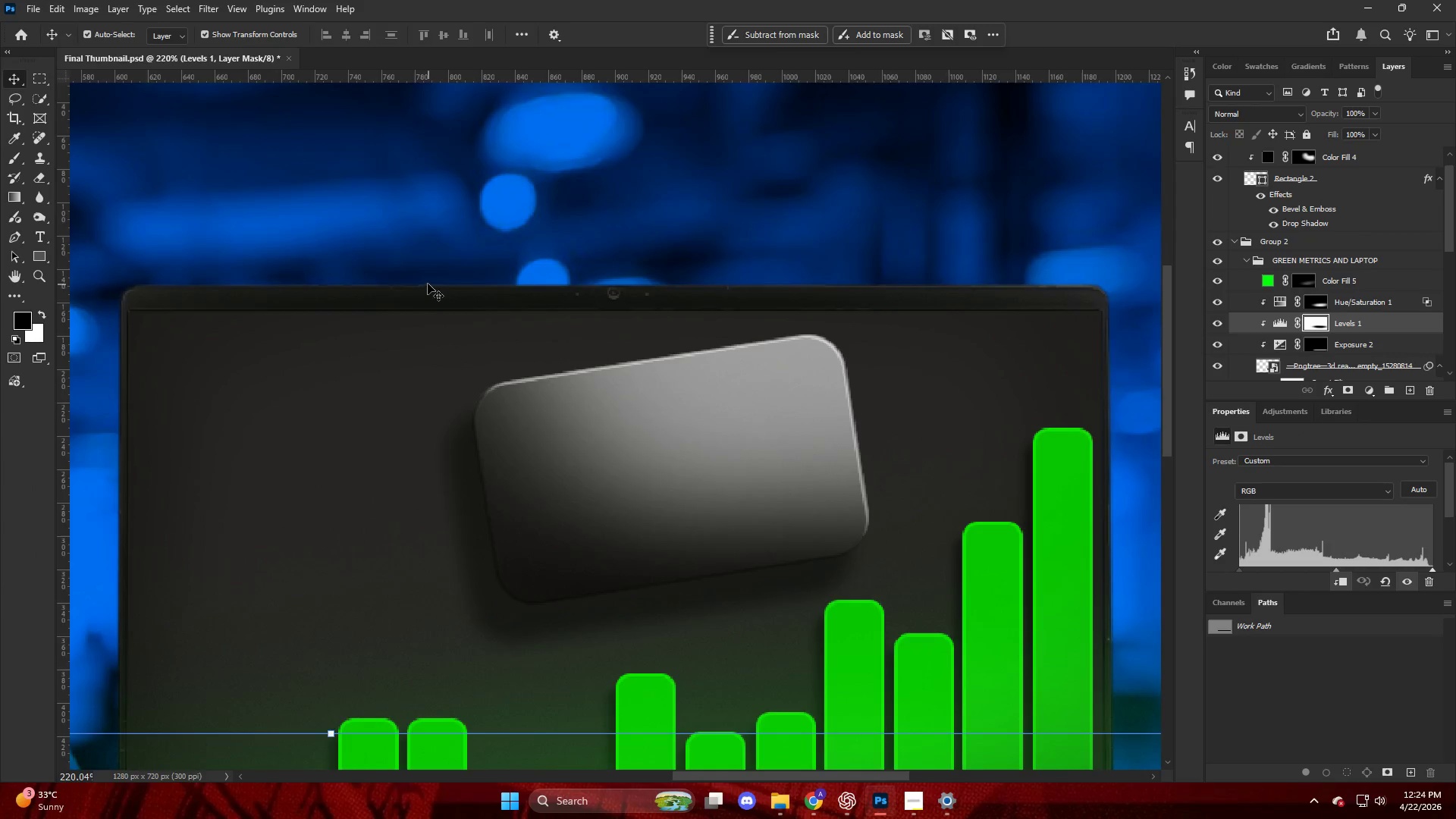 
key(Alt+AltLeft)
 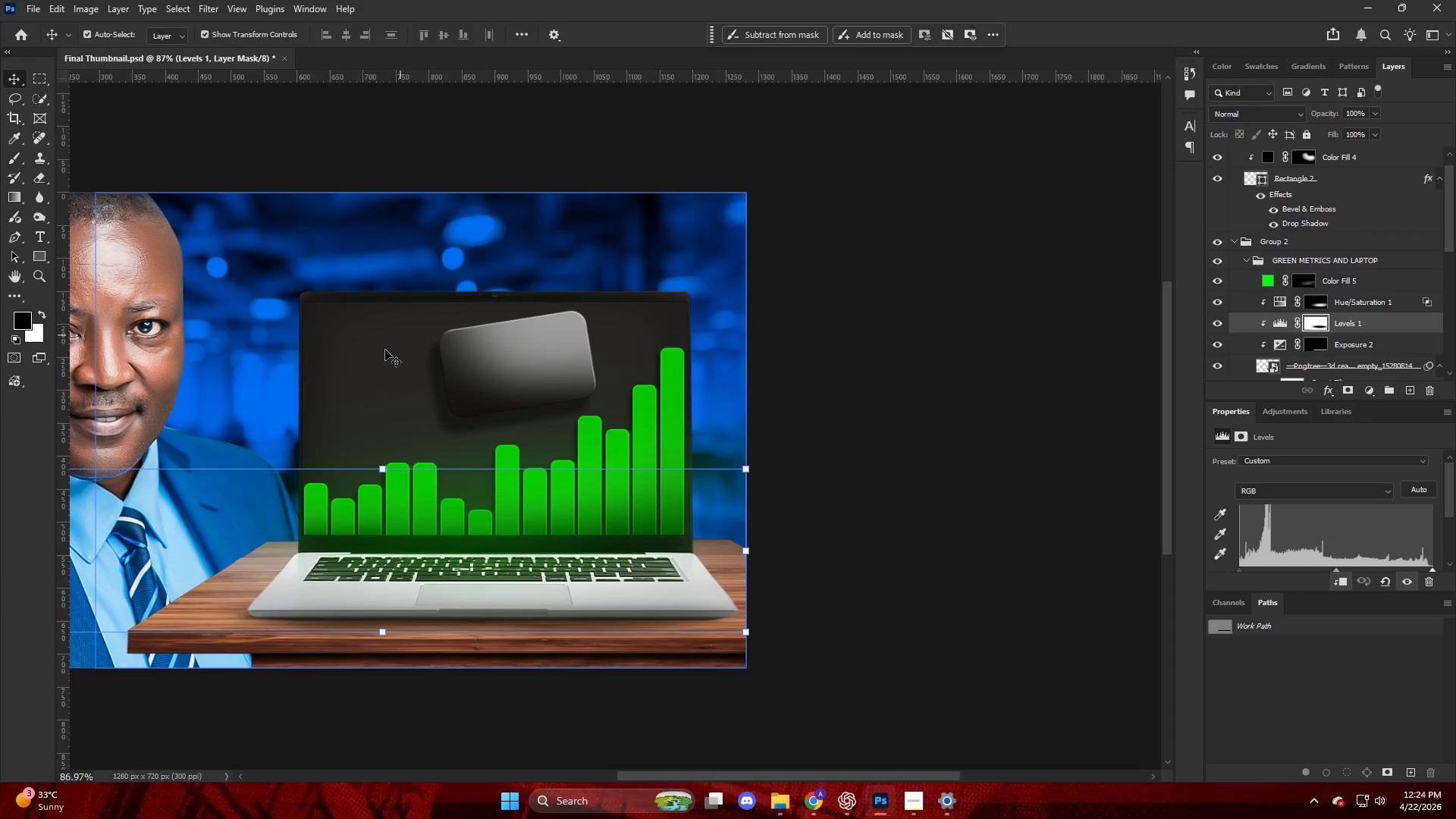 
hold_key(key=ControlLeft, duration=0.5)
 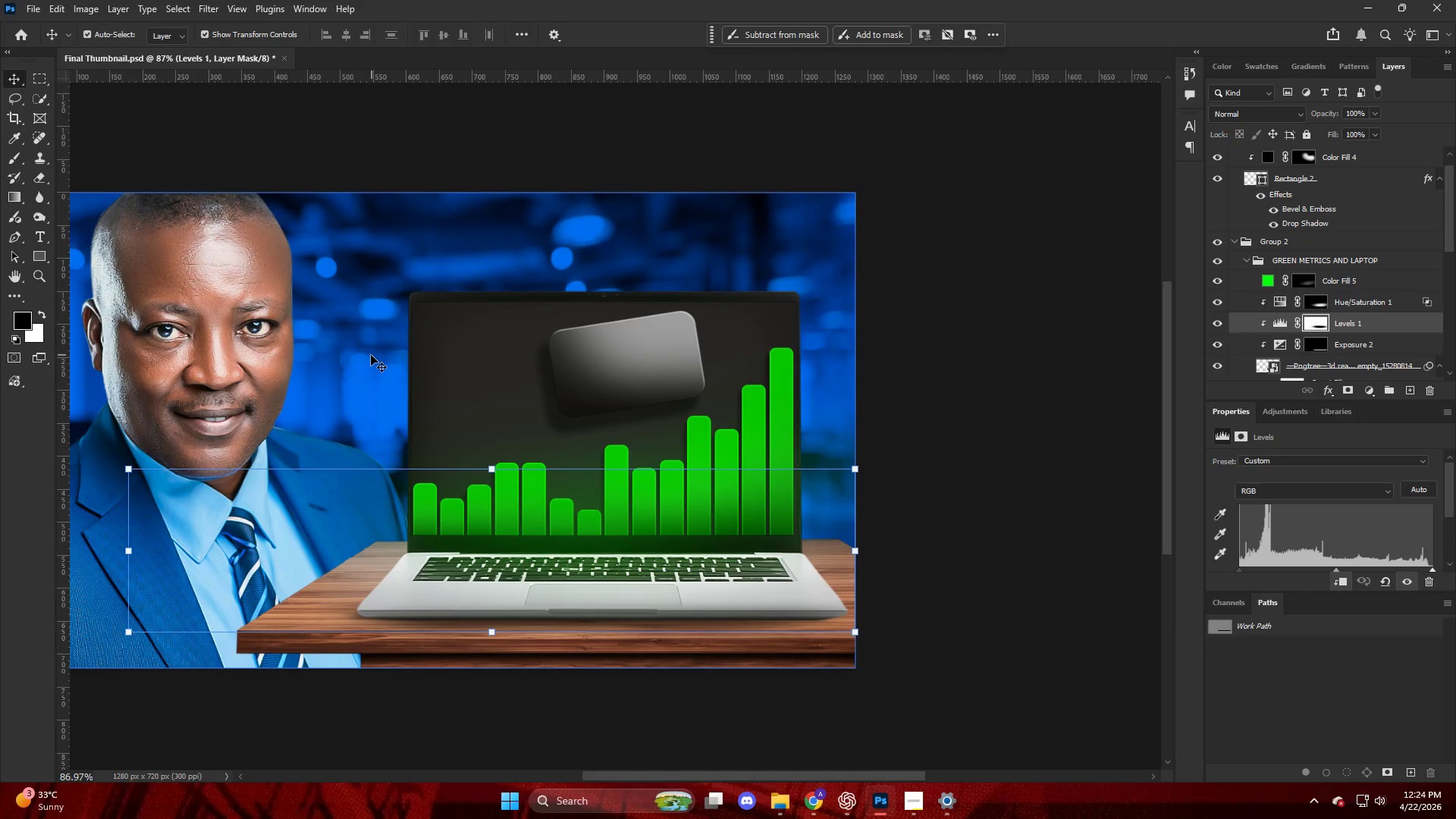 
scroll: coordinate [410, 307], scroll_direction: down, amount: 10.0
 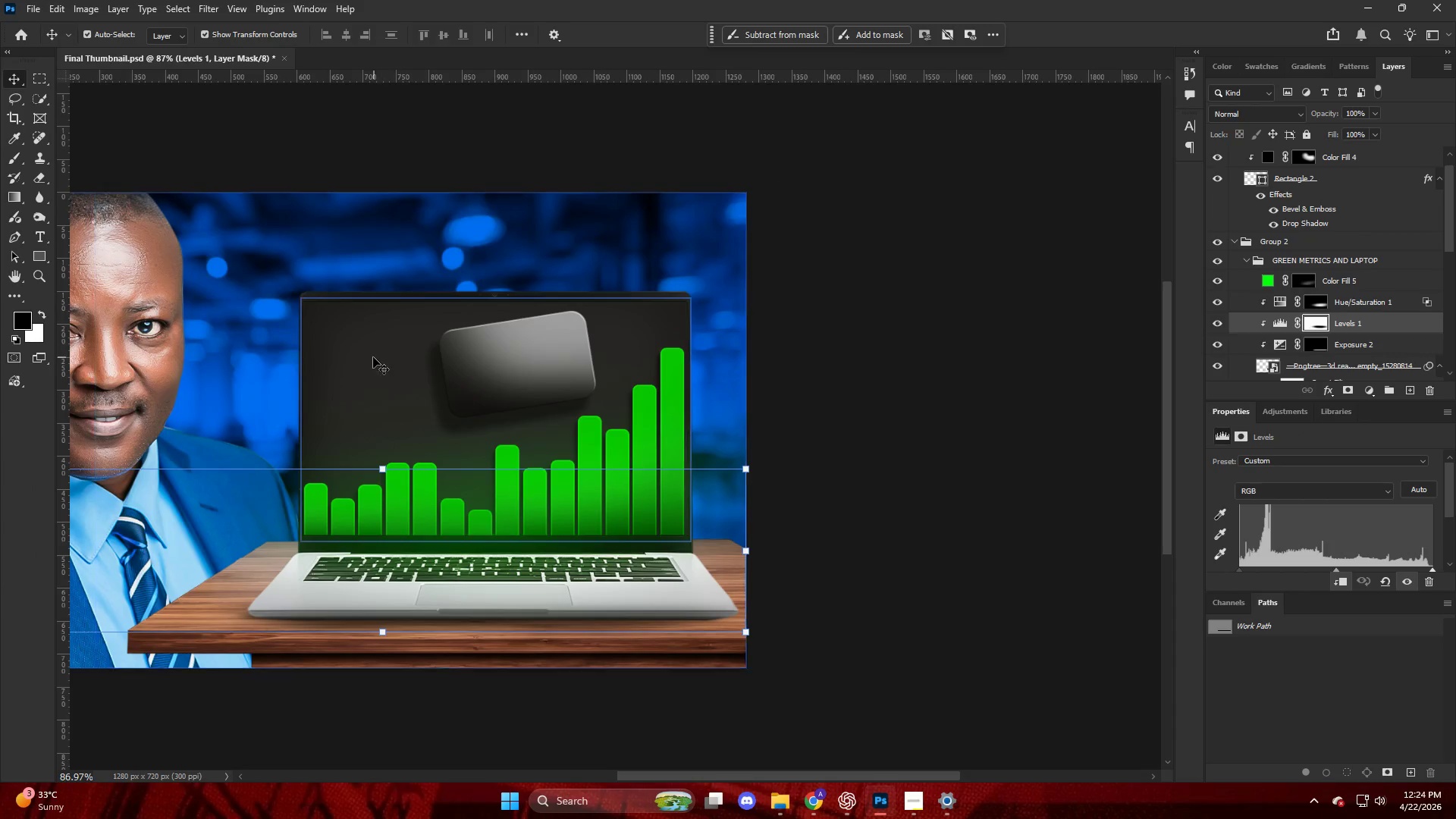 
scroll: coordinate [372, 357], scroll_direction: up, amount: 9.0
 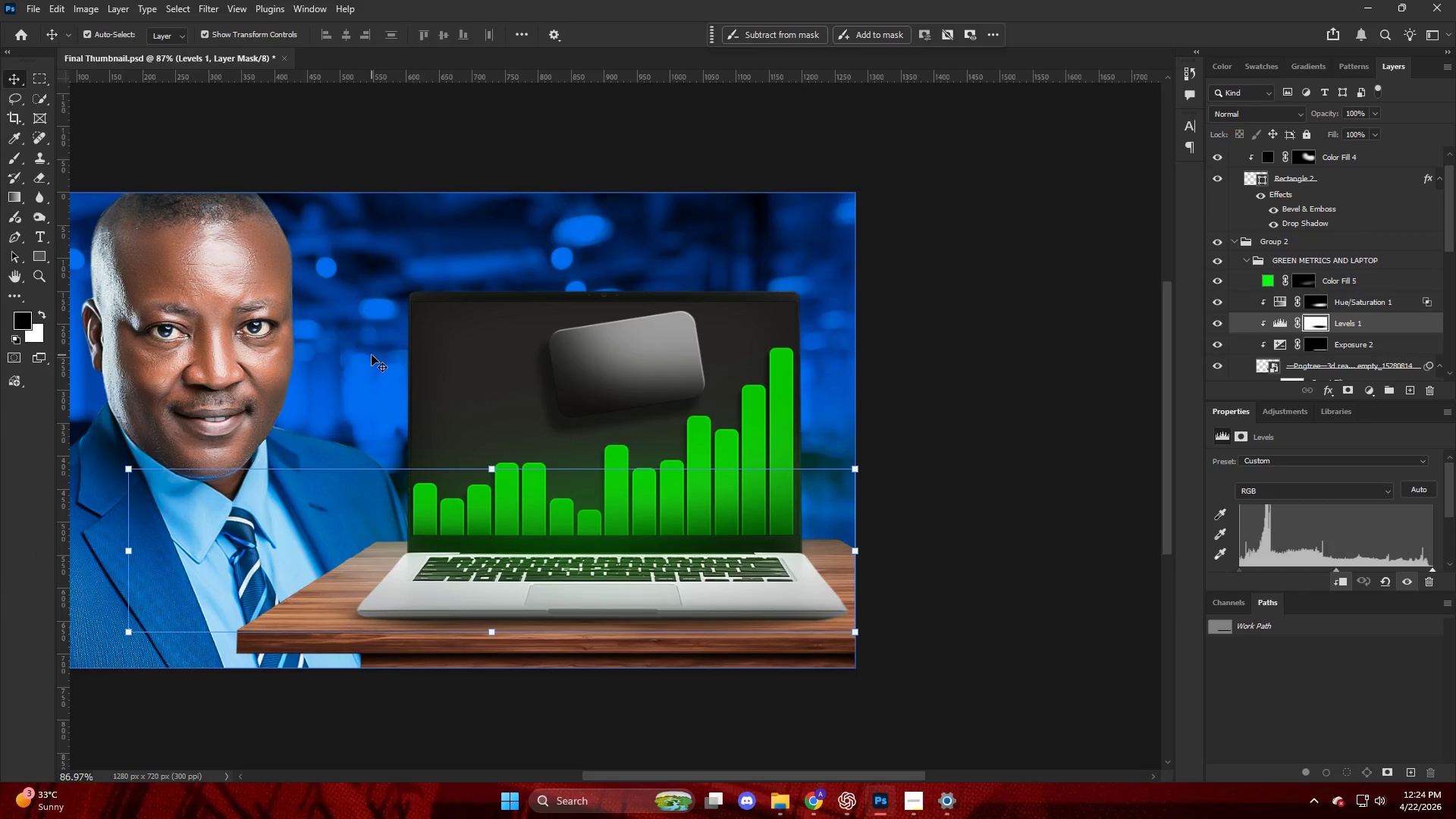 
hold_key(key=AltLeft, duration=0.73)
scroll: coordinate [415, 356], scroll_direction: up, amount: 9.0
 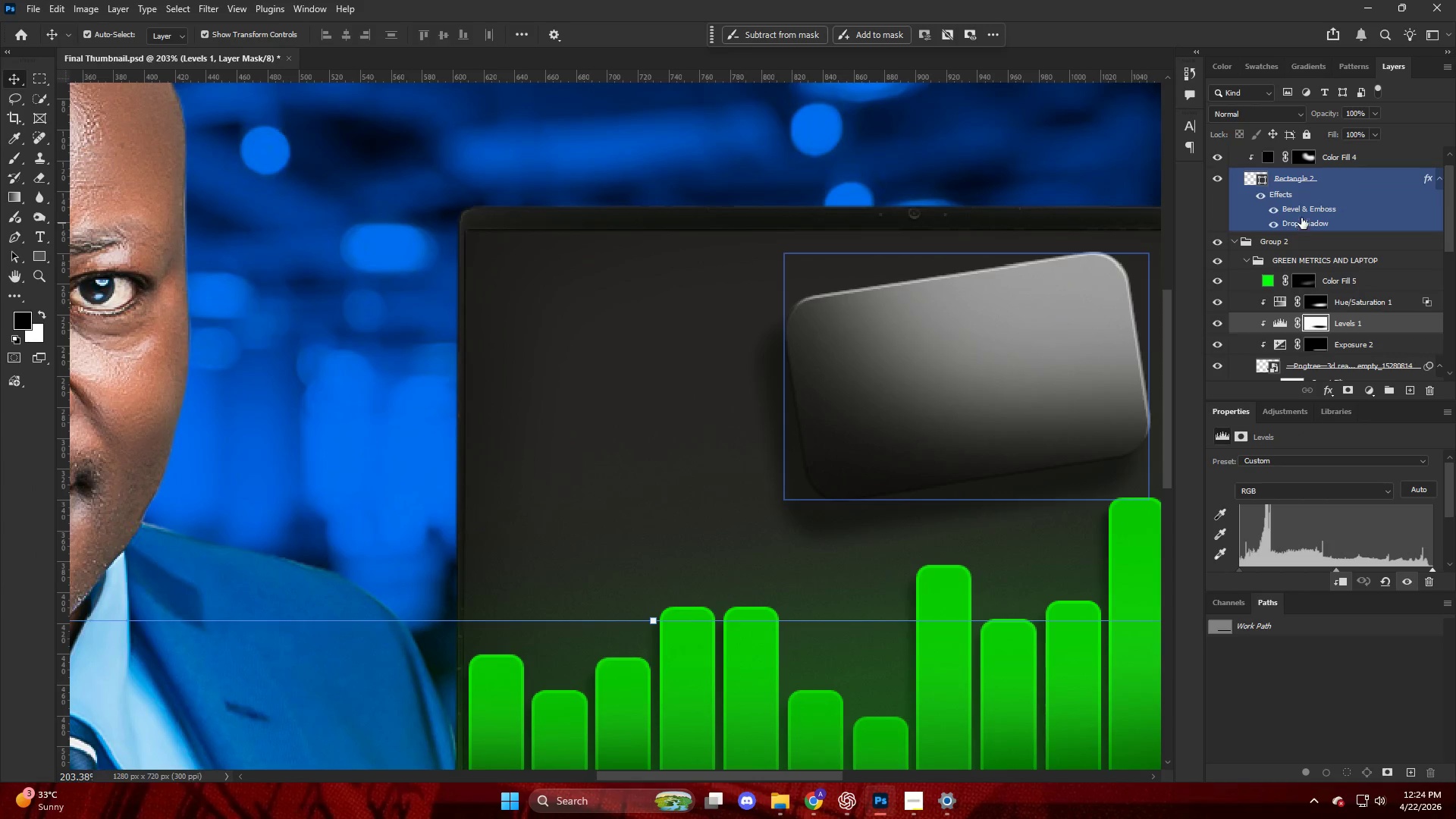 
key(B)
 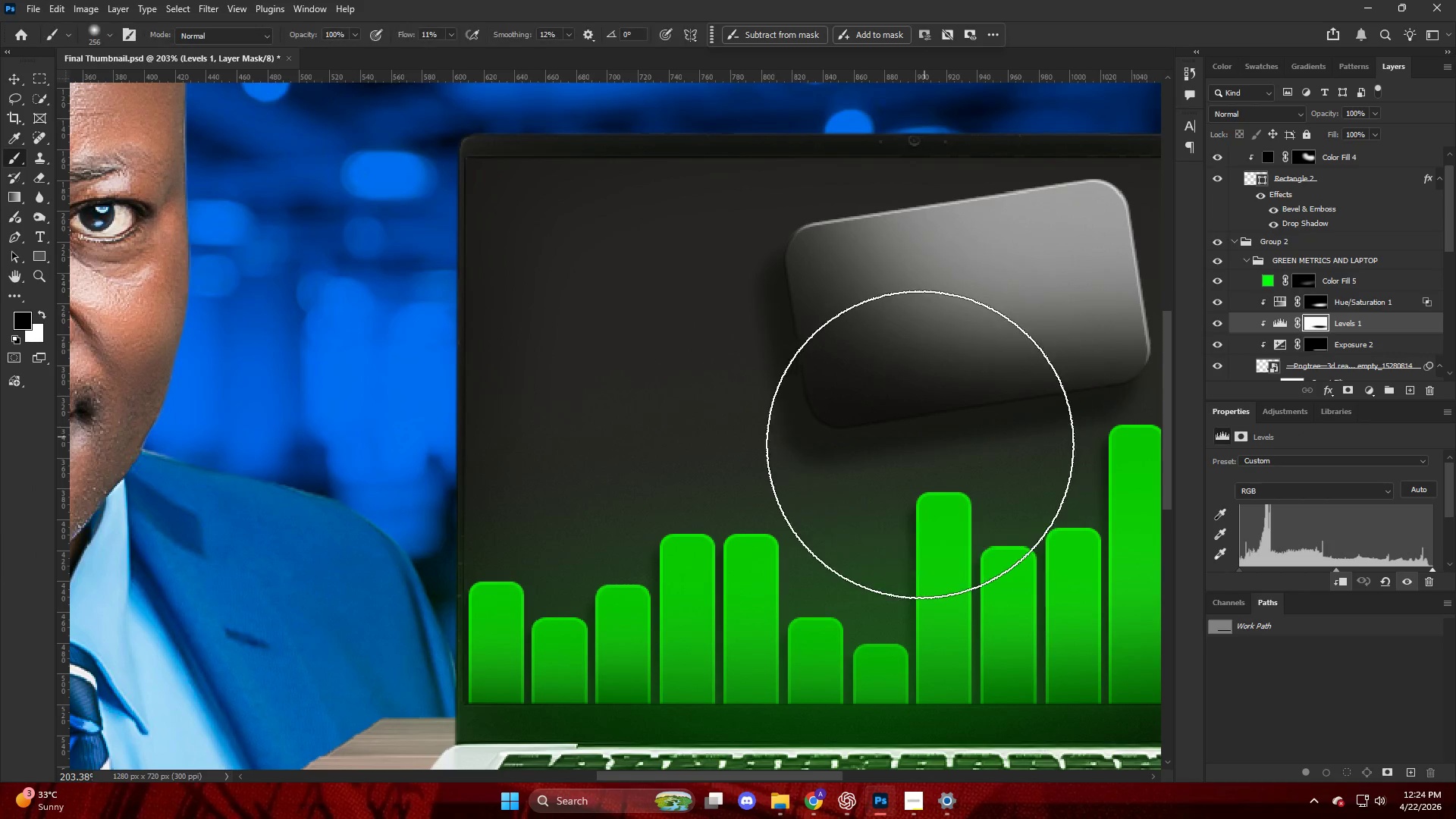 
scroll: coordinate [1054, 373], scroll_direction: down, amount: 6.0
 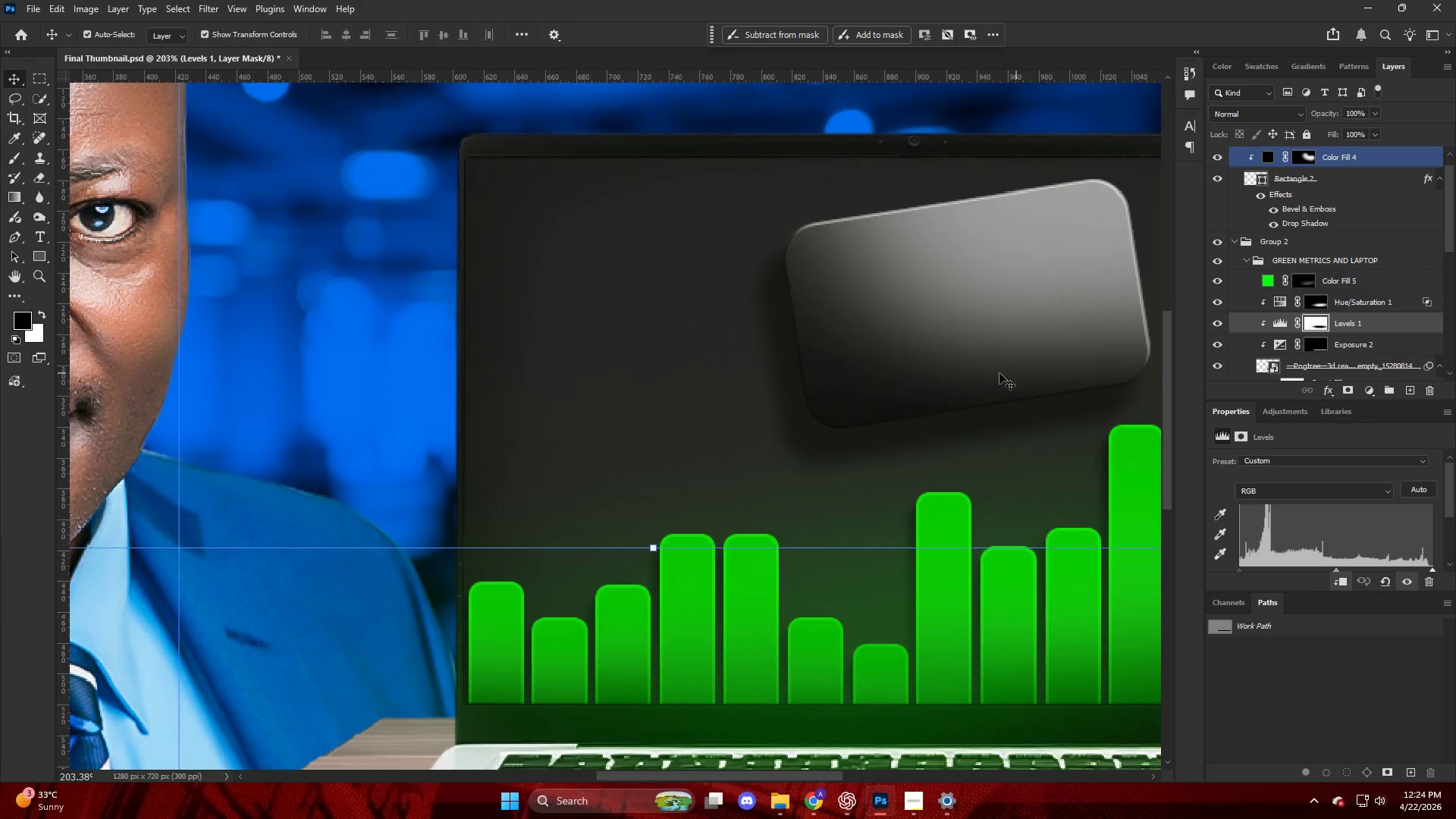 
key(Alt+AltLeft)
 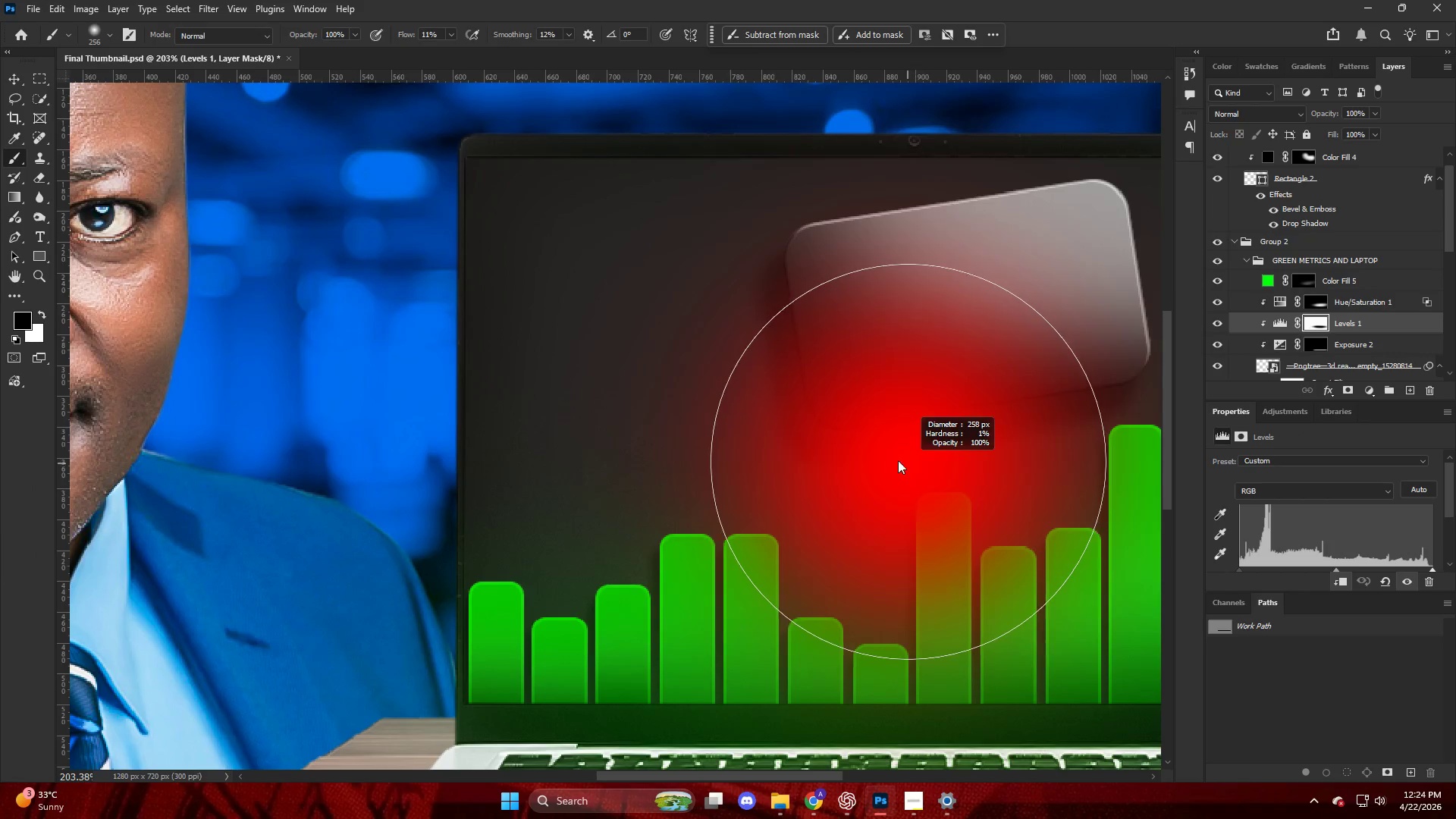 
type(xx)
 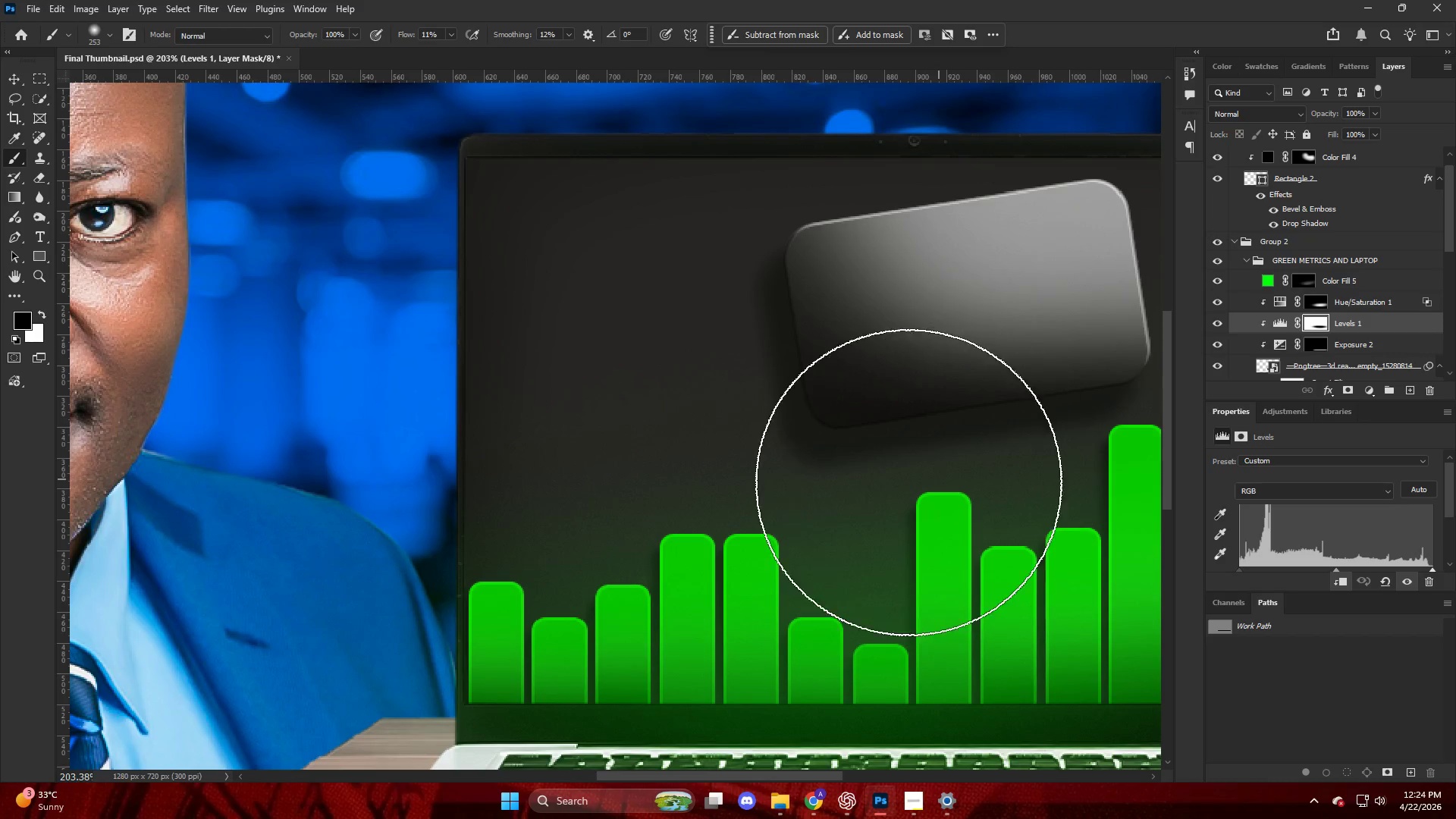 
left_click_drag(start_coordinate=[840, 440], to_coordinate=[835, 460])
 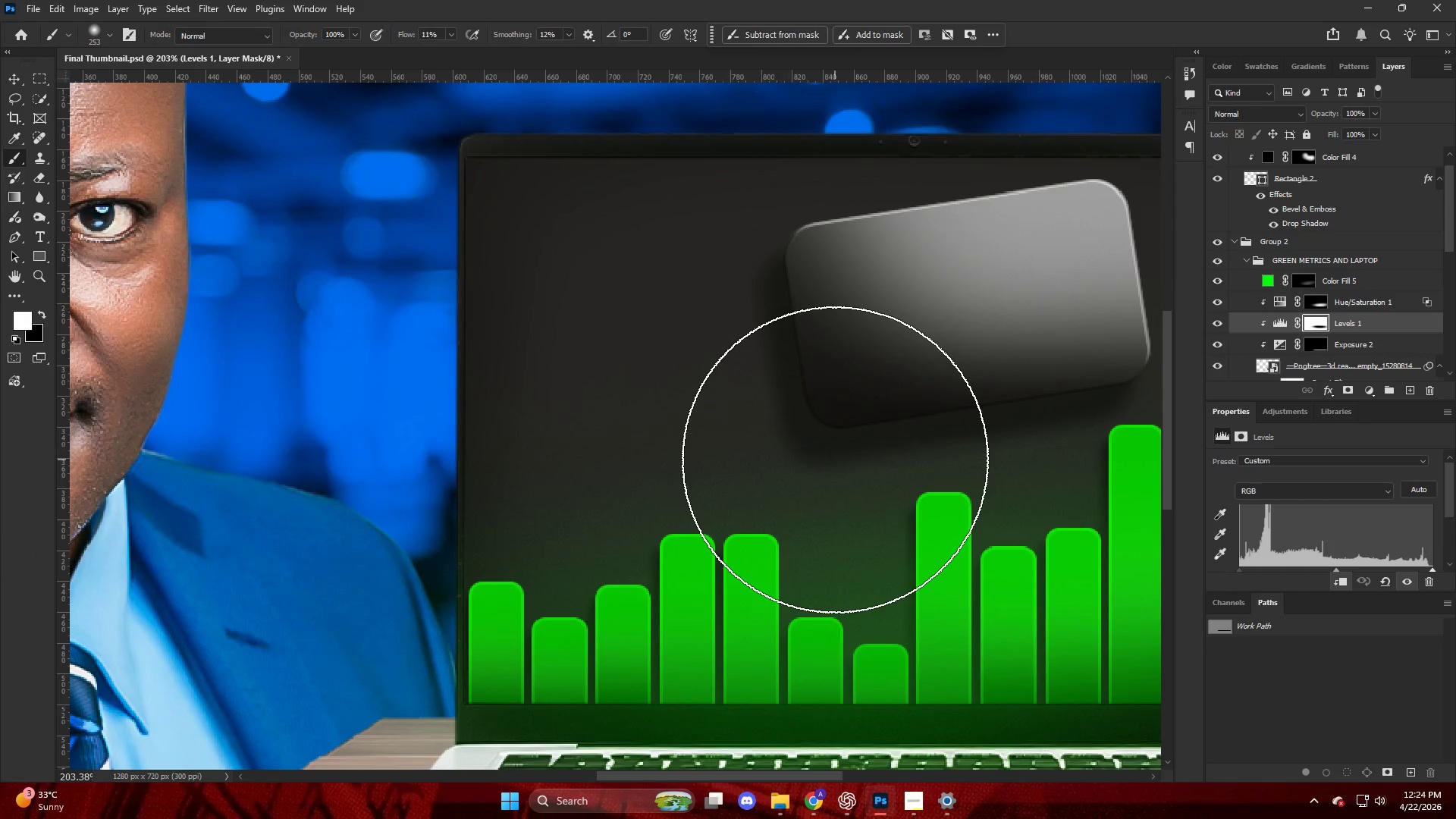 
left_click_drag(start_coordinate=[837, 464], to_coordinate=[829, 466])
 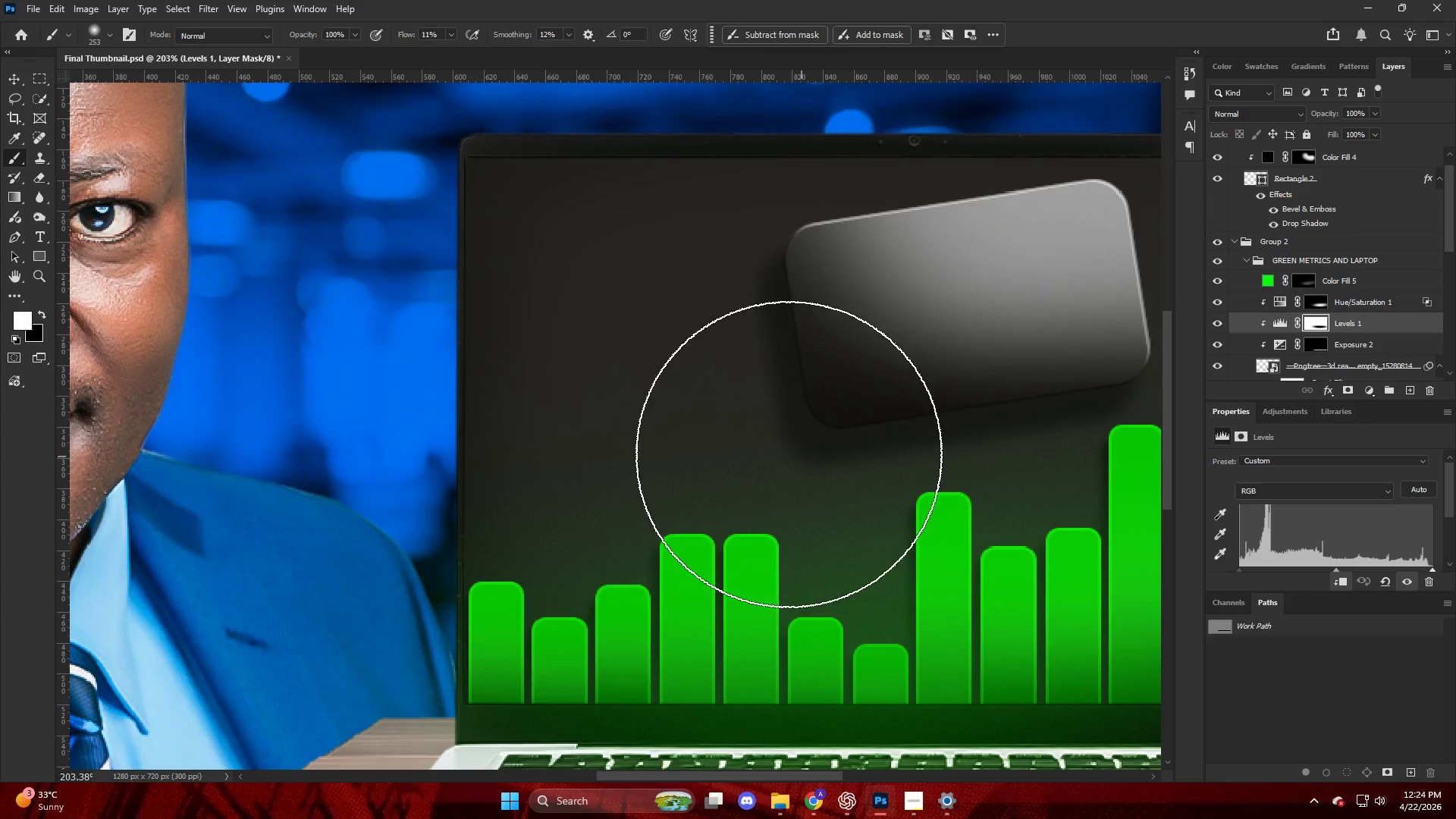 
left_click_drag(start_coordinate=[793, 457], to_coordinate=[997, 480])
 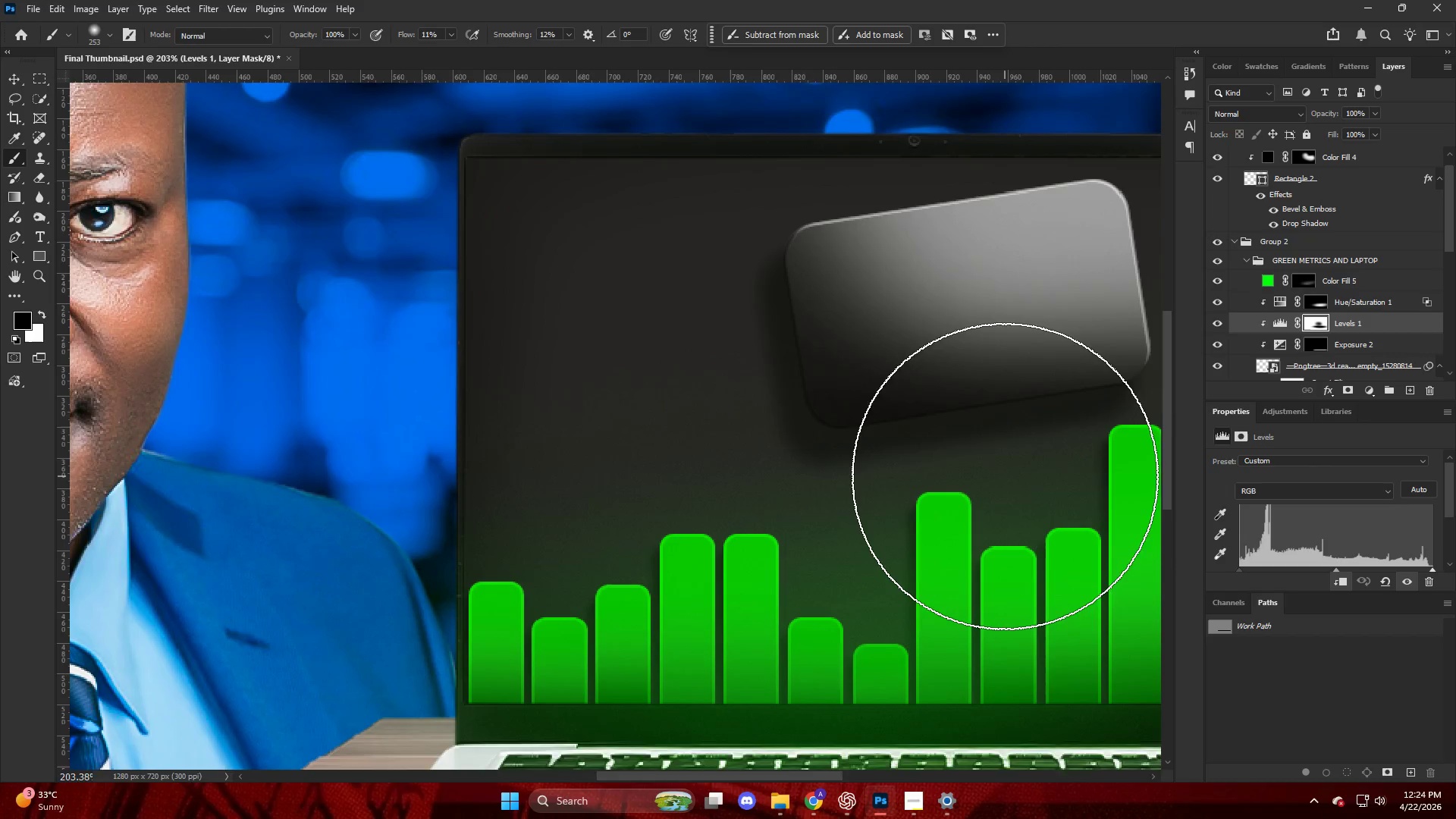 
key(Alt+AltLeft)
 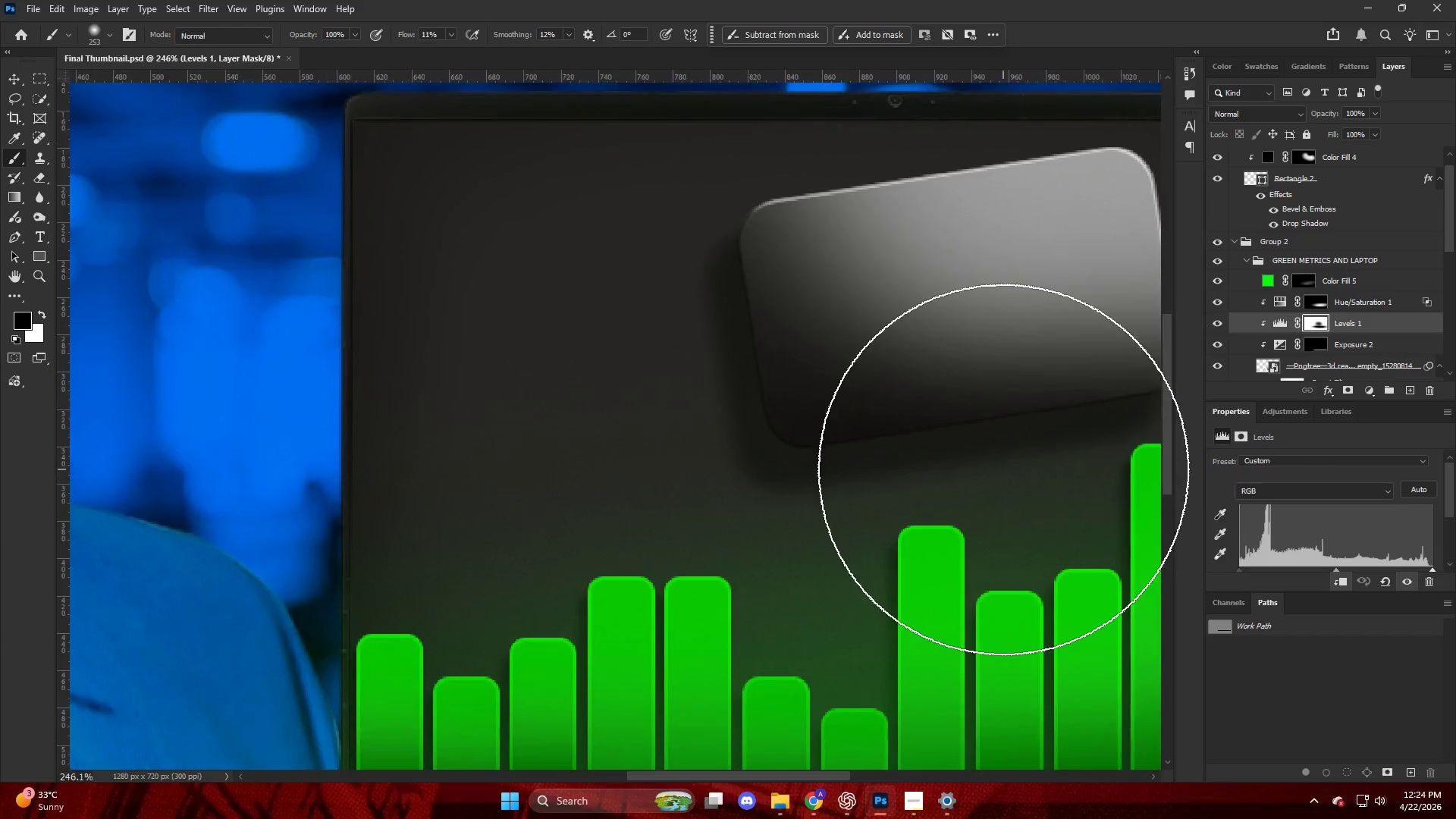 
key(X)
 